 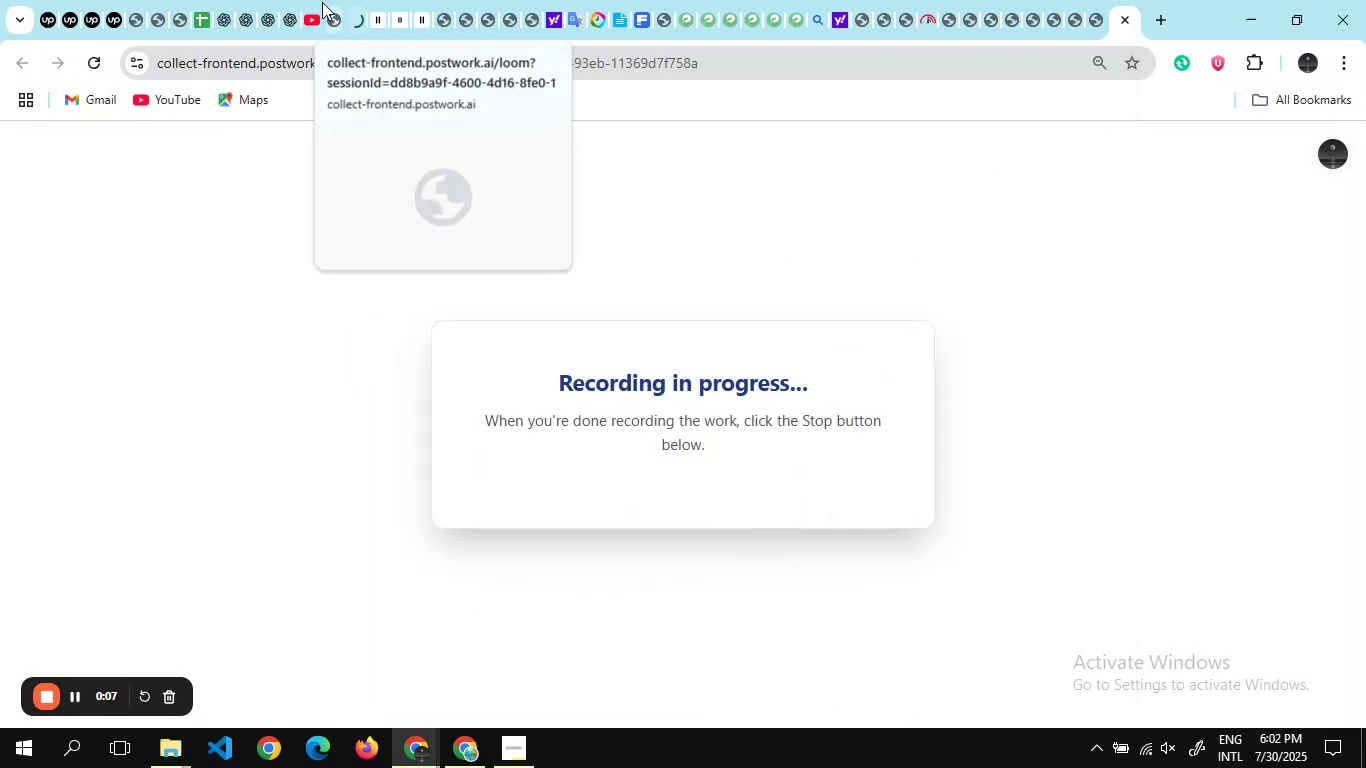 
left_click([271, 17])
 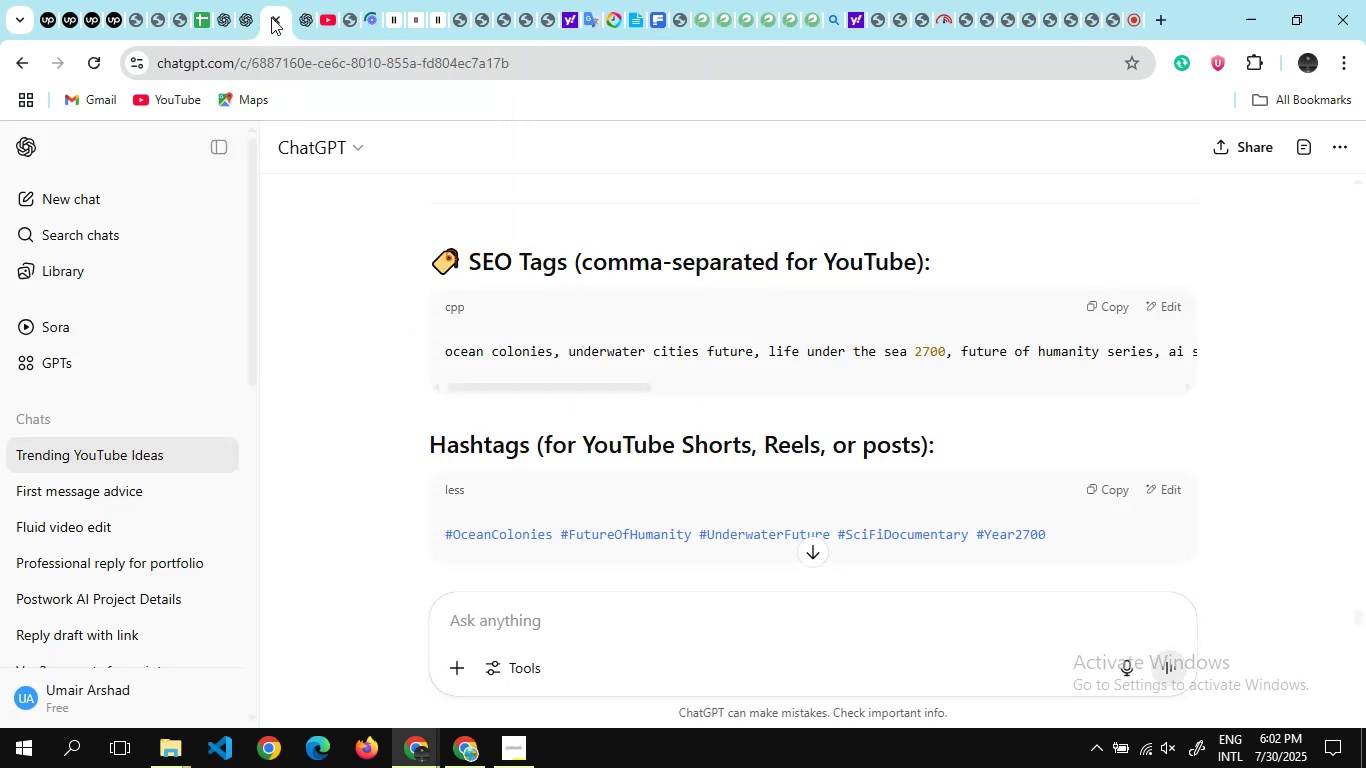 
wait(6.01)
 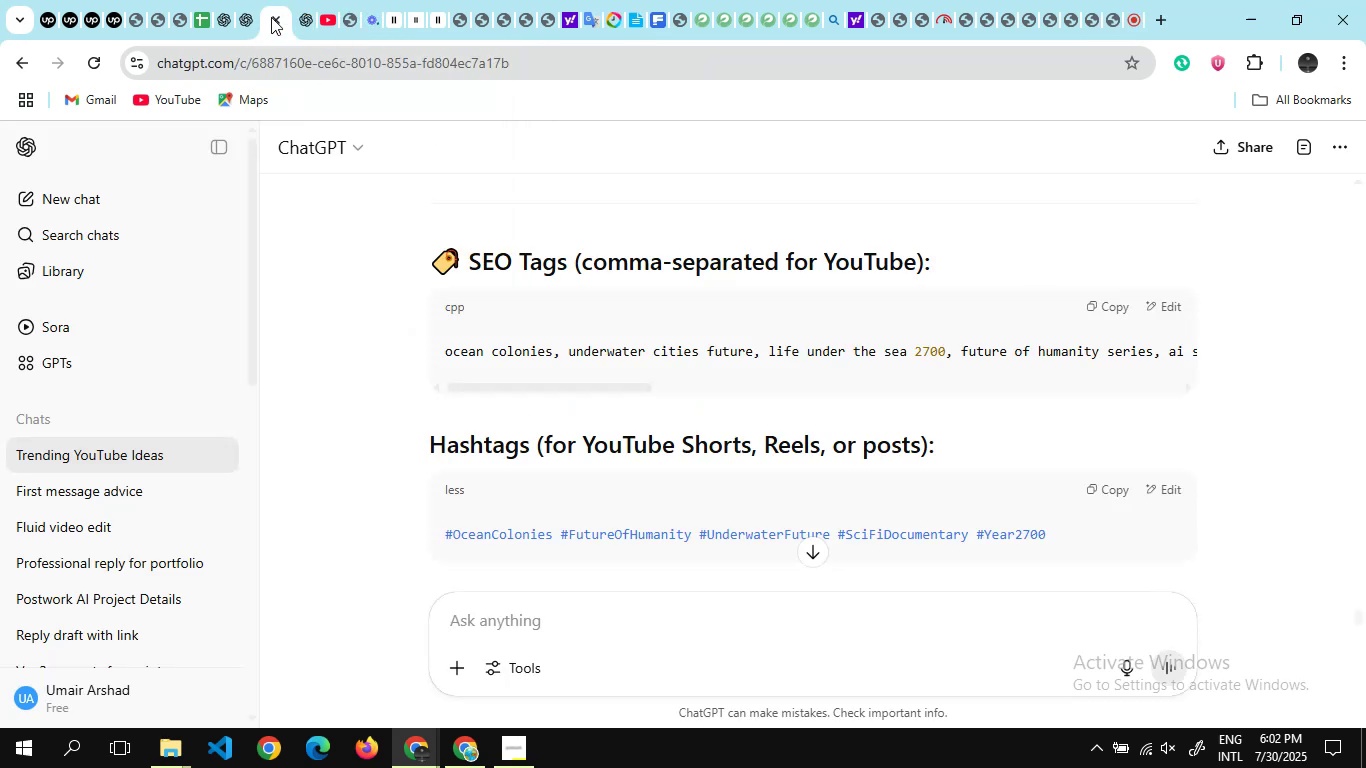 
scroll: coordinate [601, 510], scroll_direction: up, amount: 6.0
 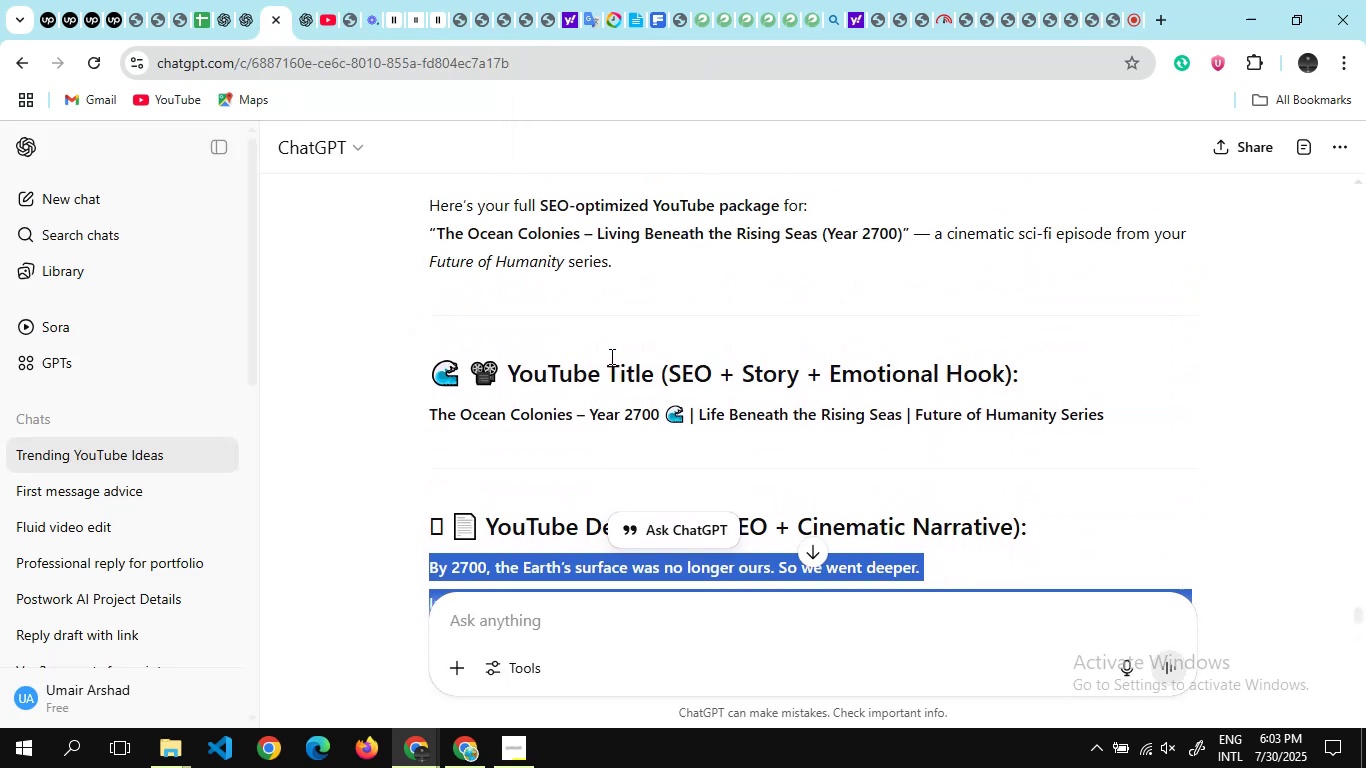 
left_click([610, 356])
 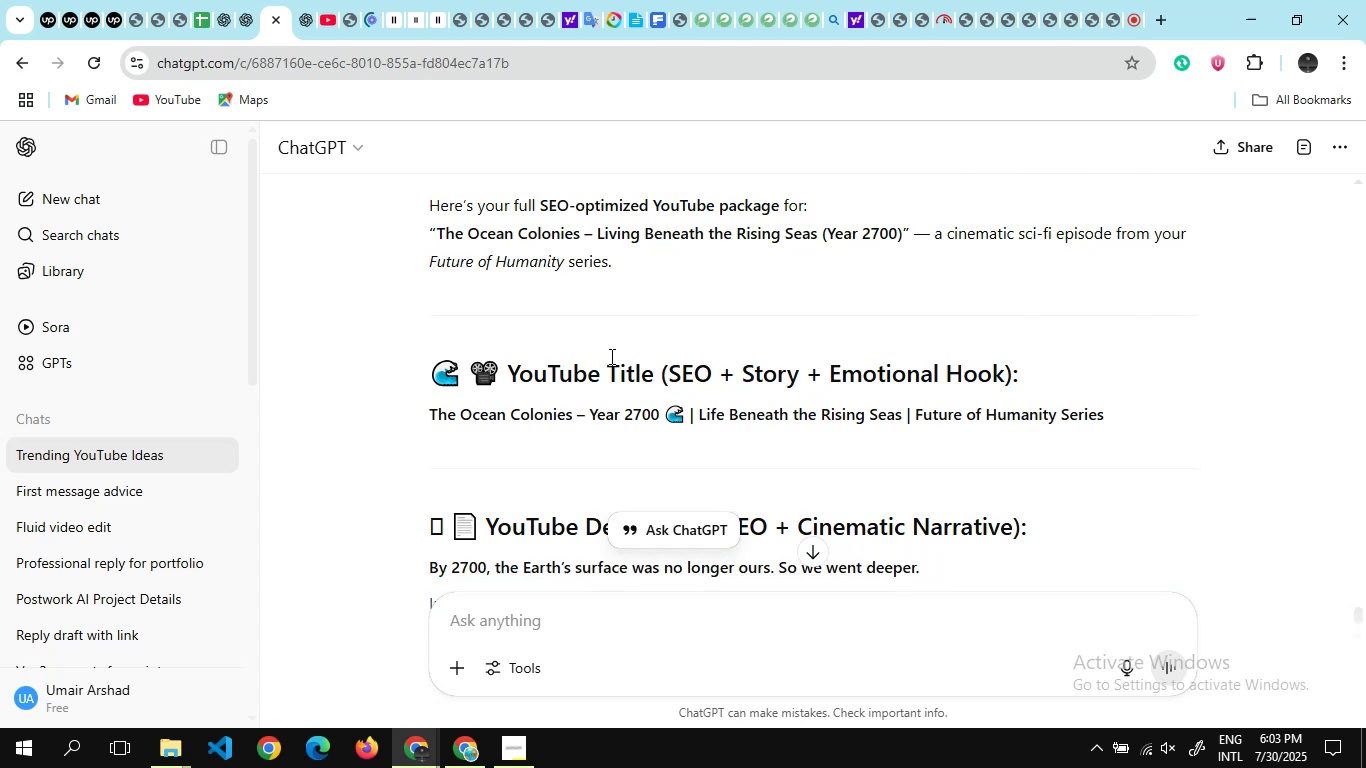 
scroll: coordinate [576, 382], scroll_direction: up, amount: 414.0
 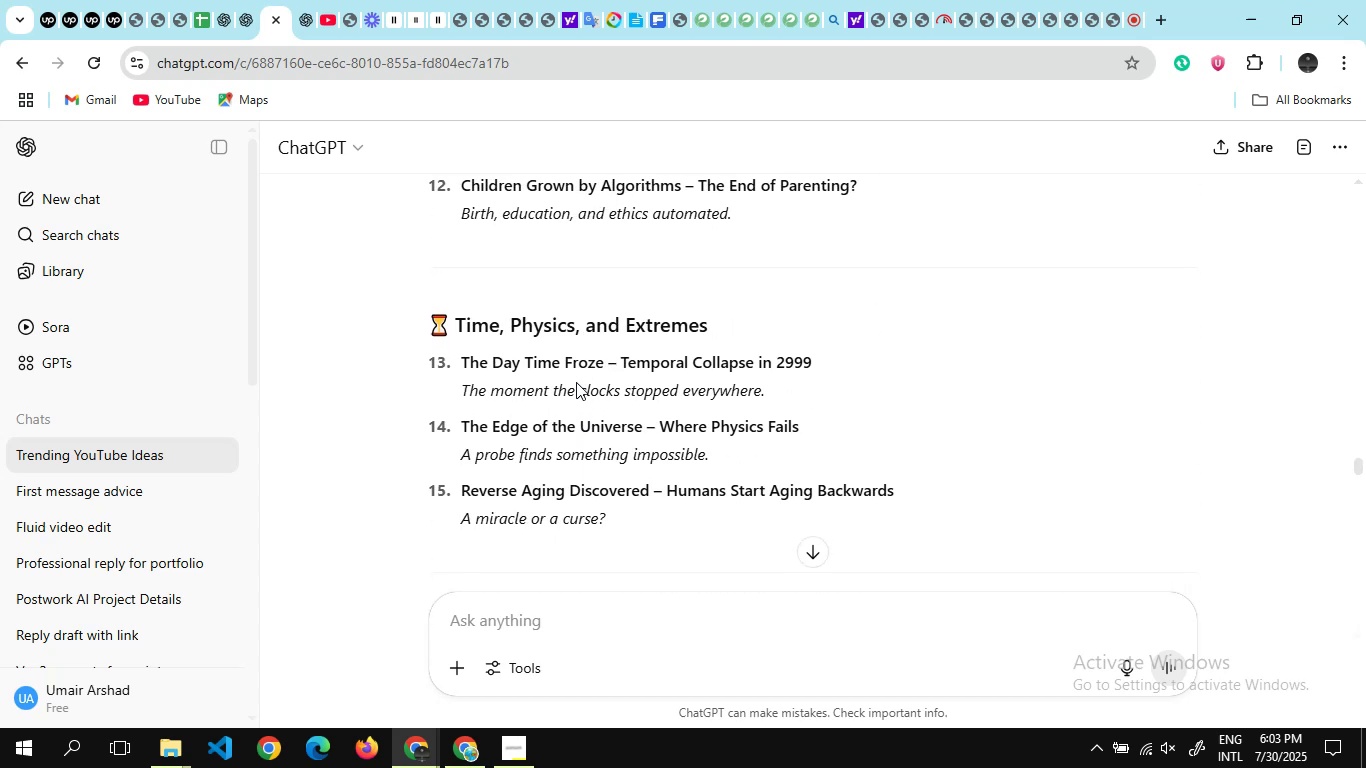 
scroll: coordinate [576, 382], scroll_direction: none, amount: 0.0
 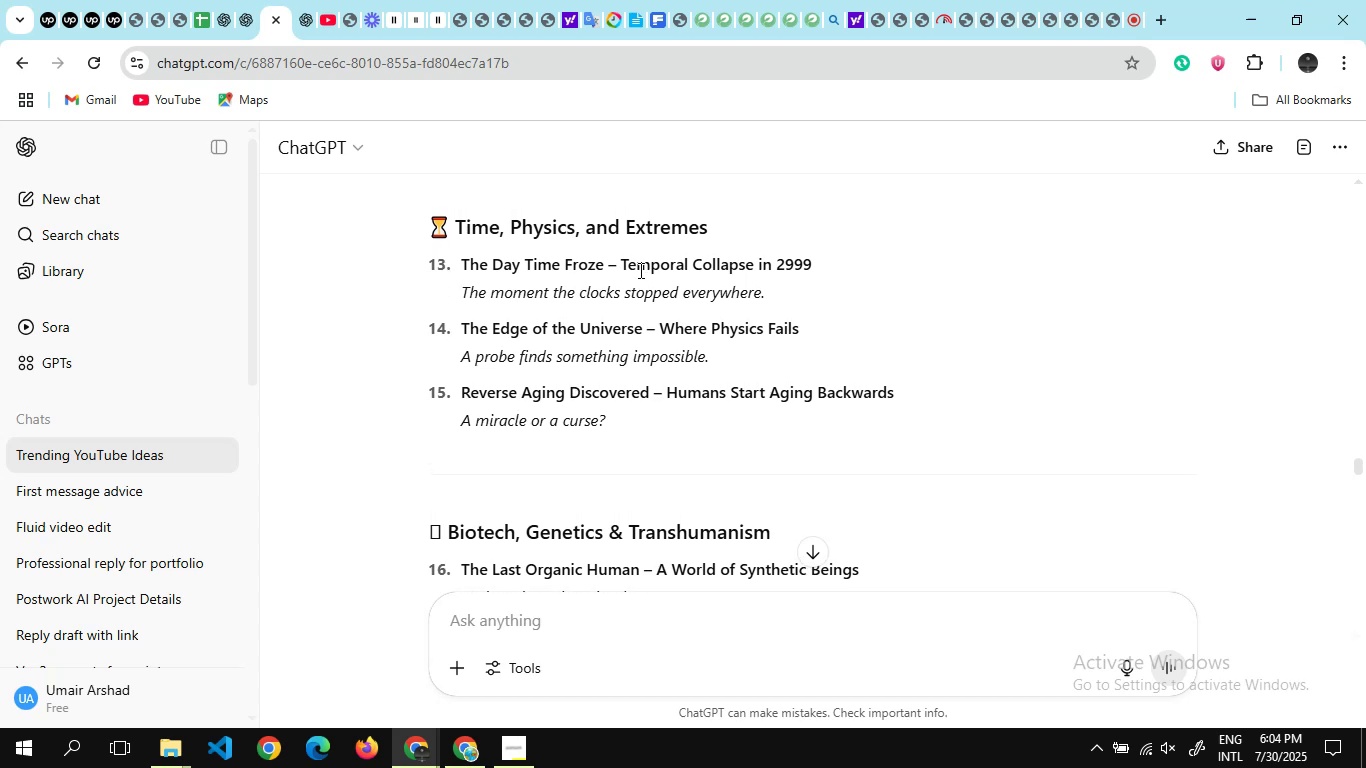 
scroll: coordinate [665, 283], scroll_direction: up, amount: 5.0
 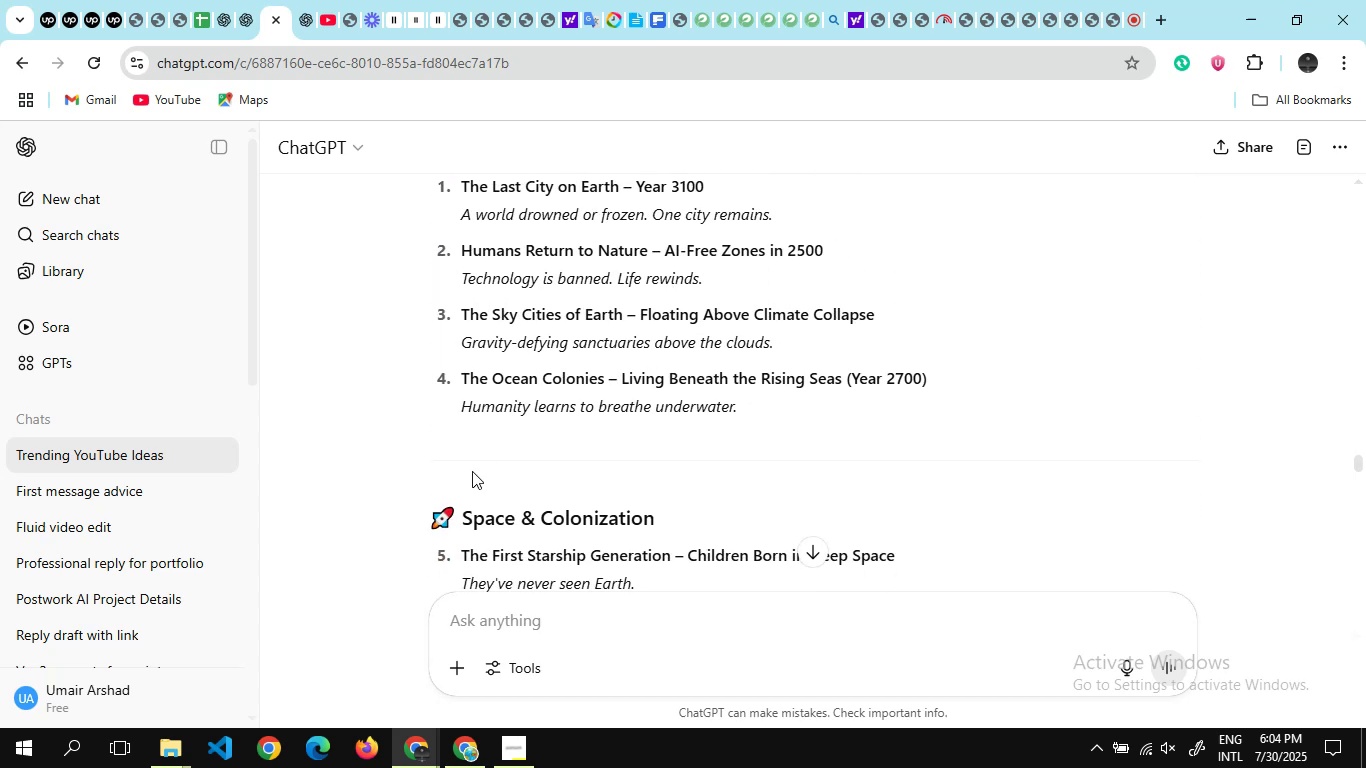 
scroll: coordinate [460, 431], scroll_direction: down, amount: 2.0
 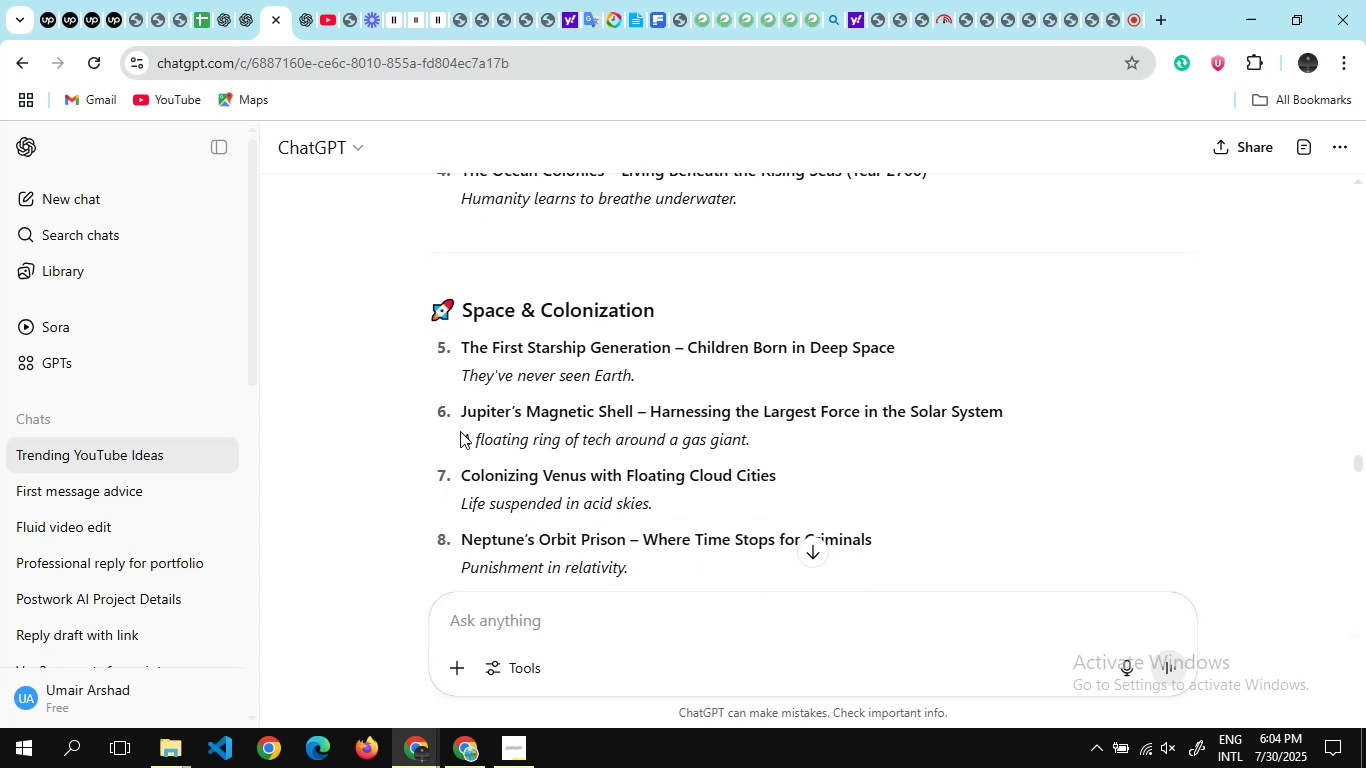 
scroll: coordinate [460, 431], scroll_direction: none, amount: 0.0
 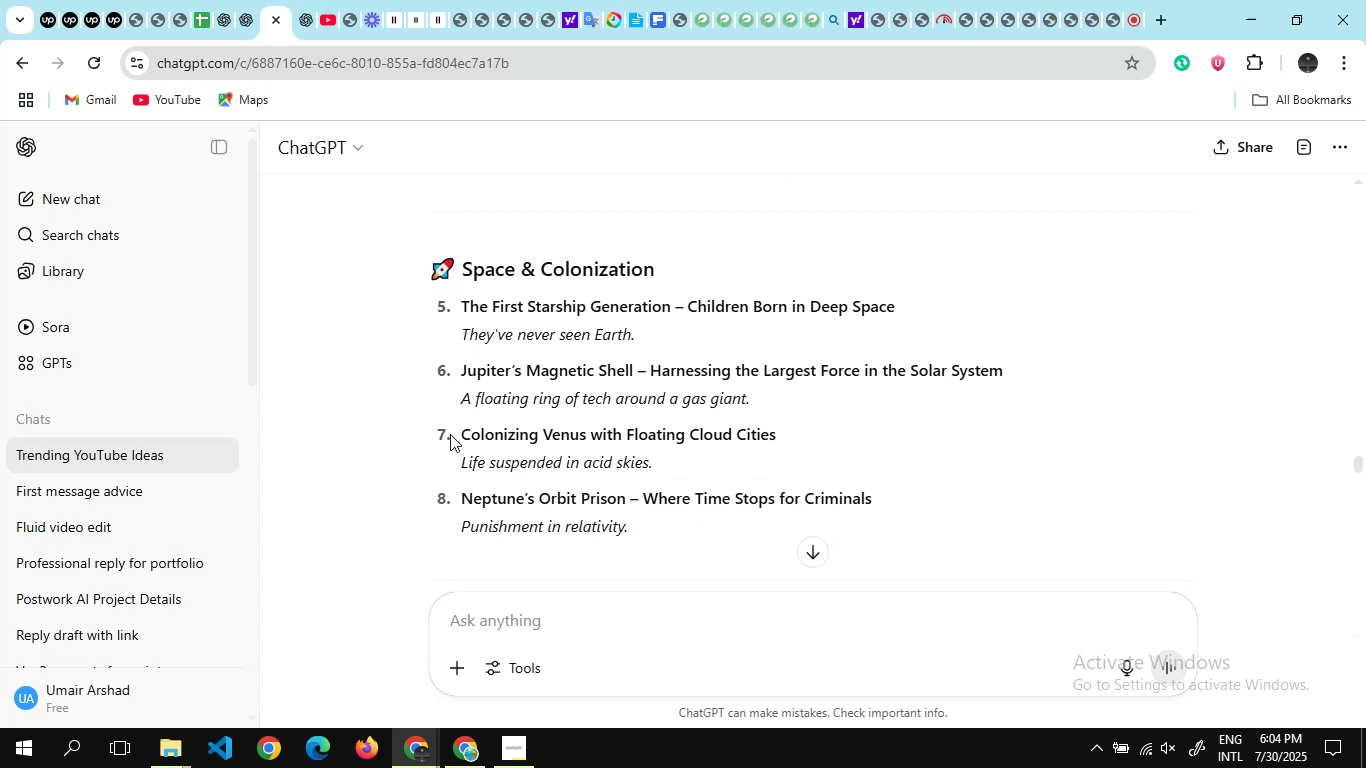 
left_click_drag(start_coordinate=[450, 434], to_coordinate=[803, 444])
 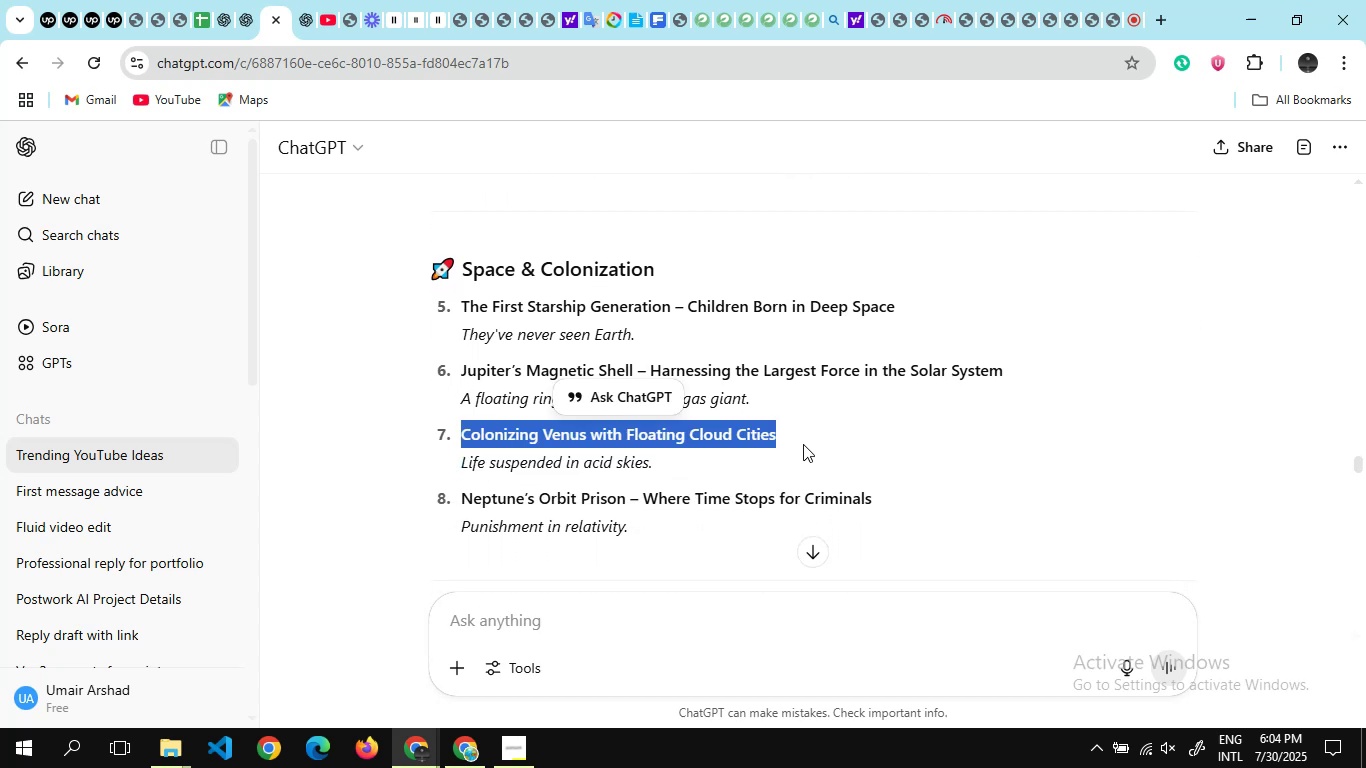 
key(Control+C)
 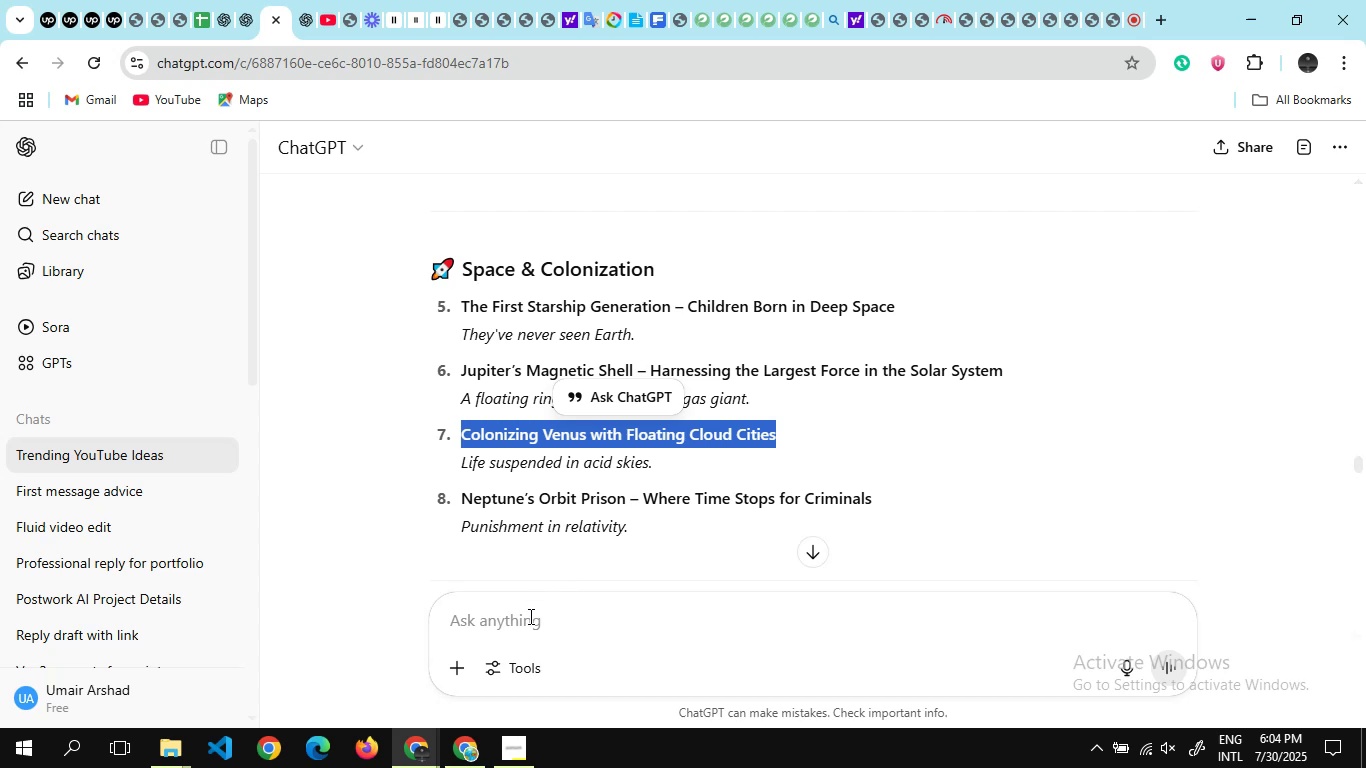 
left_click([524, 623])
 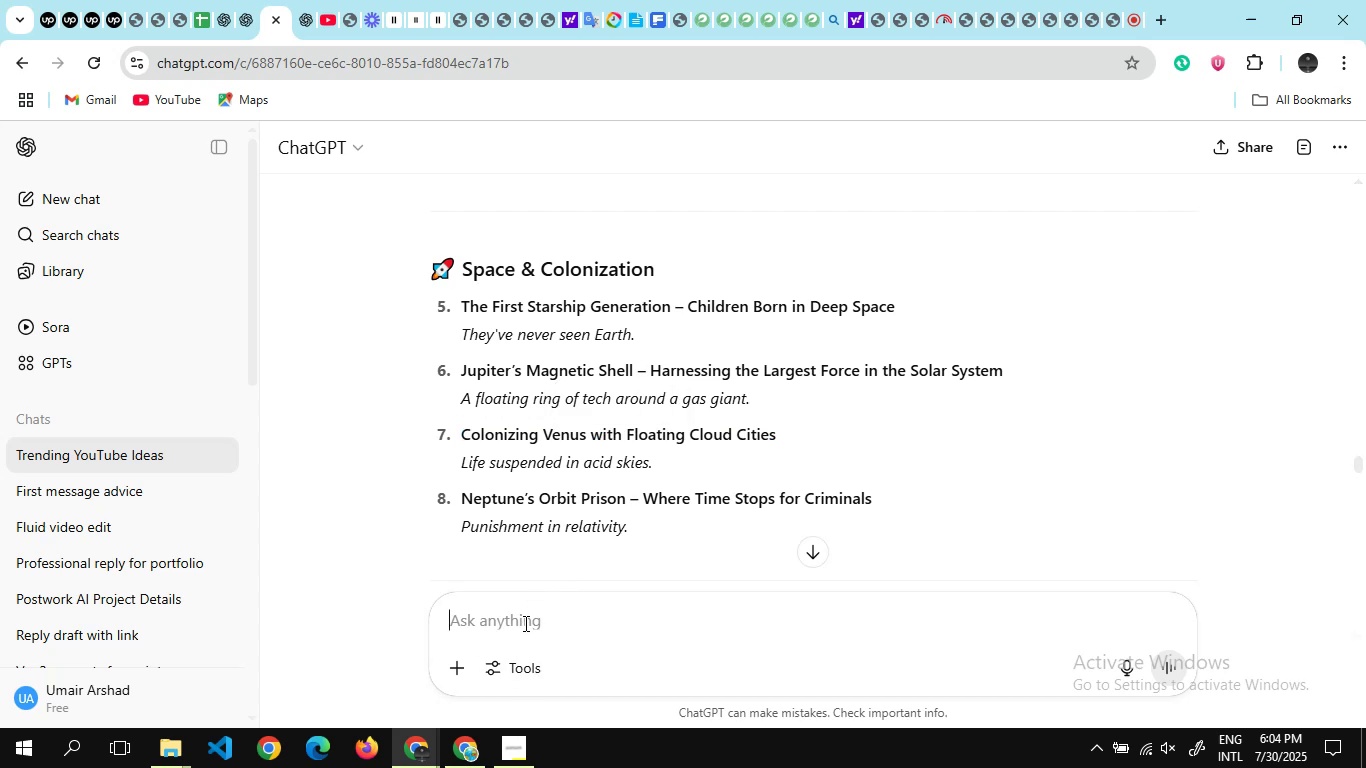 
type(create 6 )
 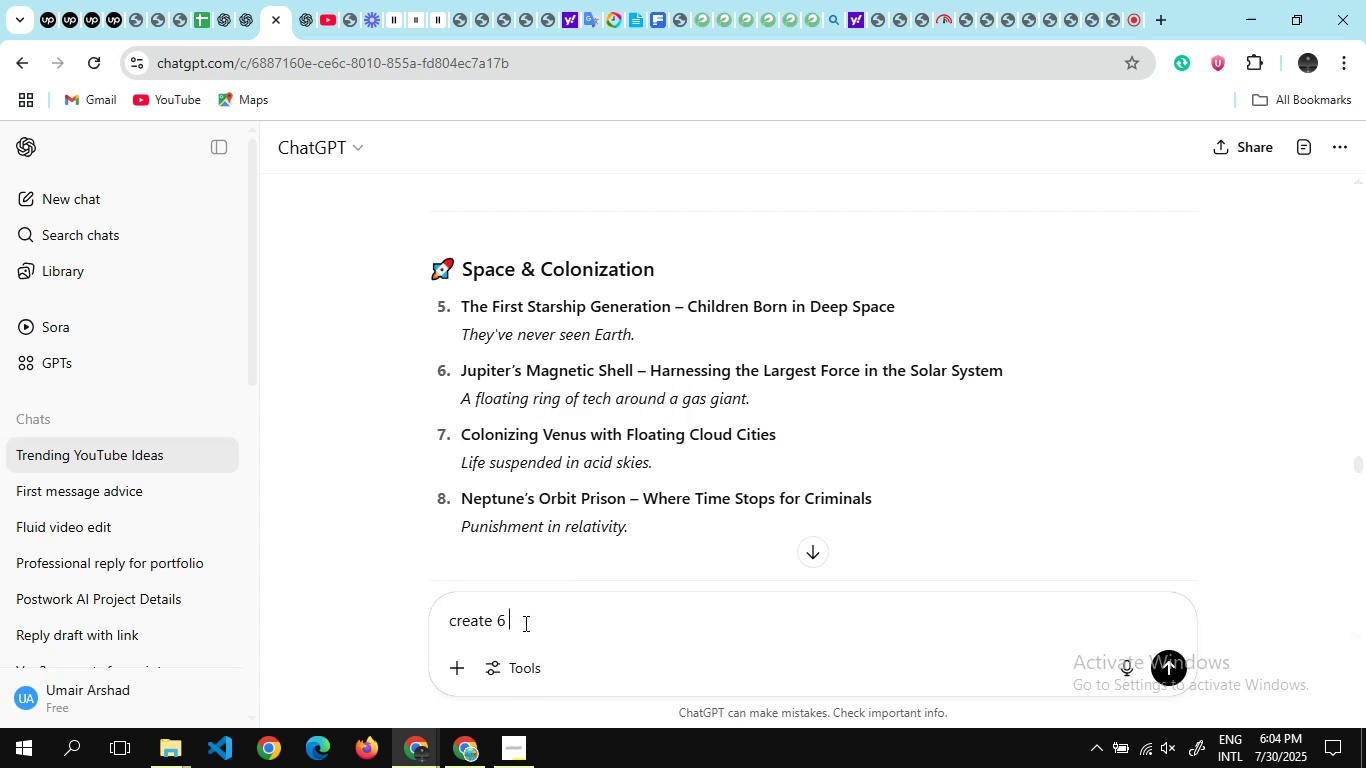 
type(eye catching )
 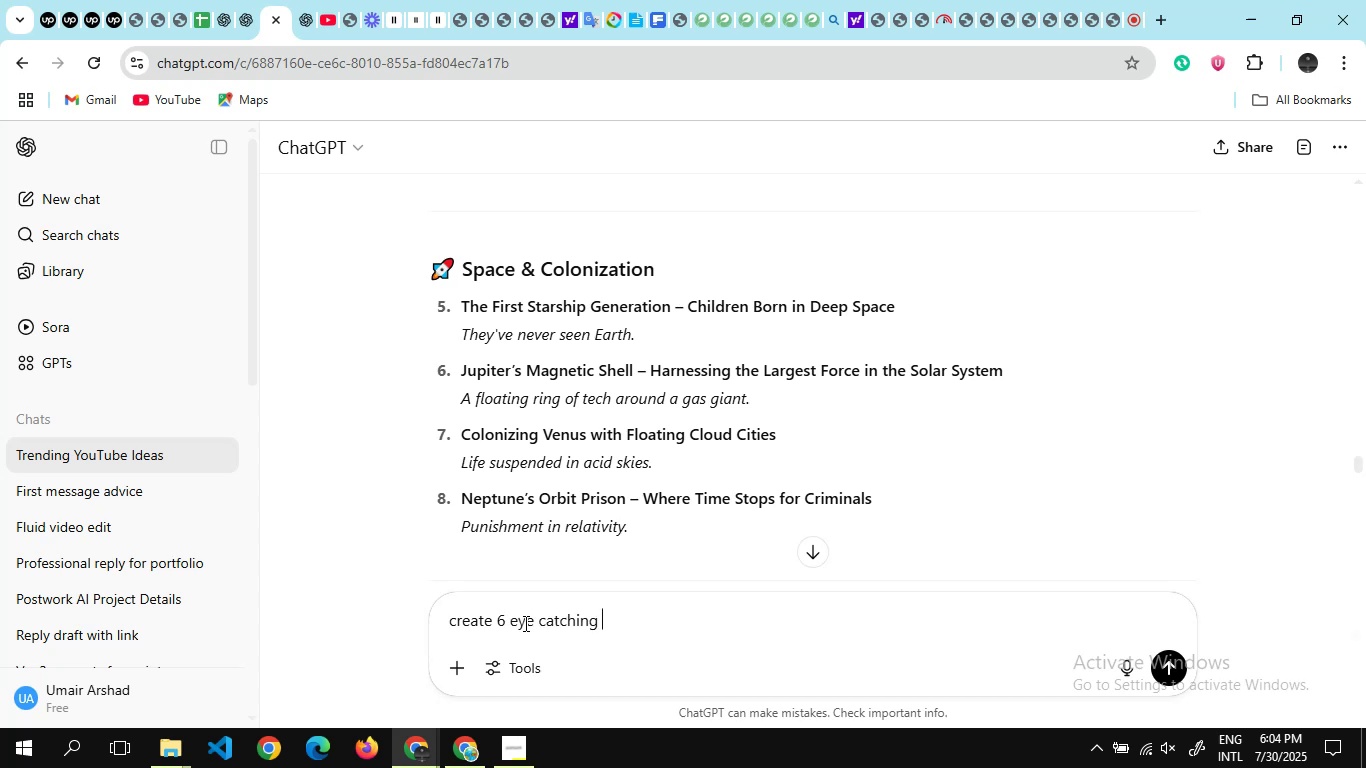 
type(detailed prompts )
 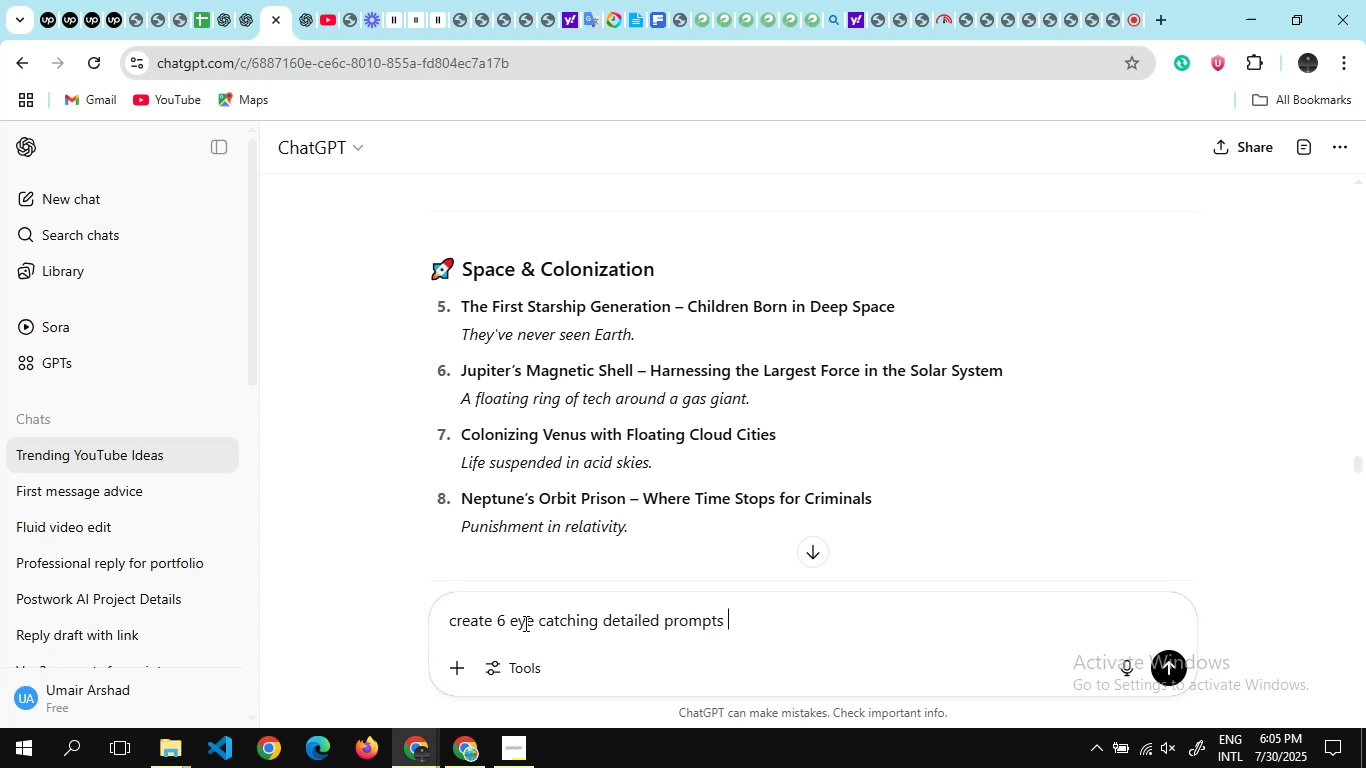 
type(of it "")
 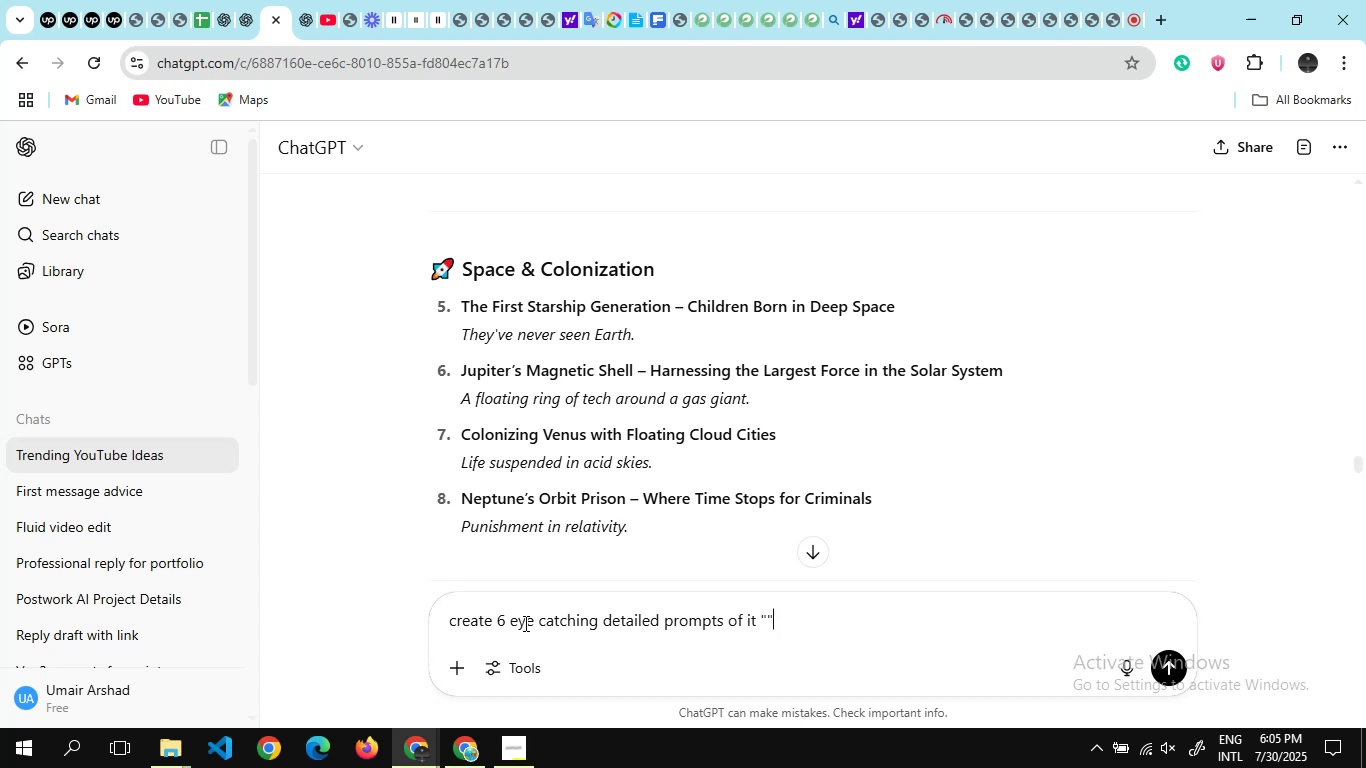 
key(ArrowLeft)
 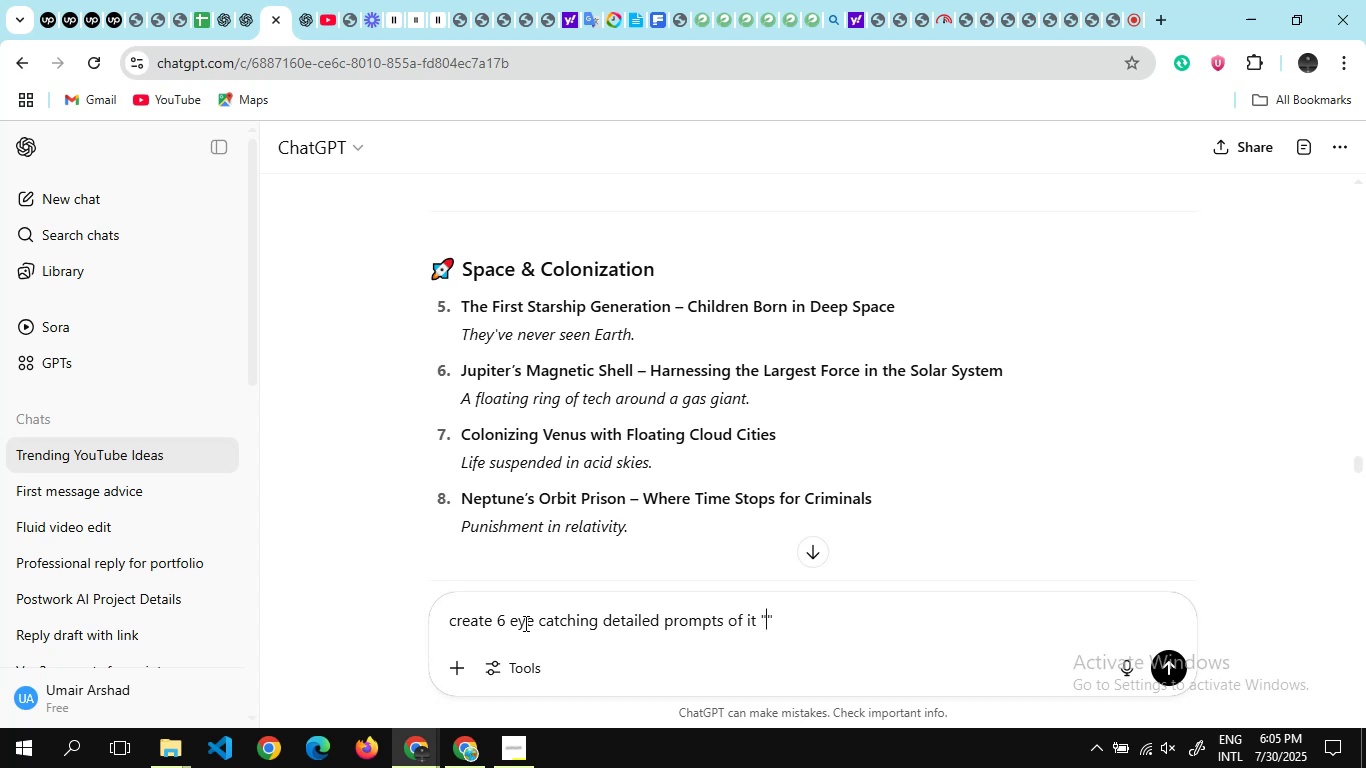 
key(Control+V)
 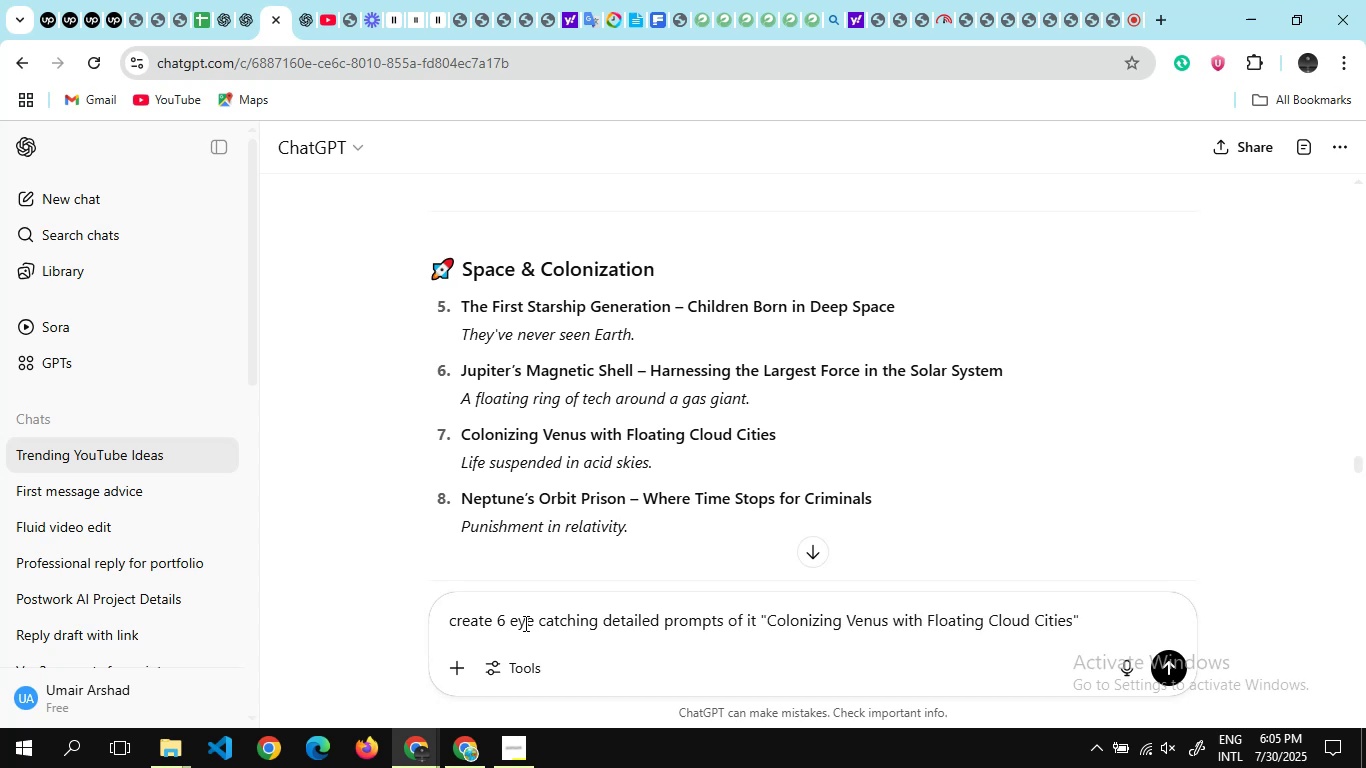 
key(Enter)
 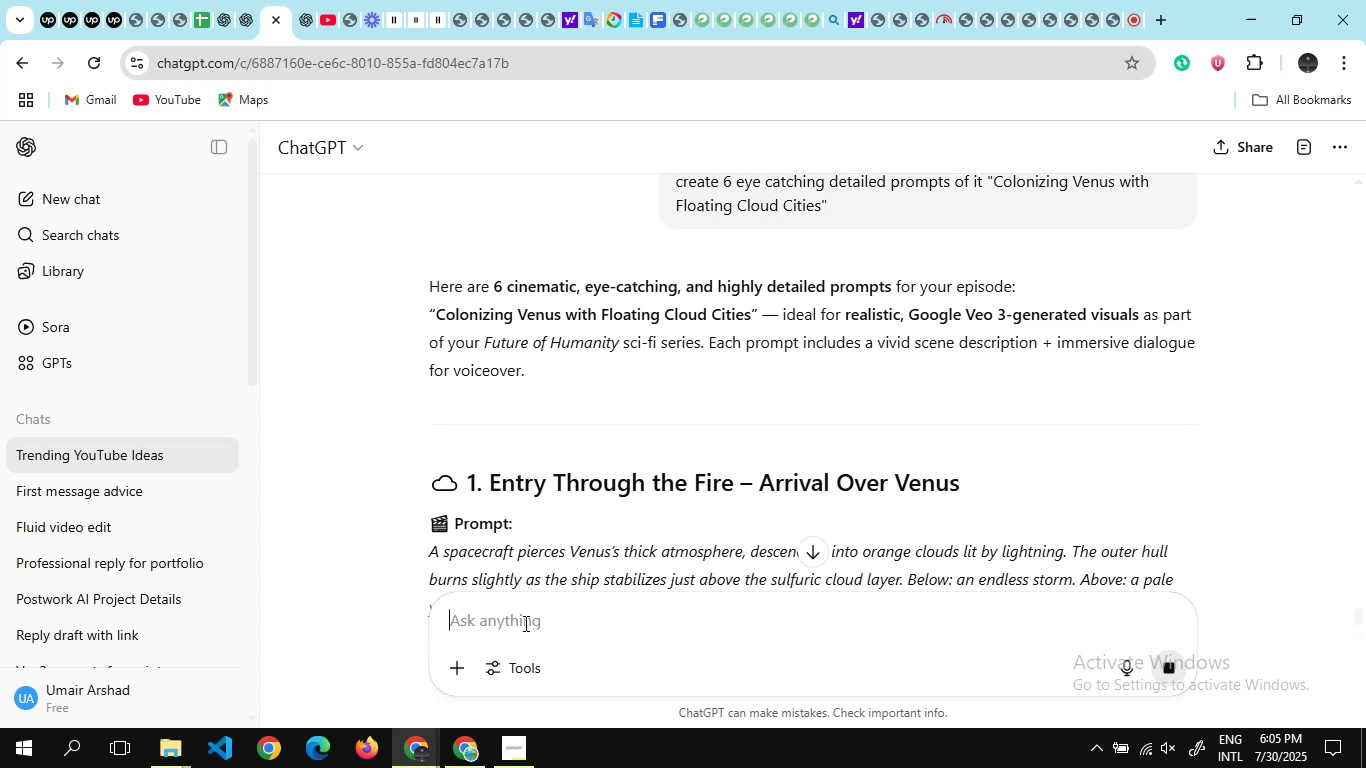 
wait(25.68)
 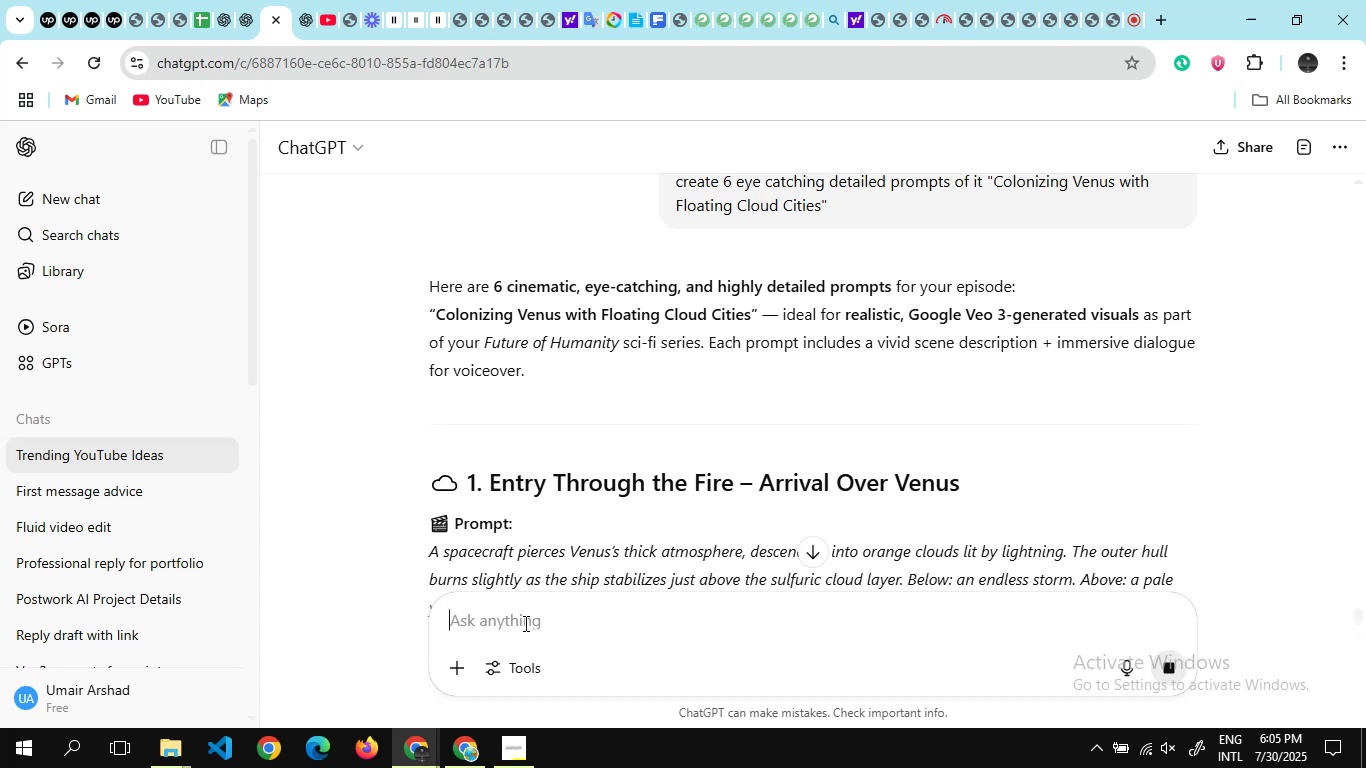 
scroll: coordinate [683, 440], scroll_direction: down, amount: 77.0
 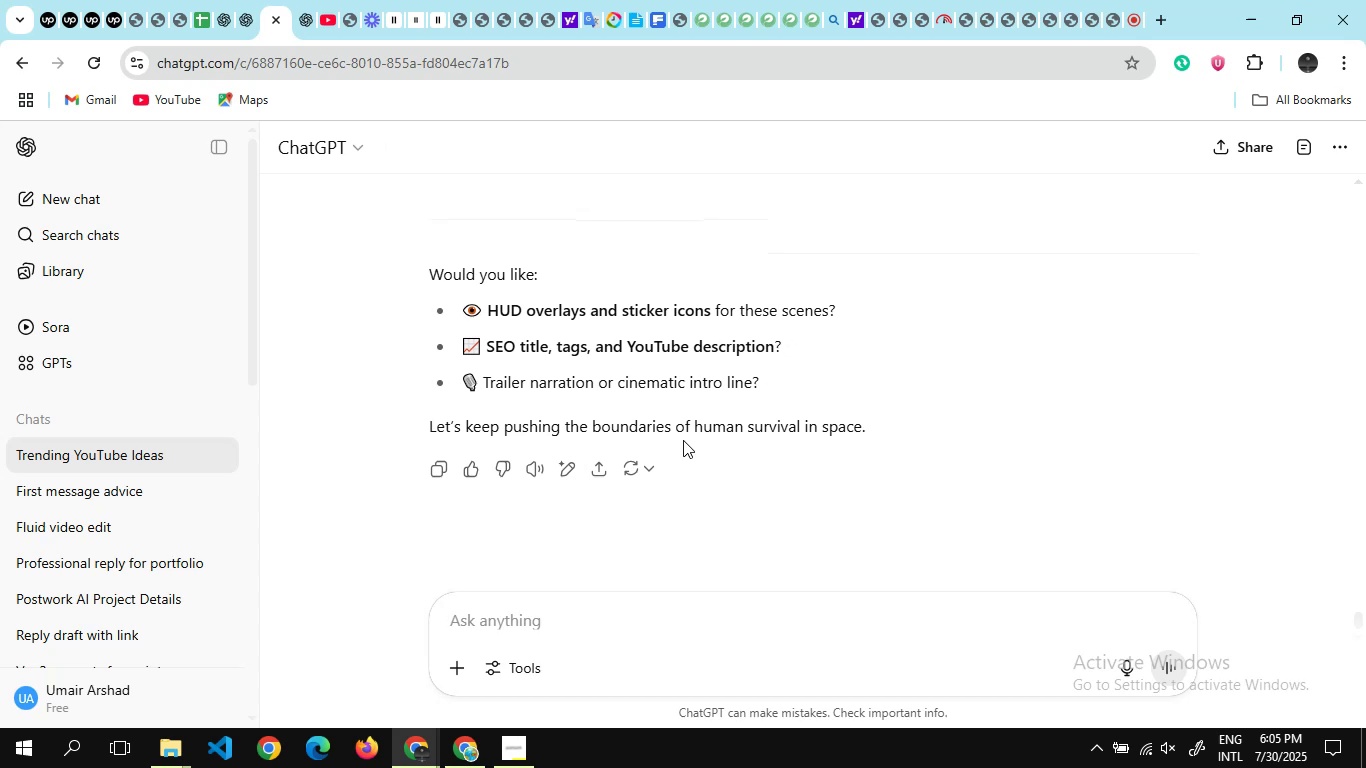 
wait(10.55)
 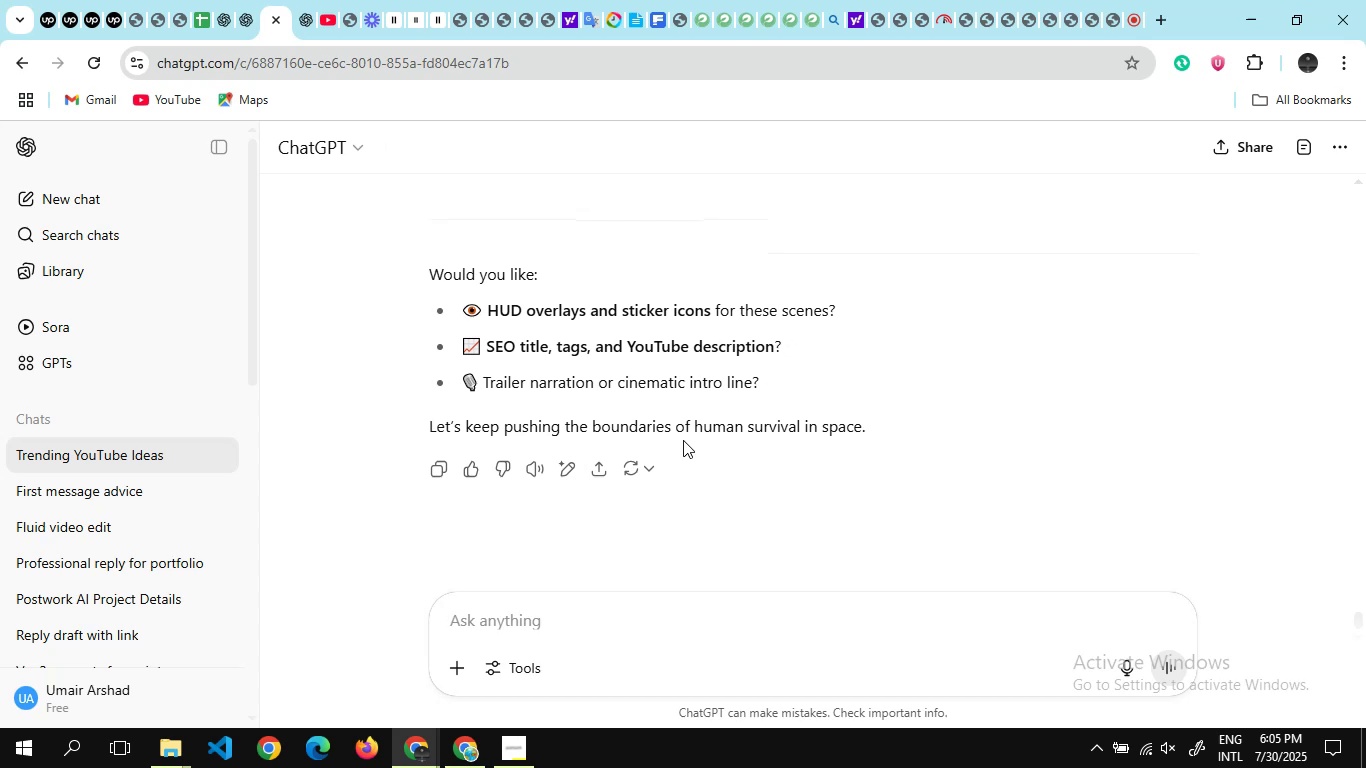 
scroll: coordinate [874, 489], scroll_direction: down, amount: 11.0
 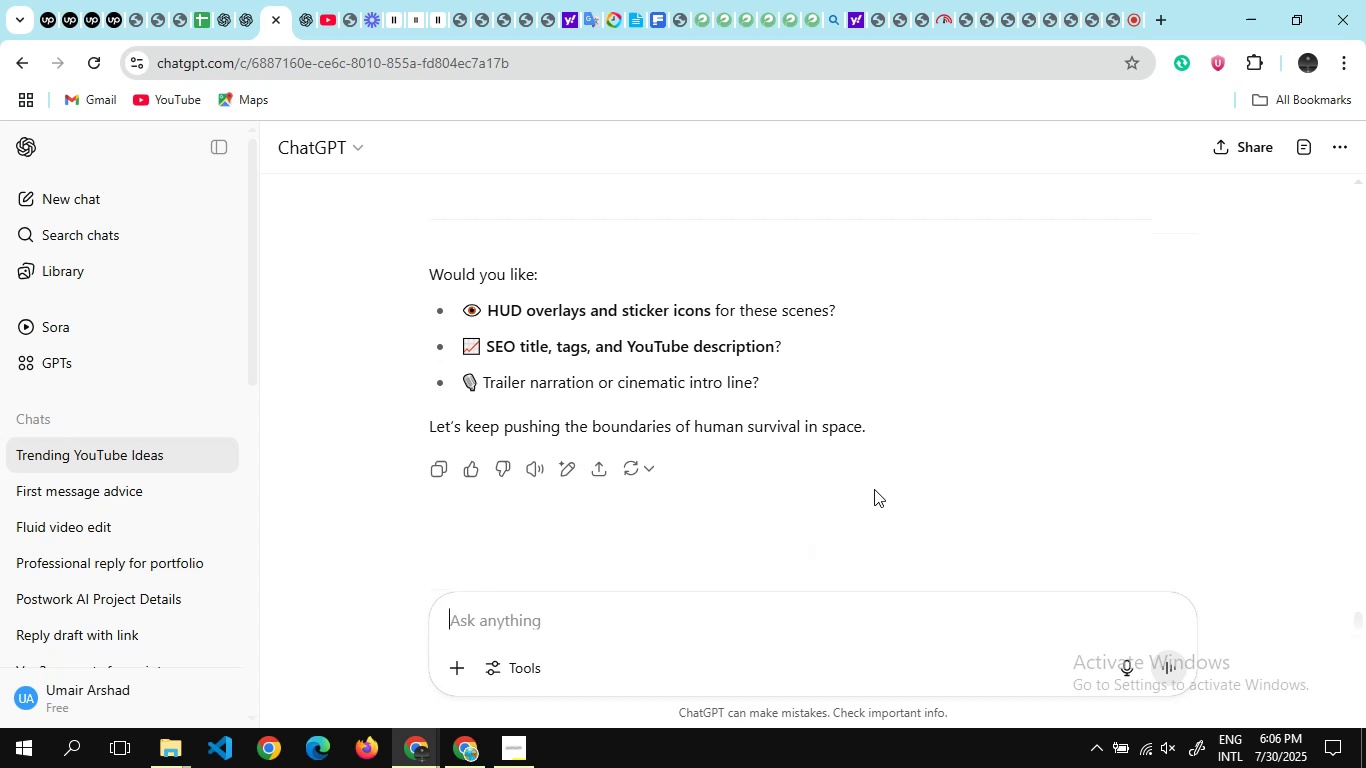 
wait(7.98)
 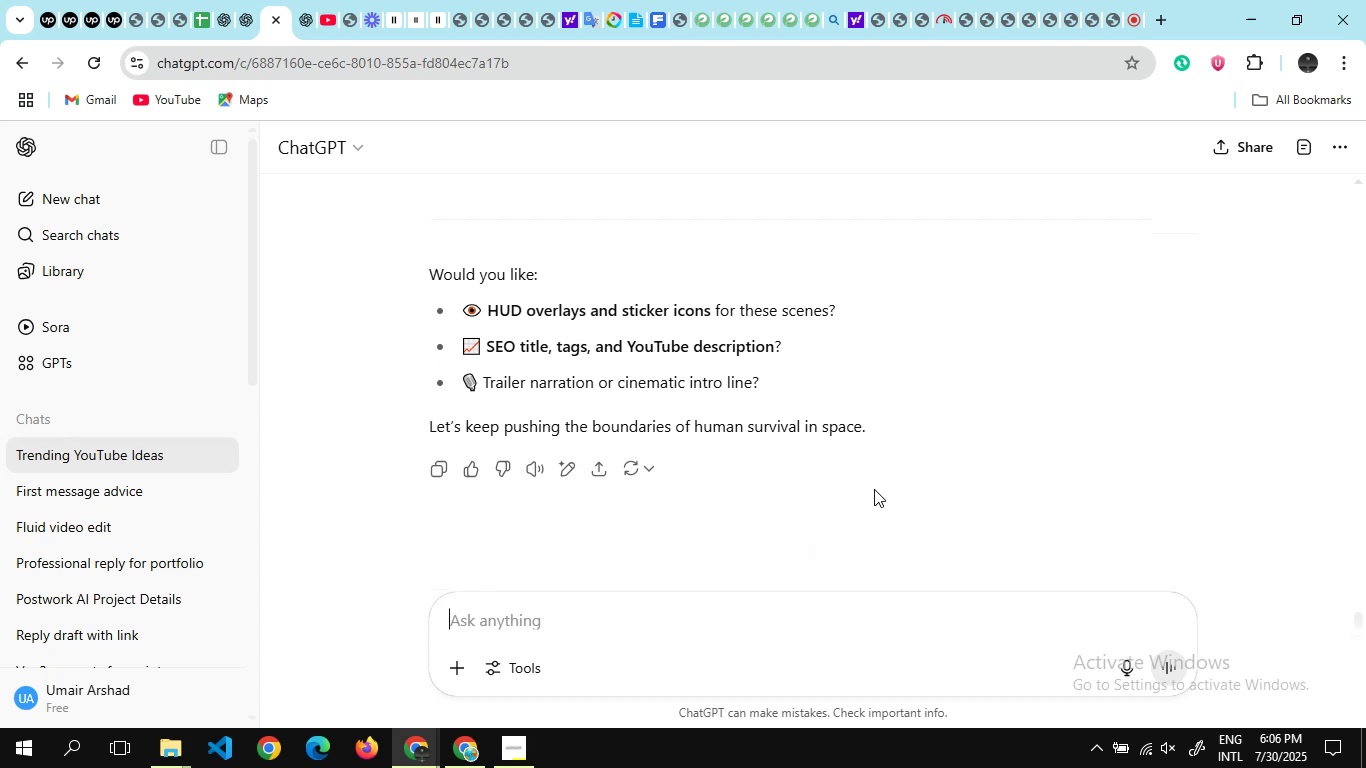 
scroll: coordinate [1078, 402], scroll_direction: up, amount: 4.0
 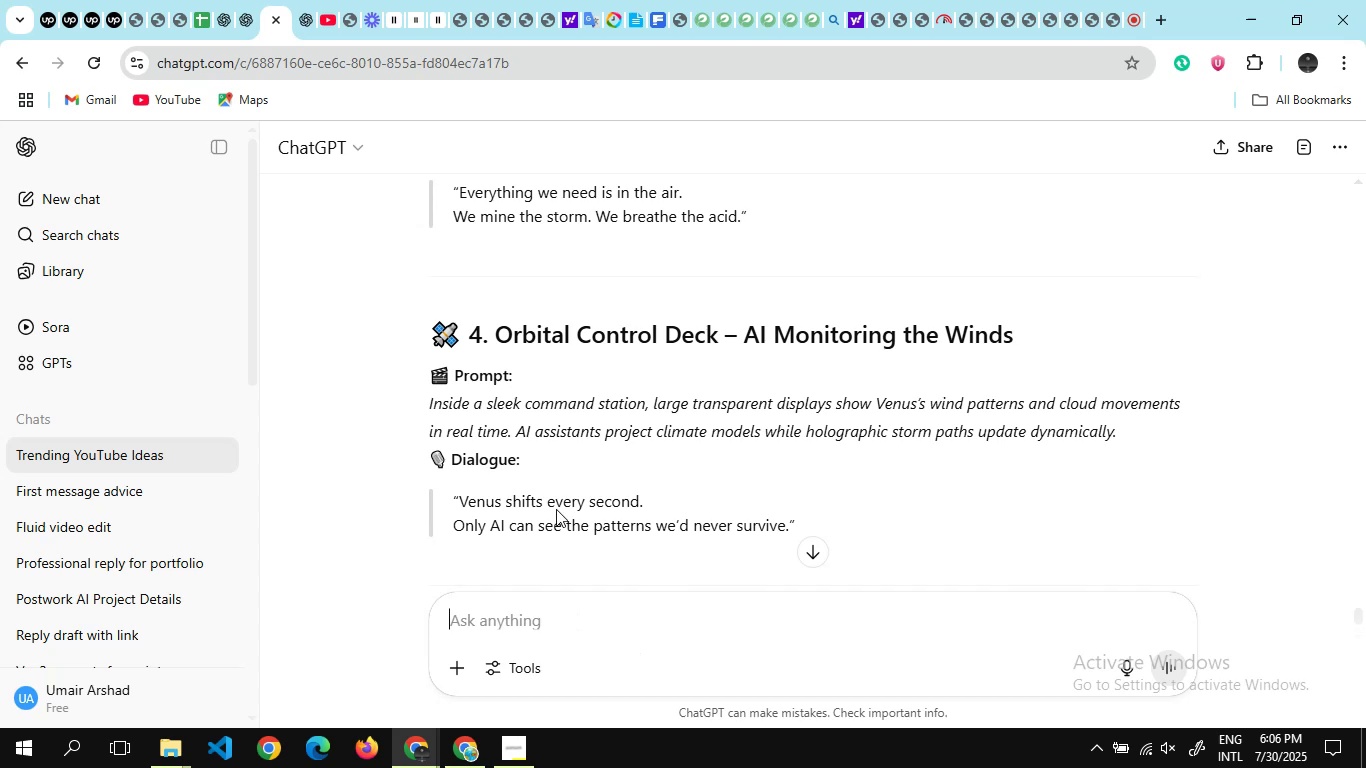 
mouse_move([166, 744])
 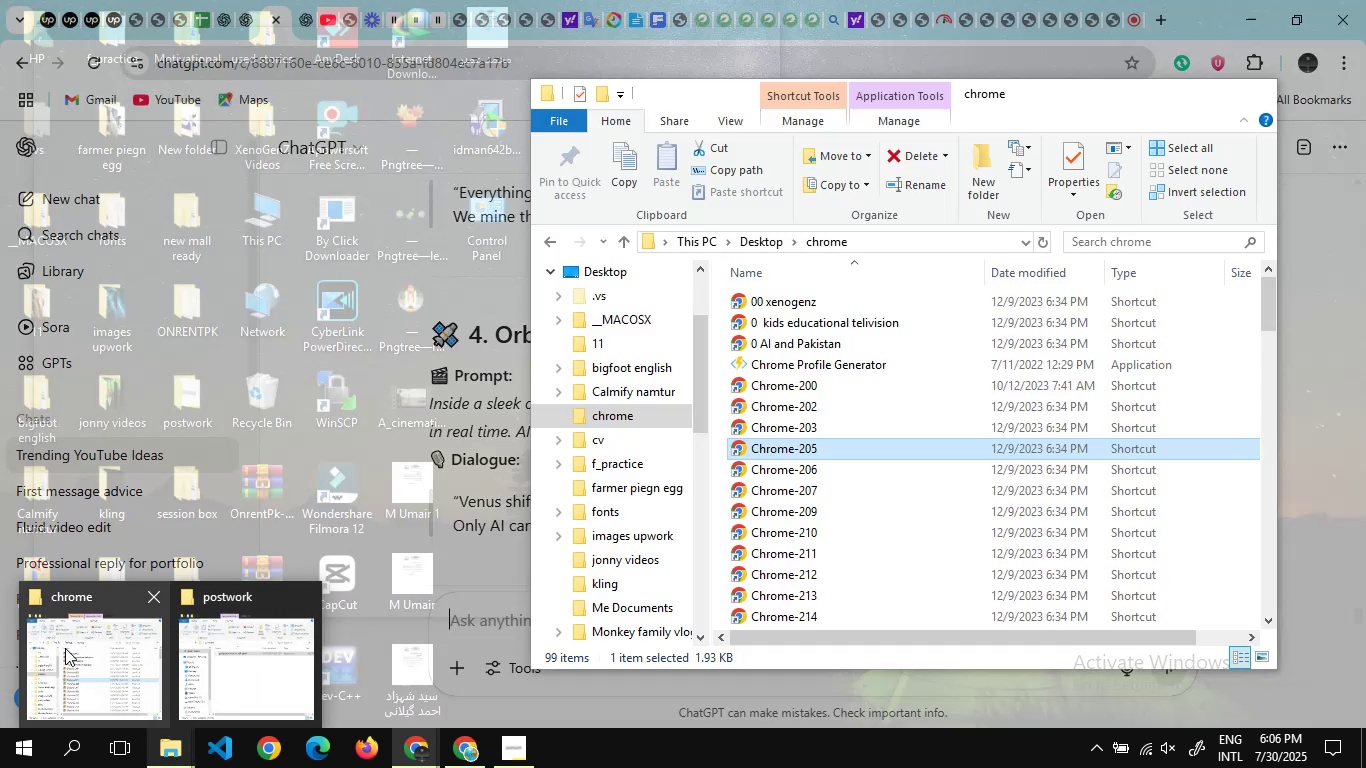 
left_click([65, 648])
 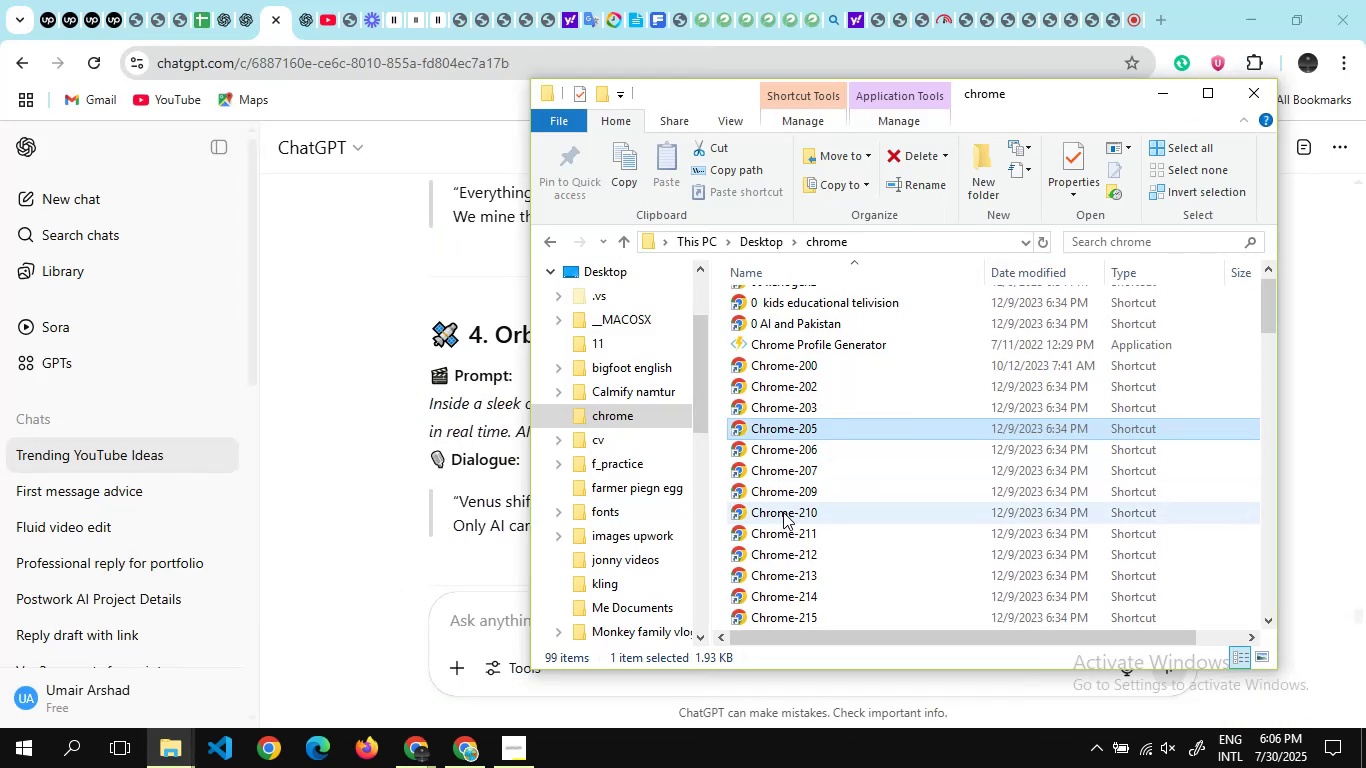 
double_click([814, 532])
 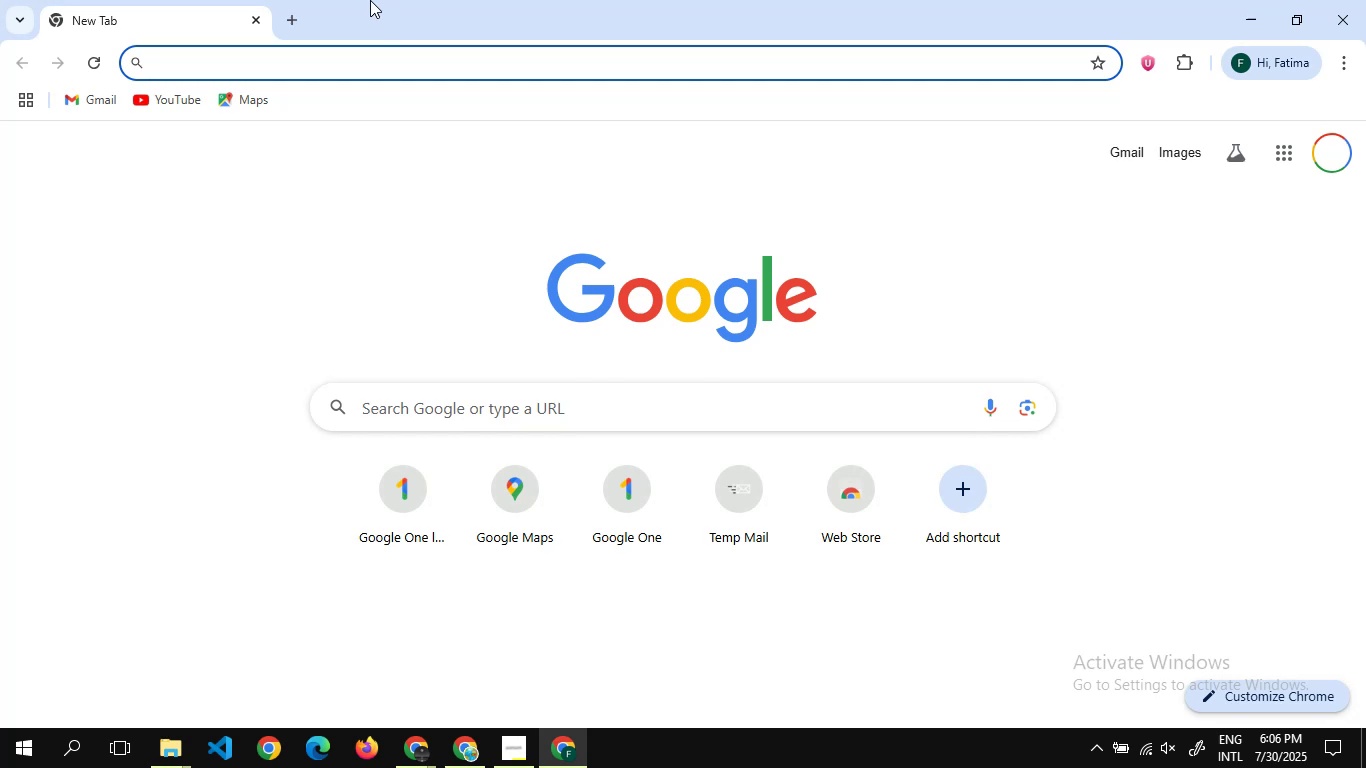 
left_click([386, 69])
 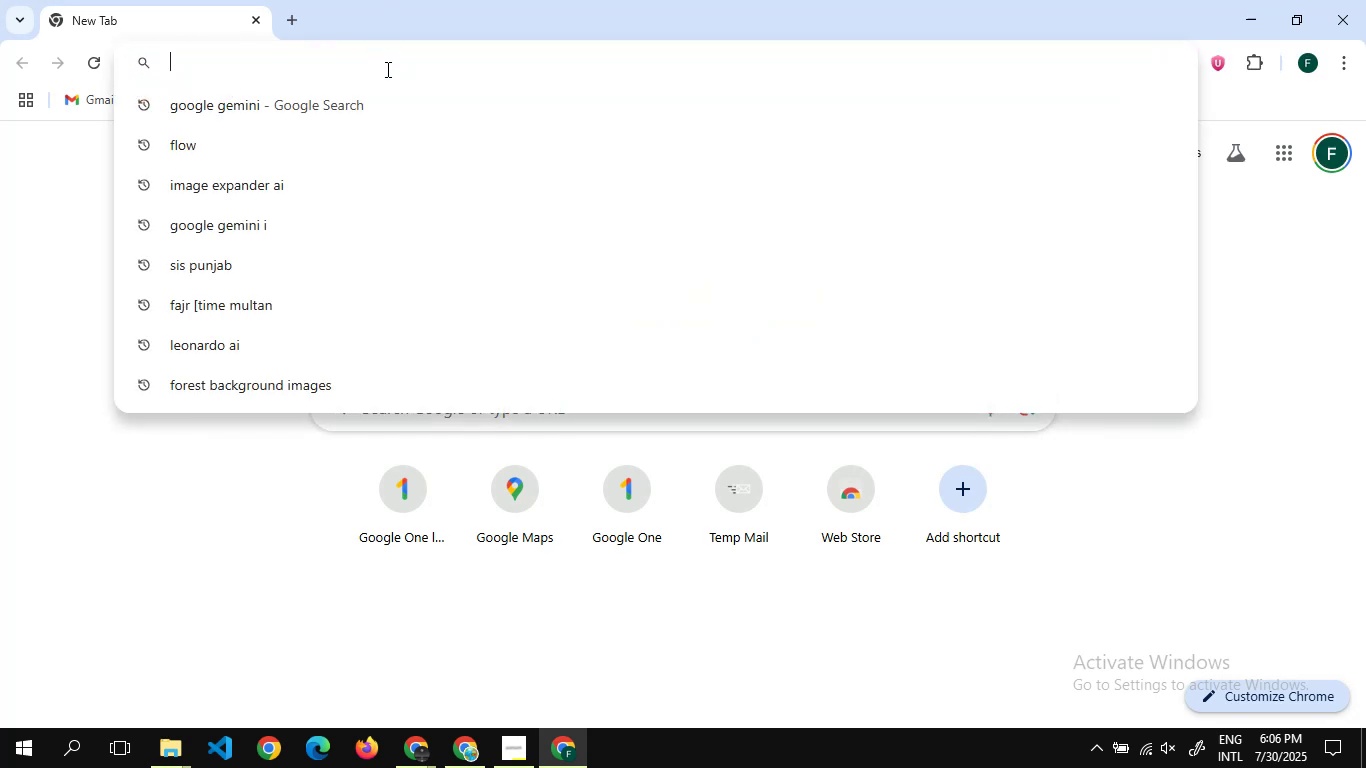 
type(google gimini)
 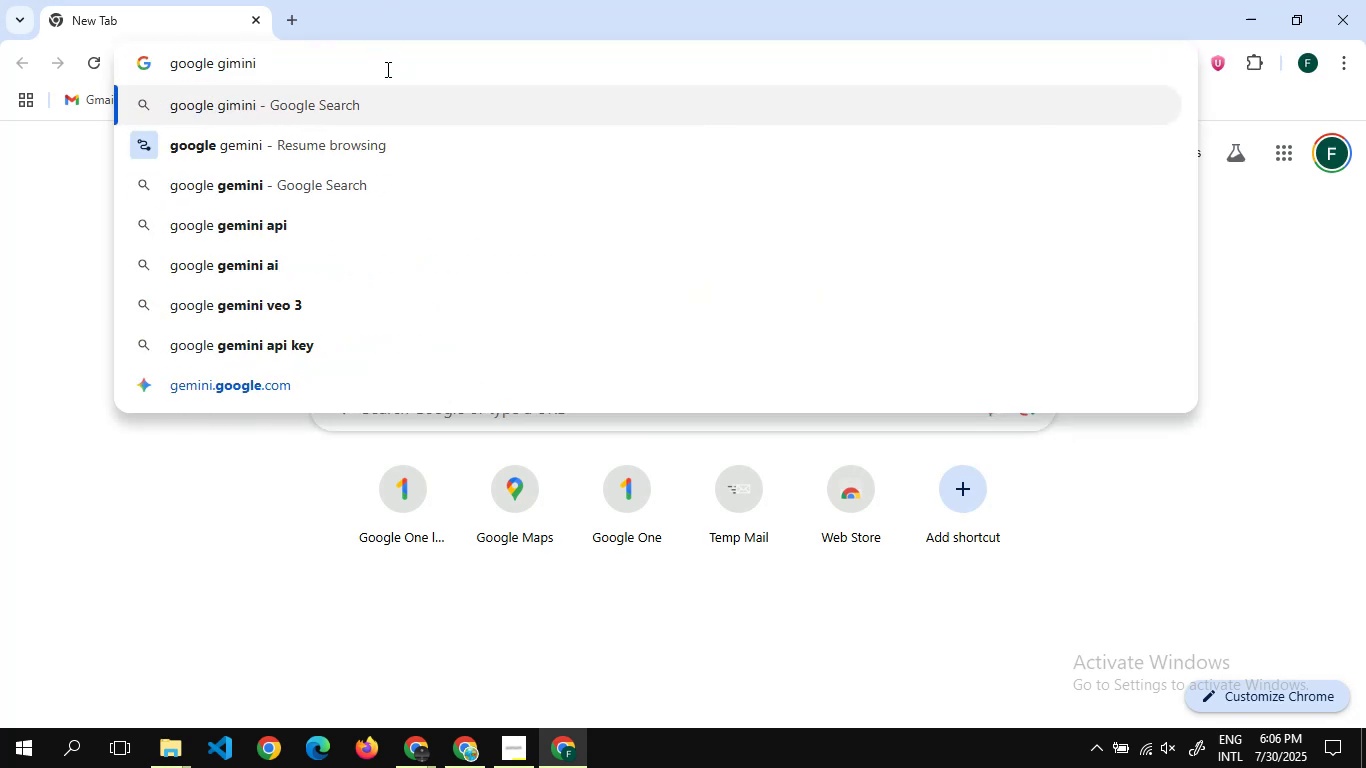 
key(Enter)
 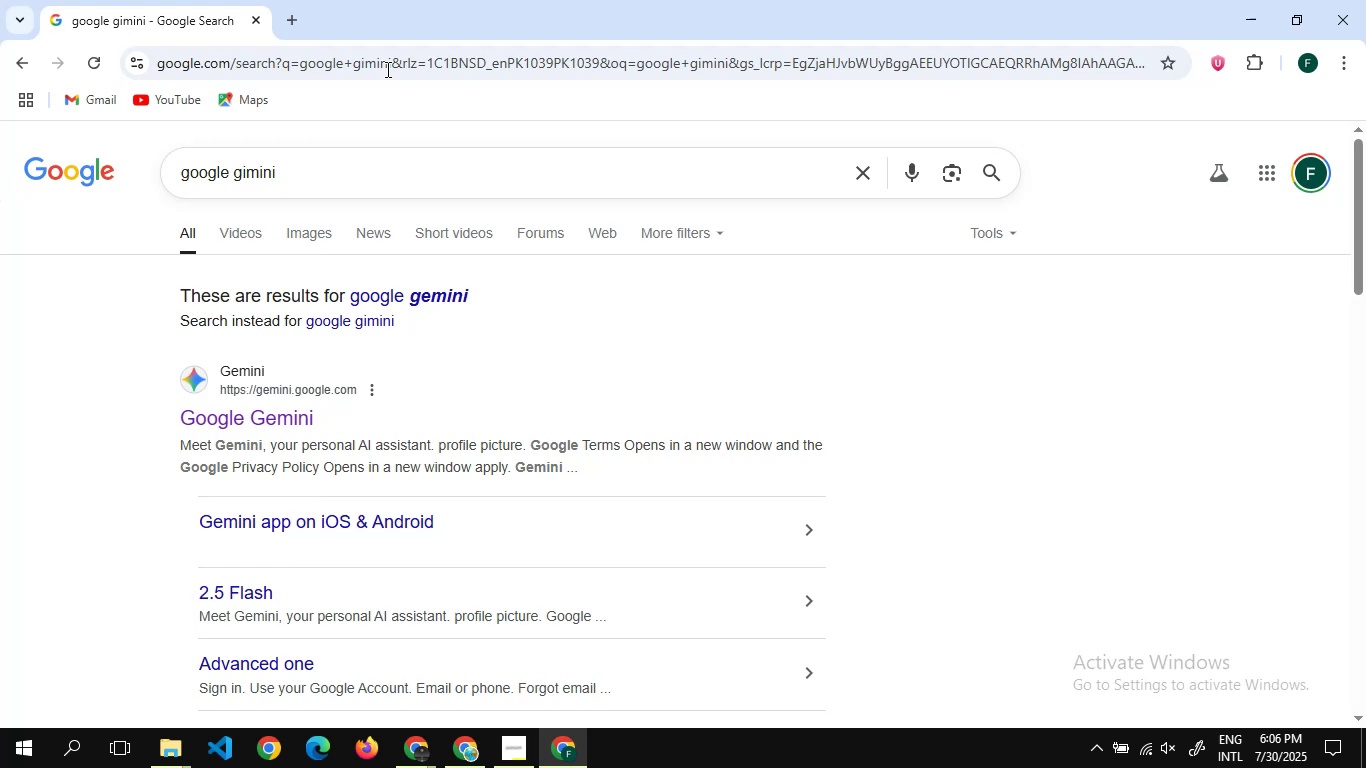 
wait(7.74)
 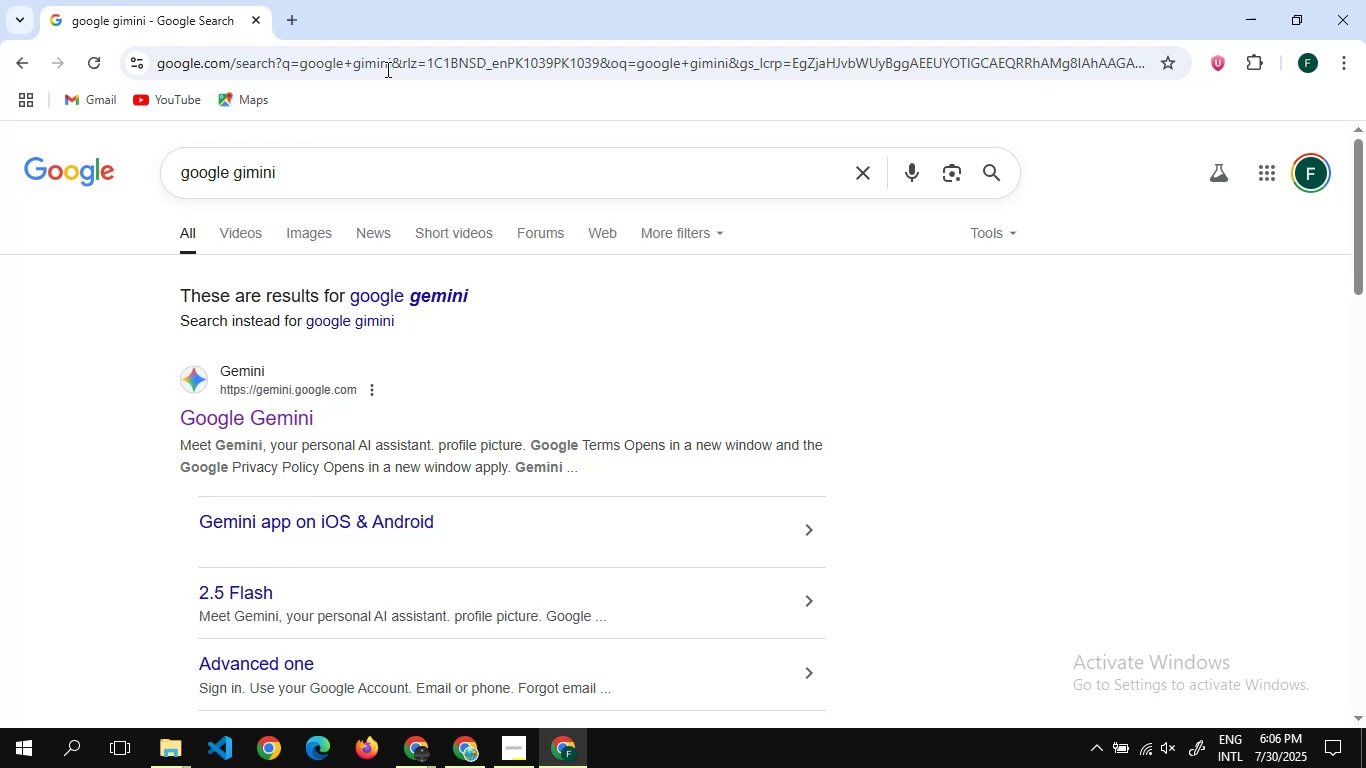 
scroll: coordinate [330, 388], scroll_direction: none, amount: 0.0
 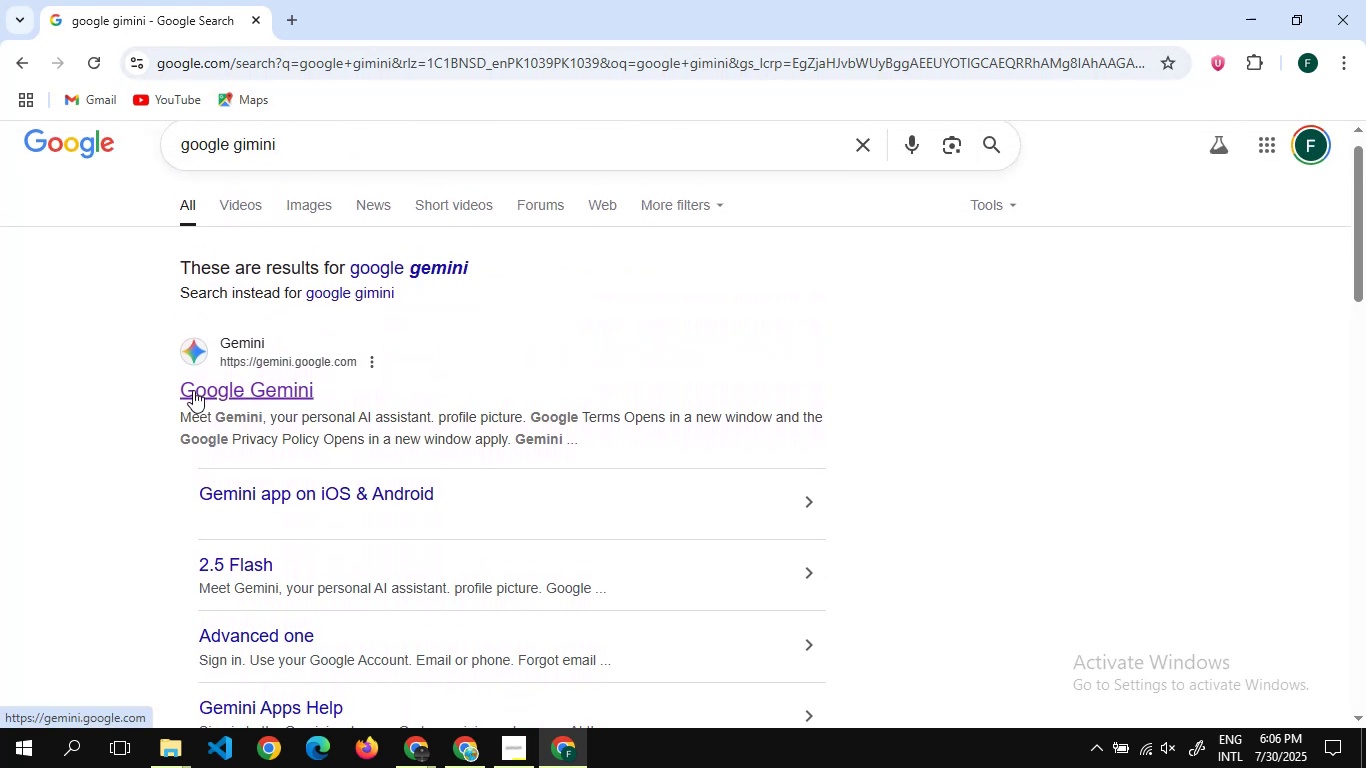 
left_click([200, 393])
 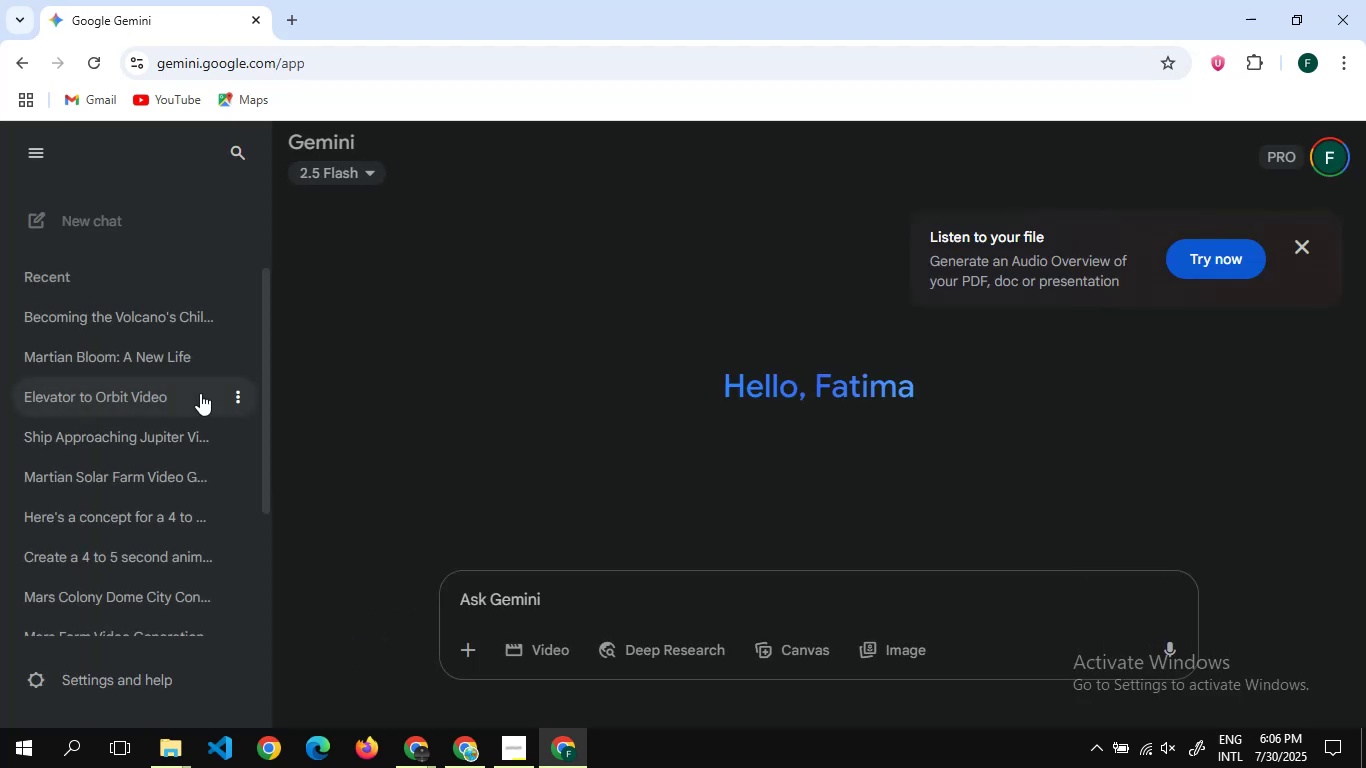 
wait(13.35)
 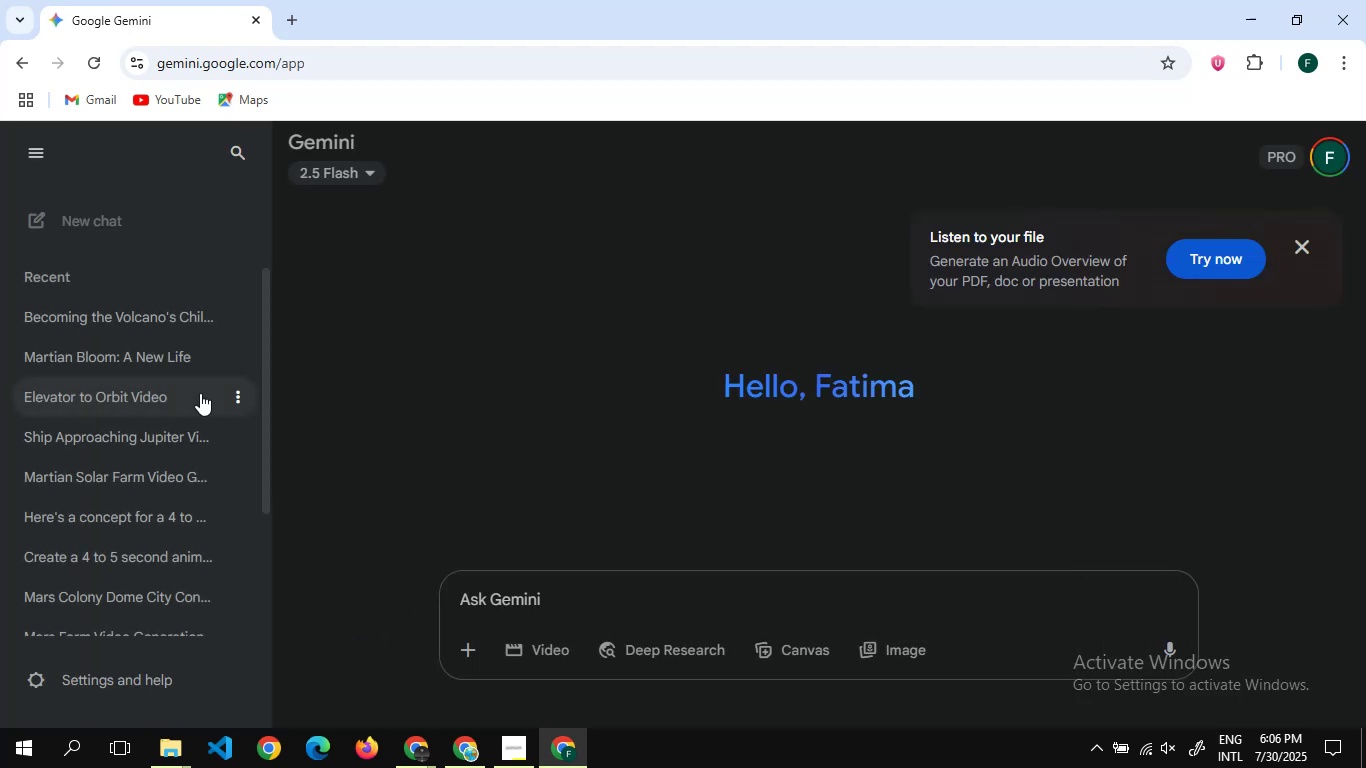 
left_click([1296, 248])
 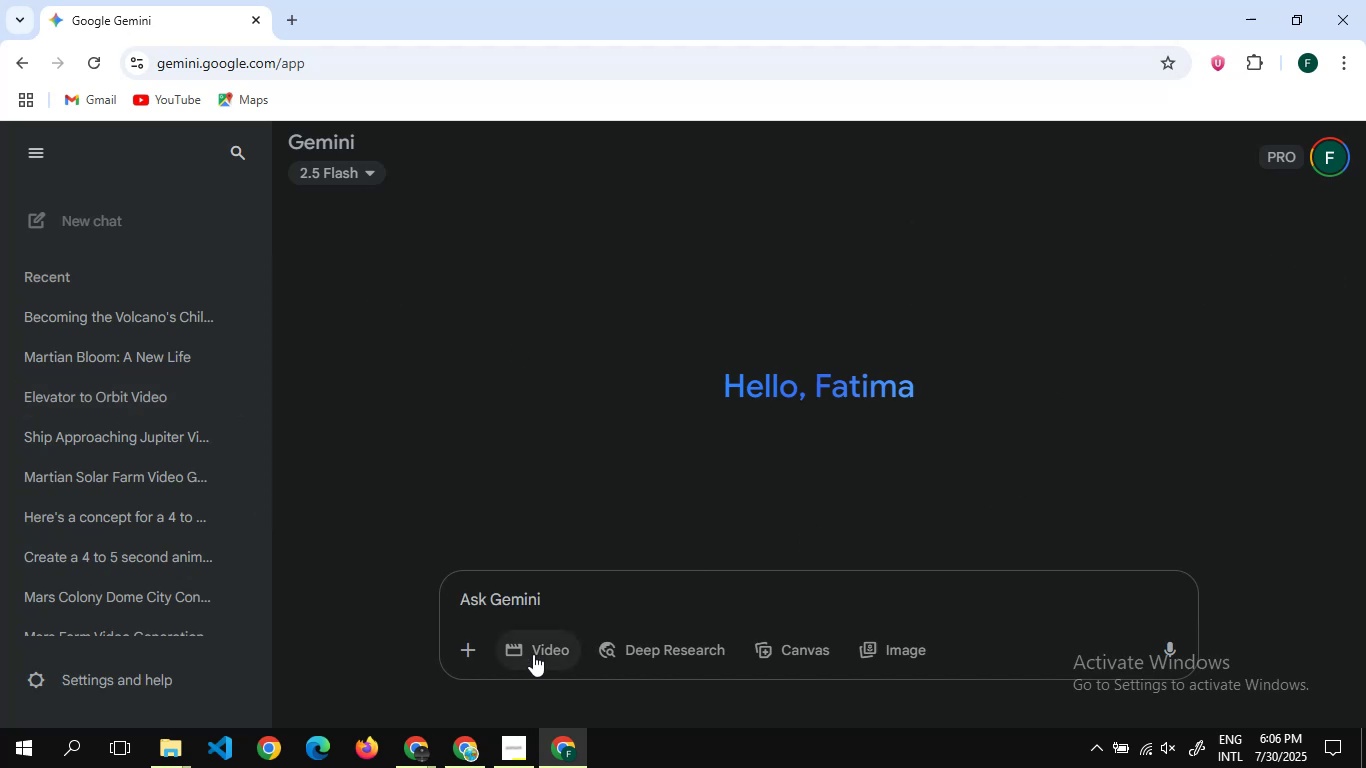 
left_click([529, 656])
 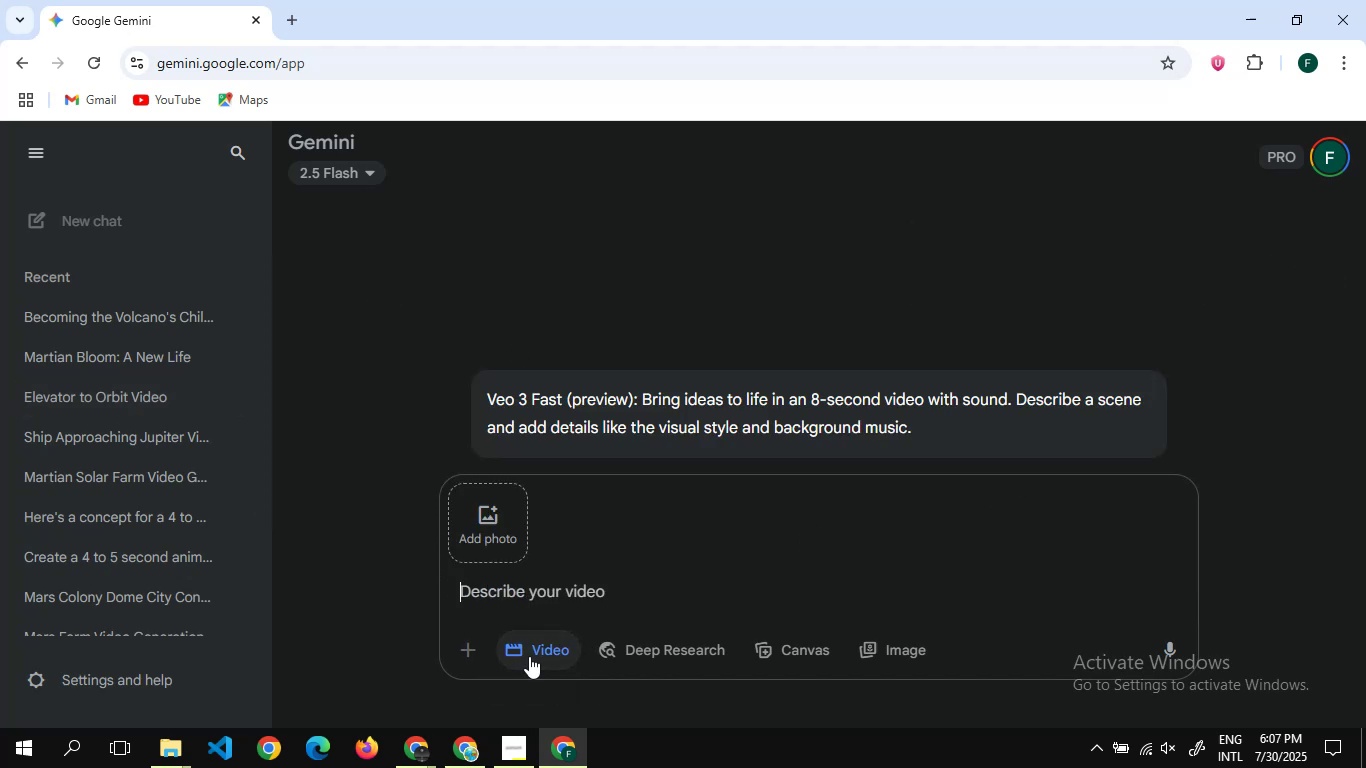 
wait(6.36)
 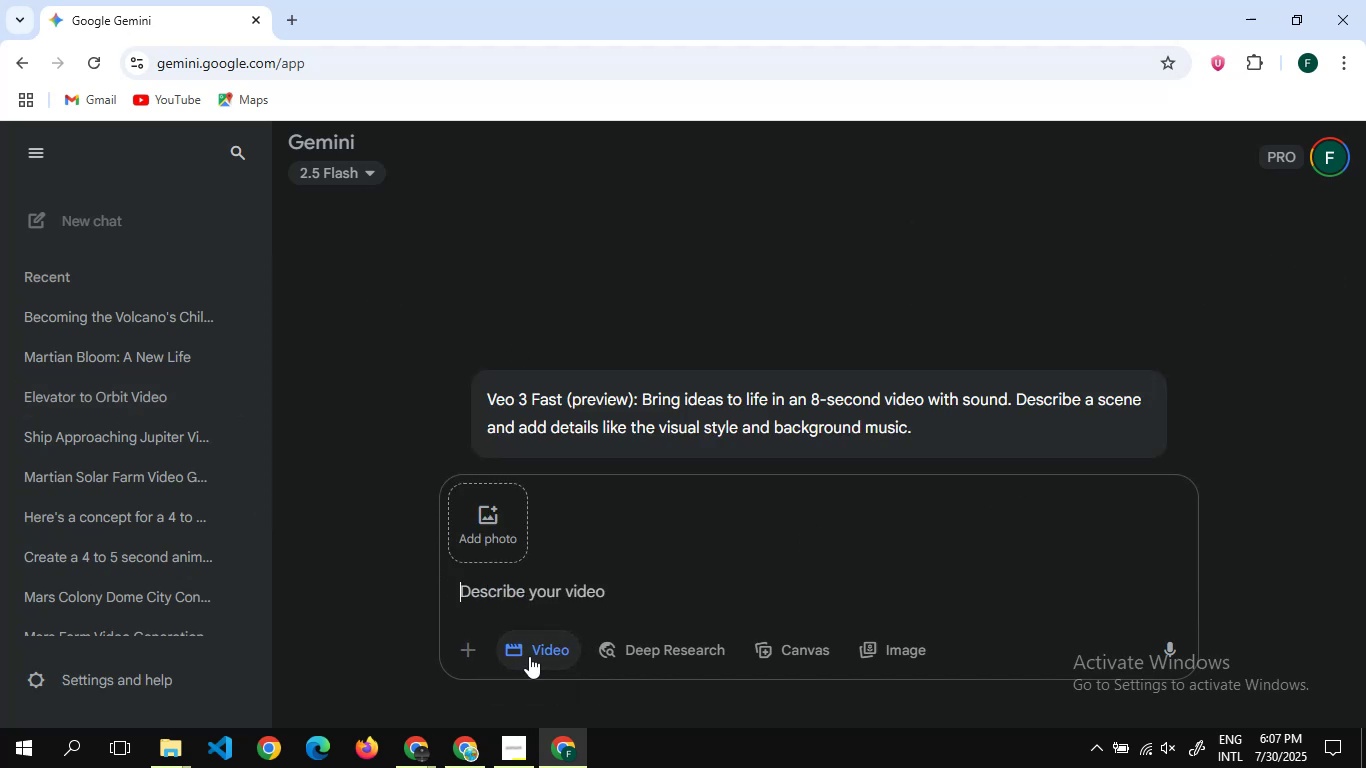 
mouse_move([399, 735])
 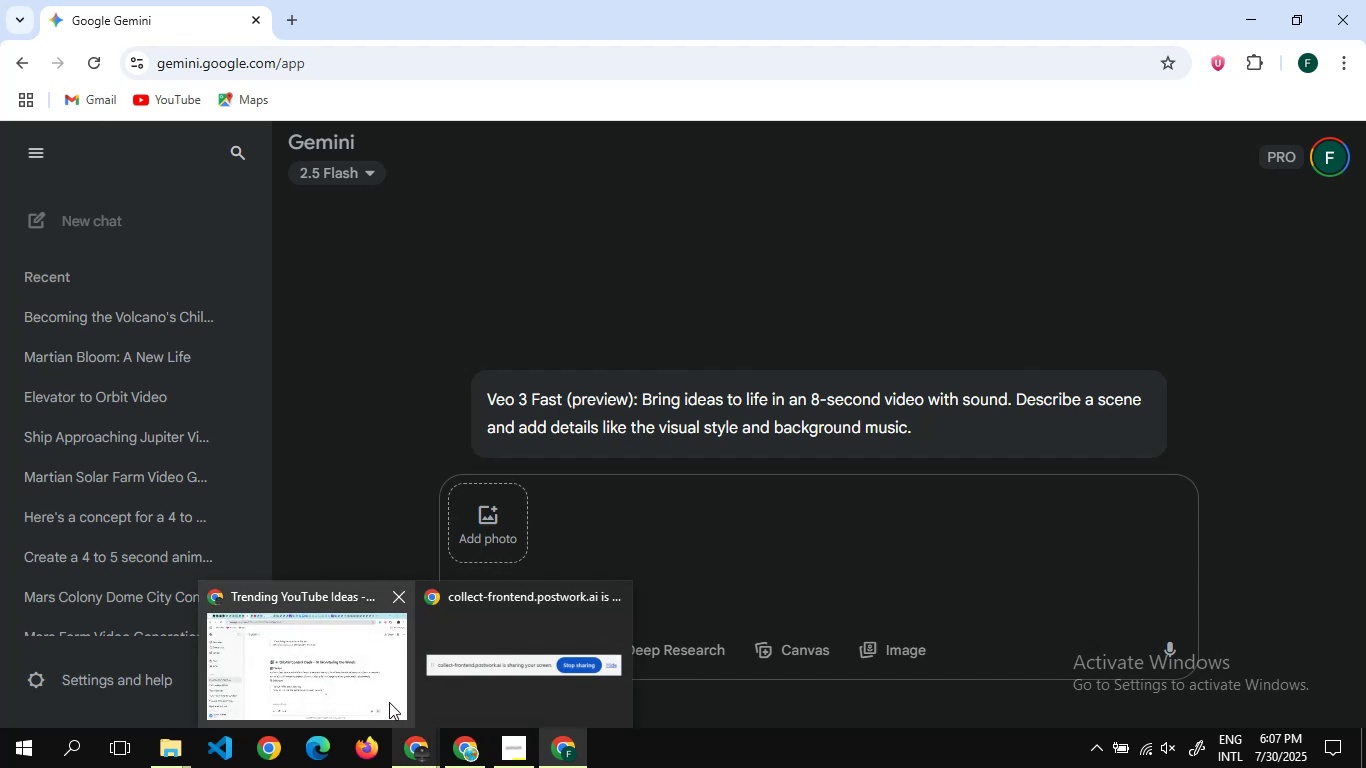 
left_click([389, 702])
 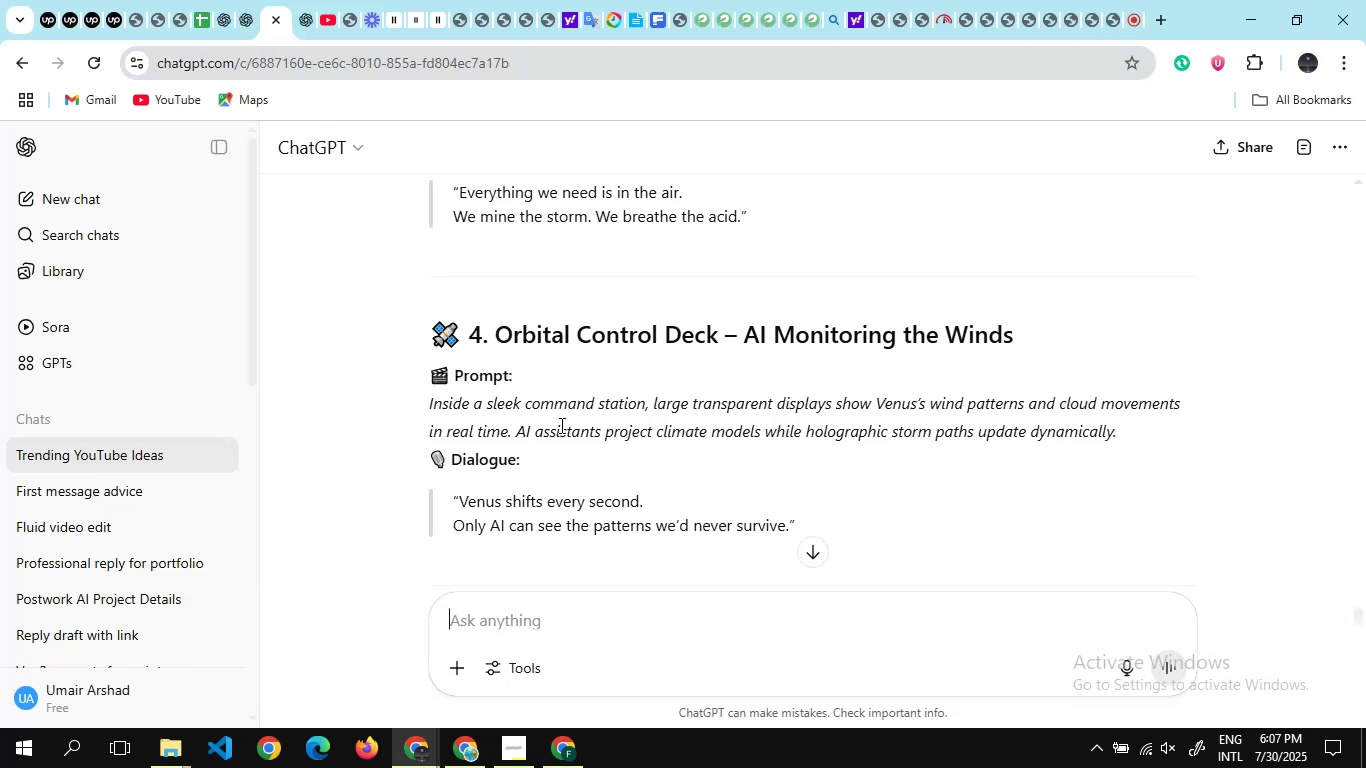 
scroll: coordinate [568, 360], scroll_direction: up, amount: 5.0
 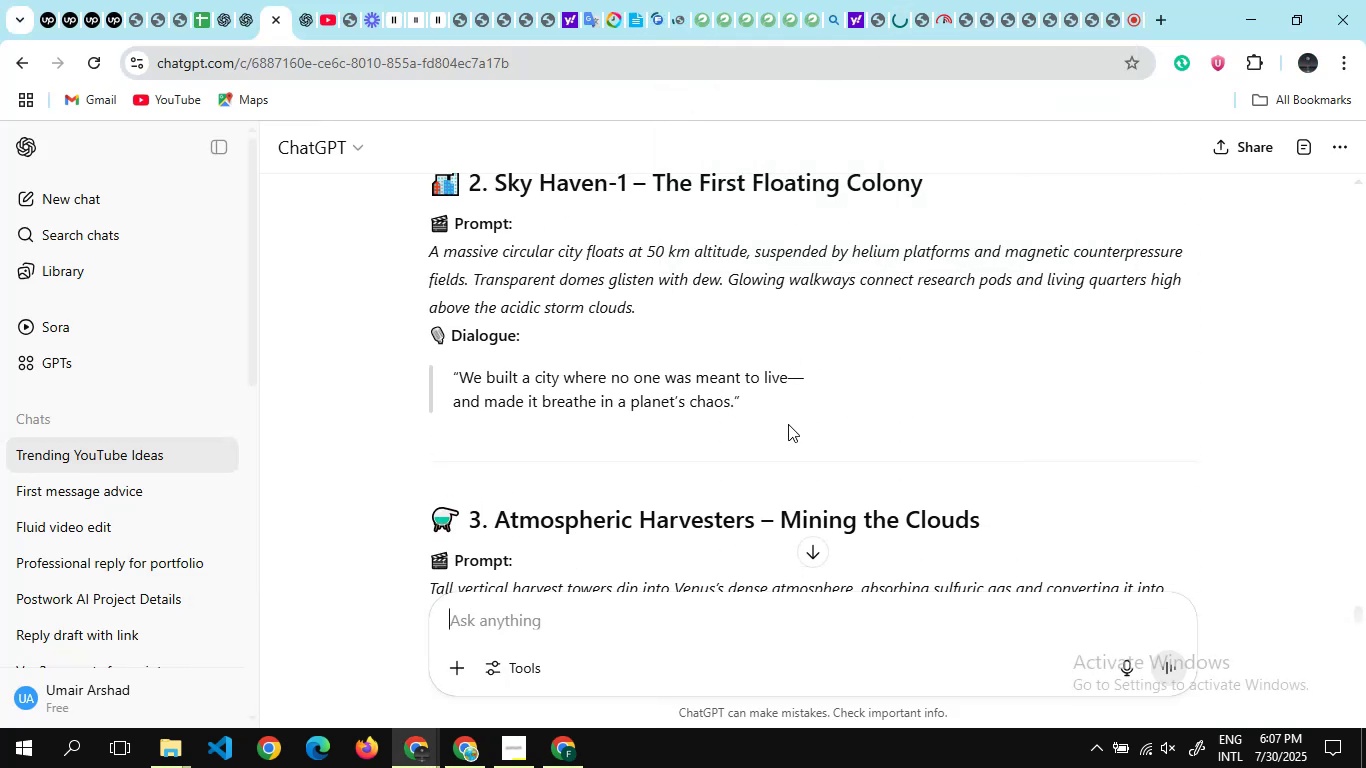 
scroll: coordinate [788, 424], scroll_direction: down, amount: 2.0
 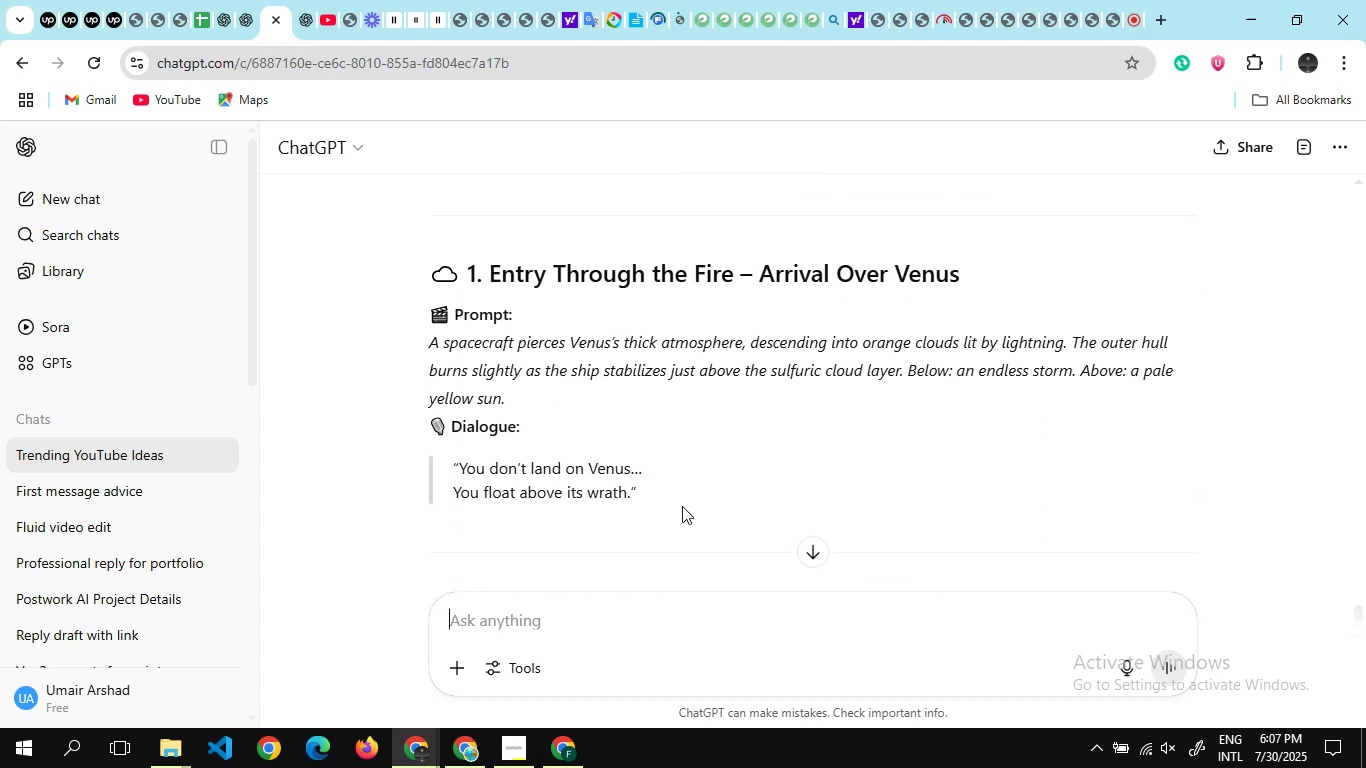 
left_click_drag(start_coordinate=[682, 515], to_coordinate=[408, 326])
 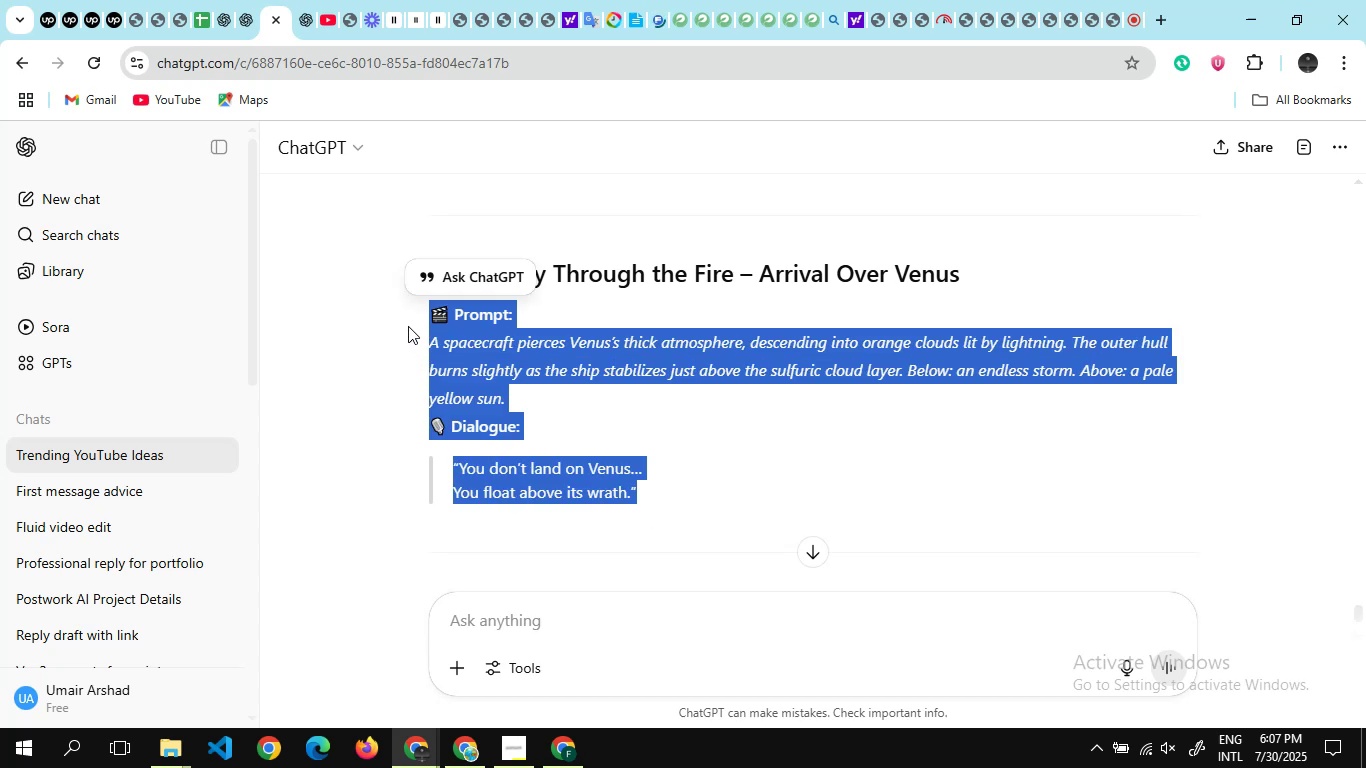 
hold_key(key=ControlLeft, duration=0.83)
 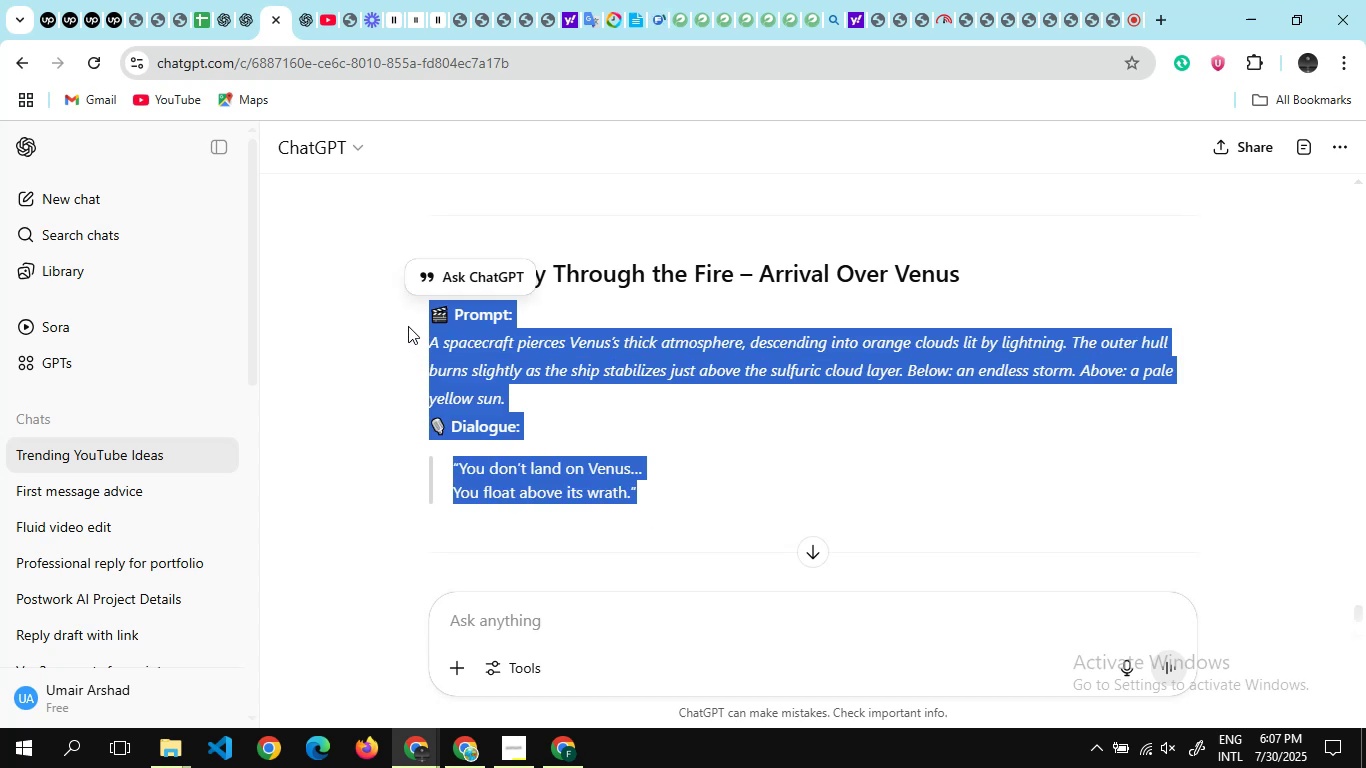 
hold_key(key=C, duration=0.31)
 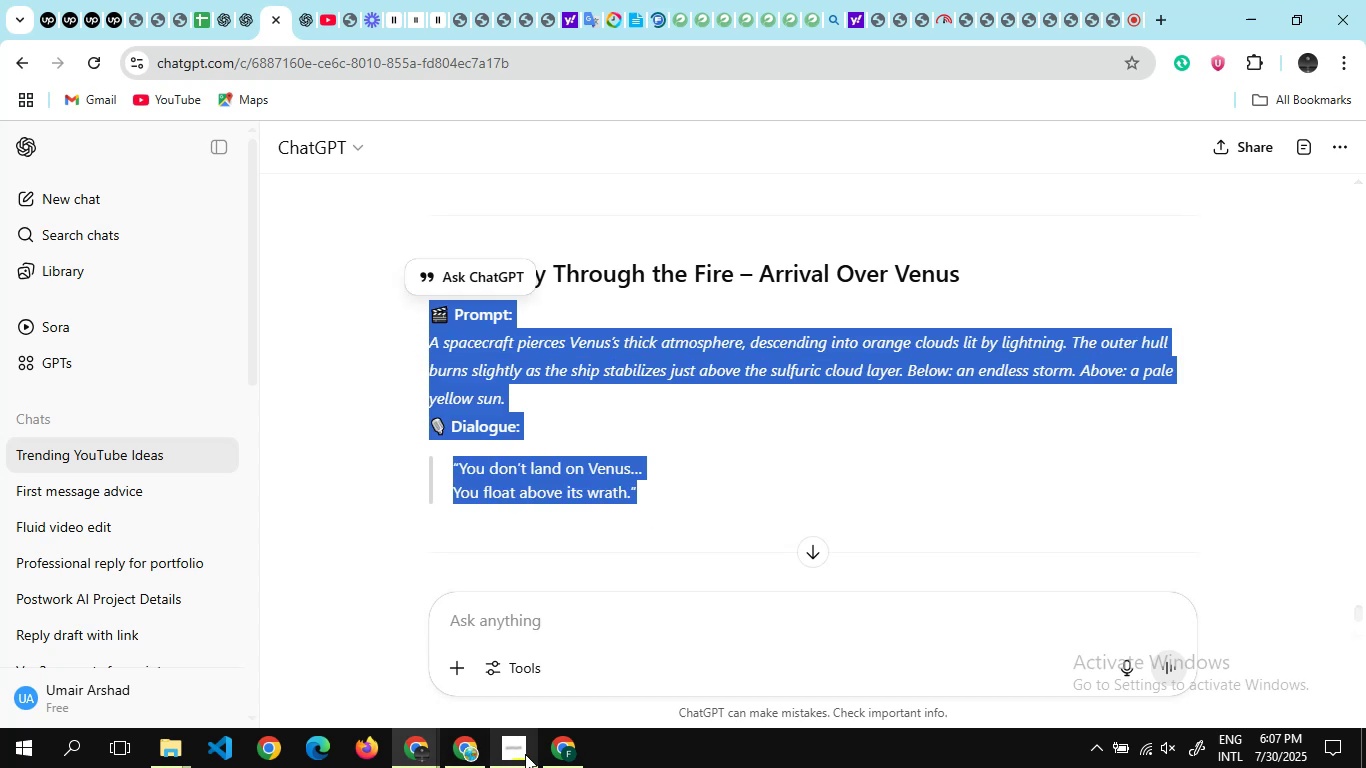 
left_click([550, 754])
 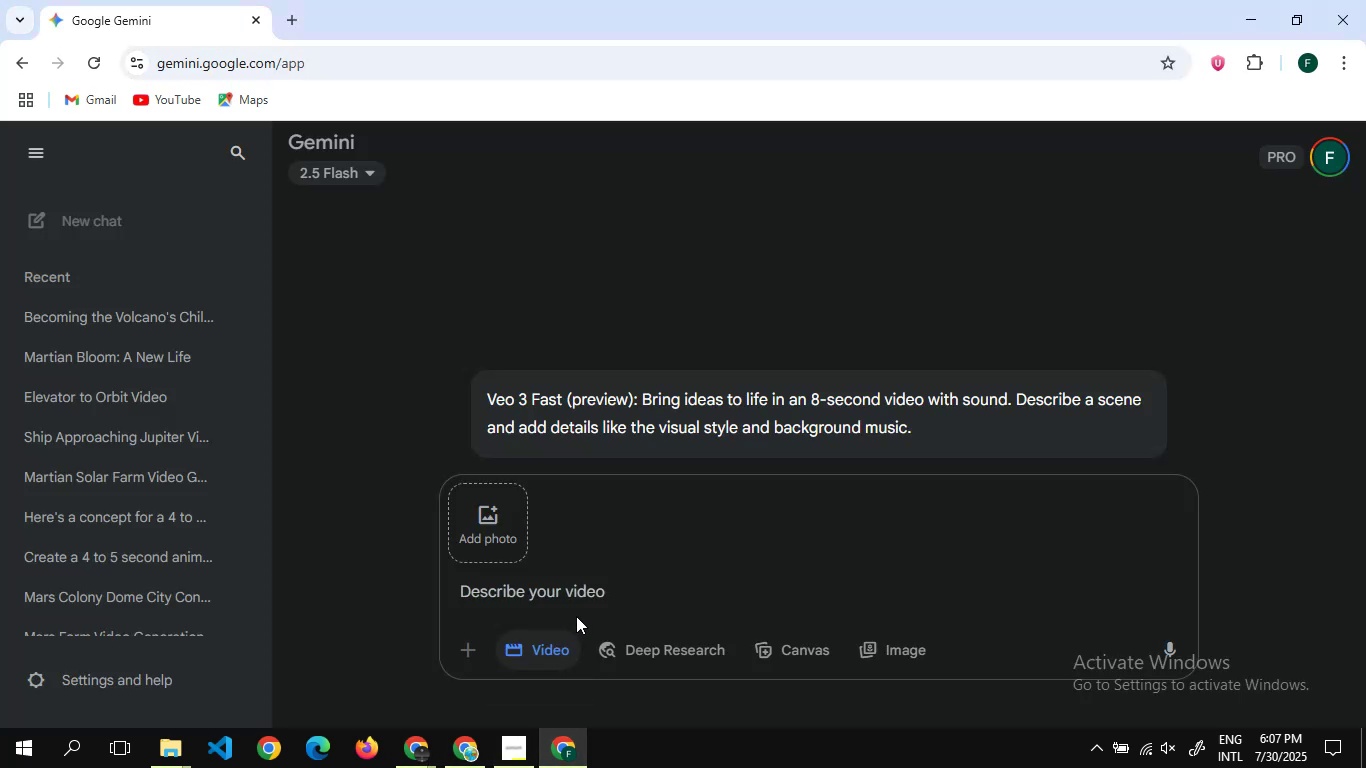 
key(Control+V)
 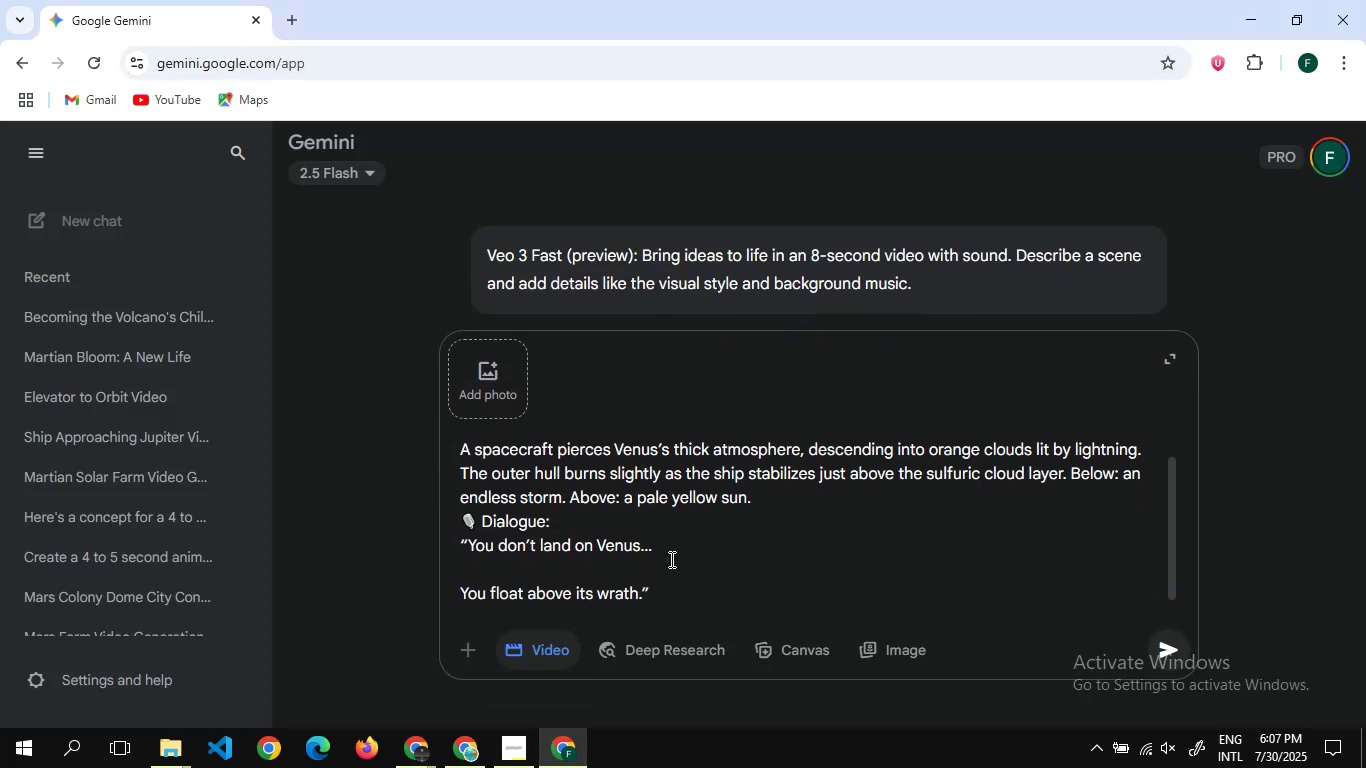 
left_click([665, 568])
 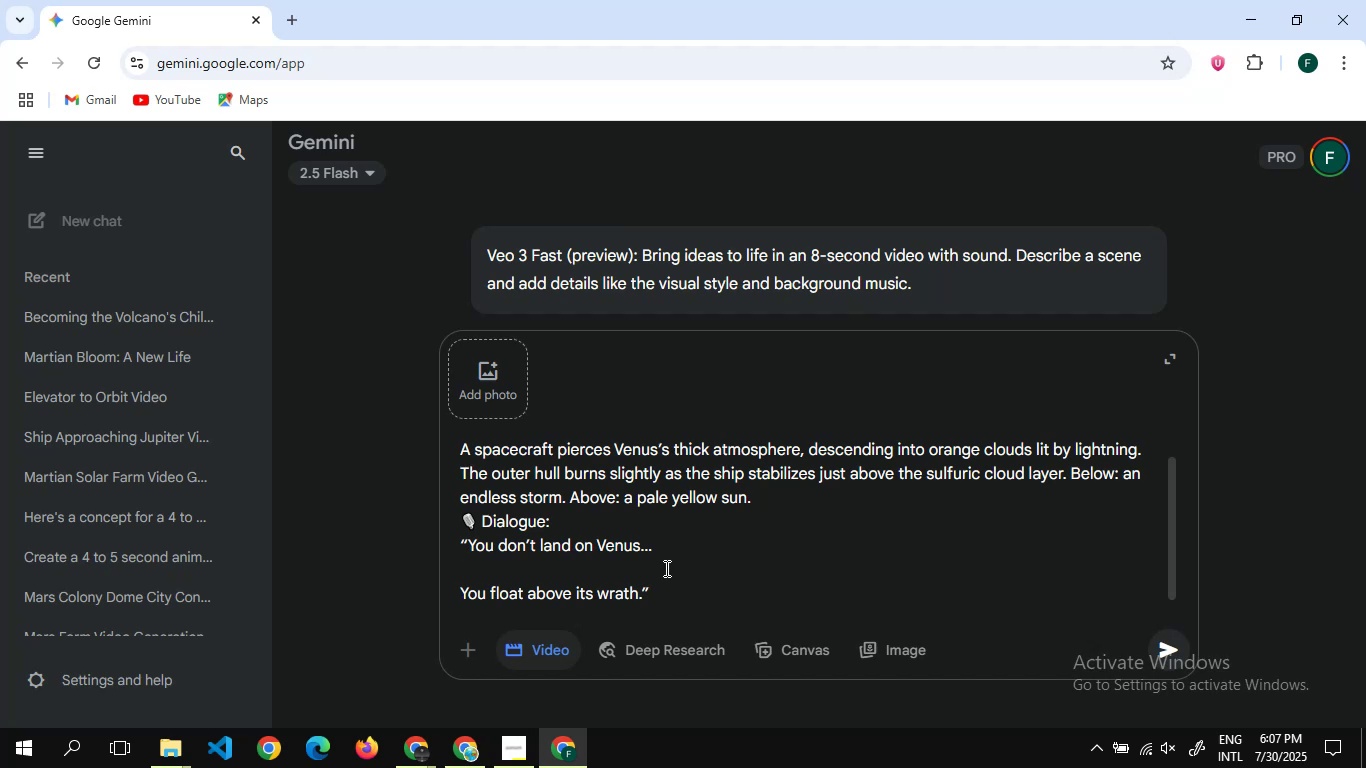 
key(Backspace)
 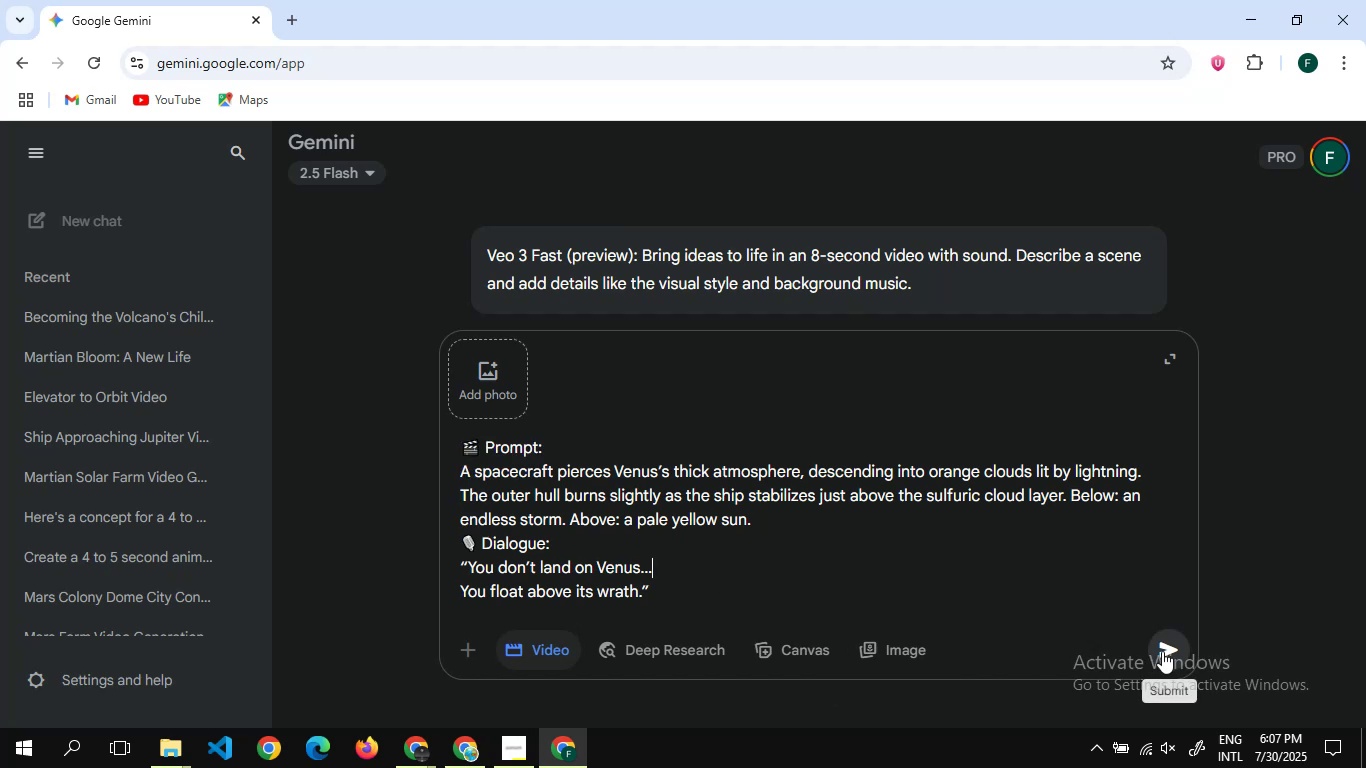 
left_click([1164, 649])
 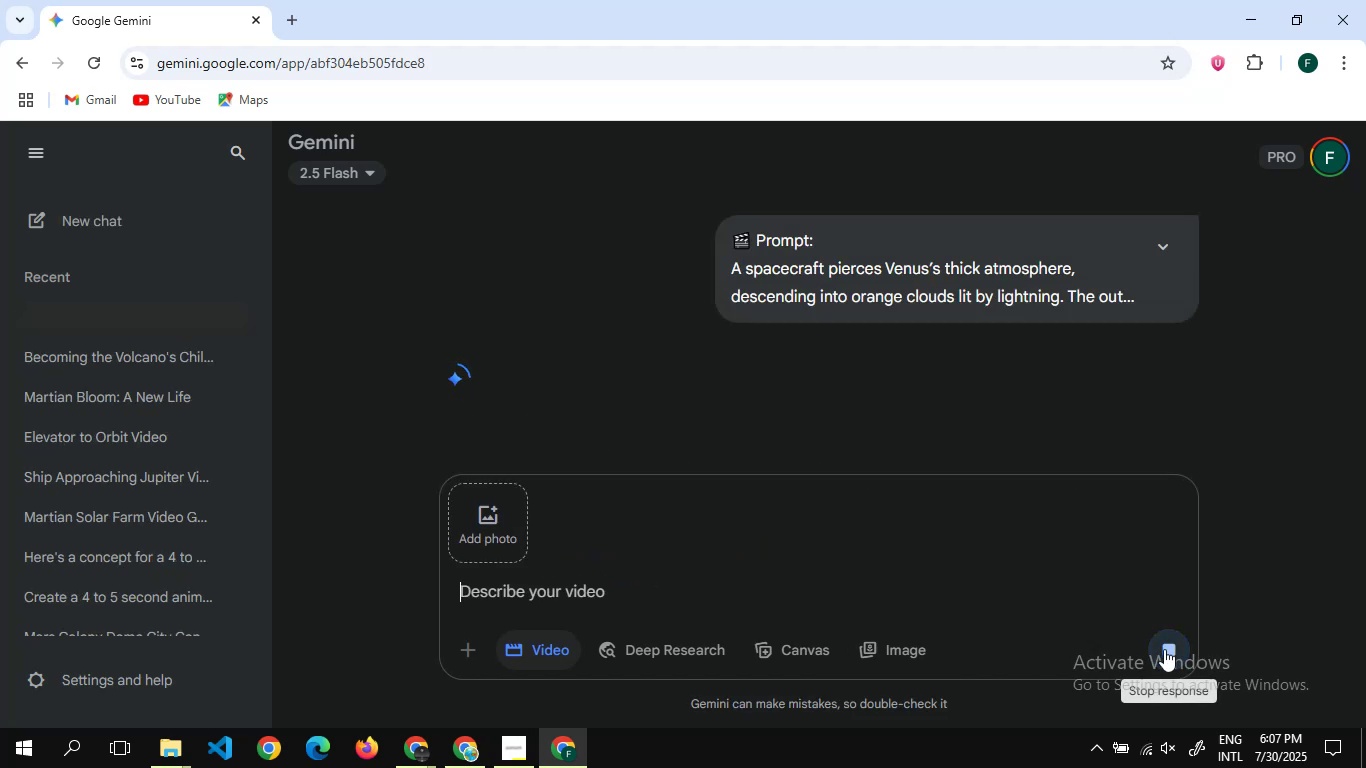 
wait(8.83)
 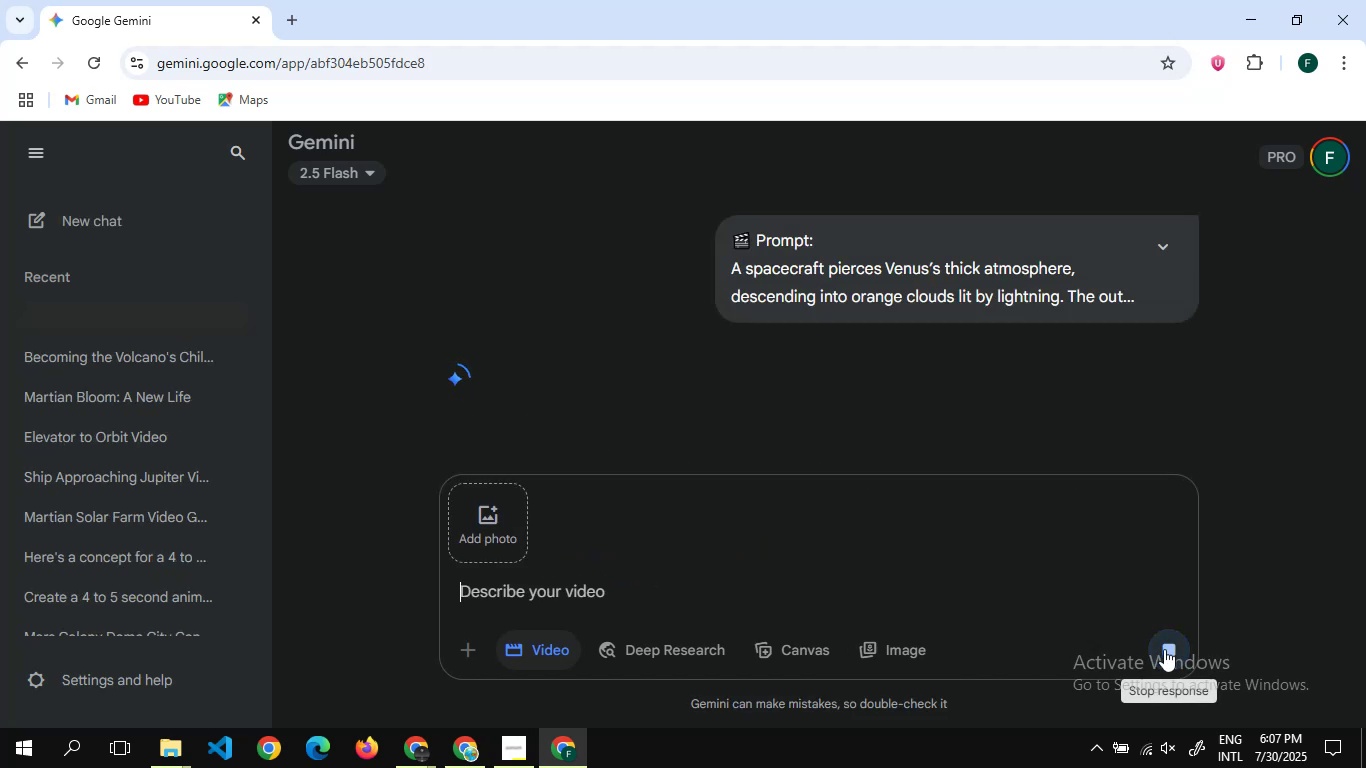 
scroll: coordinate [775, 405], scroll_direction: down, amount: 3.0
 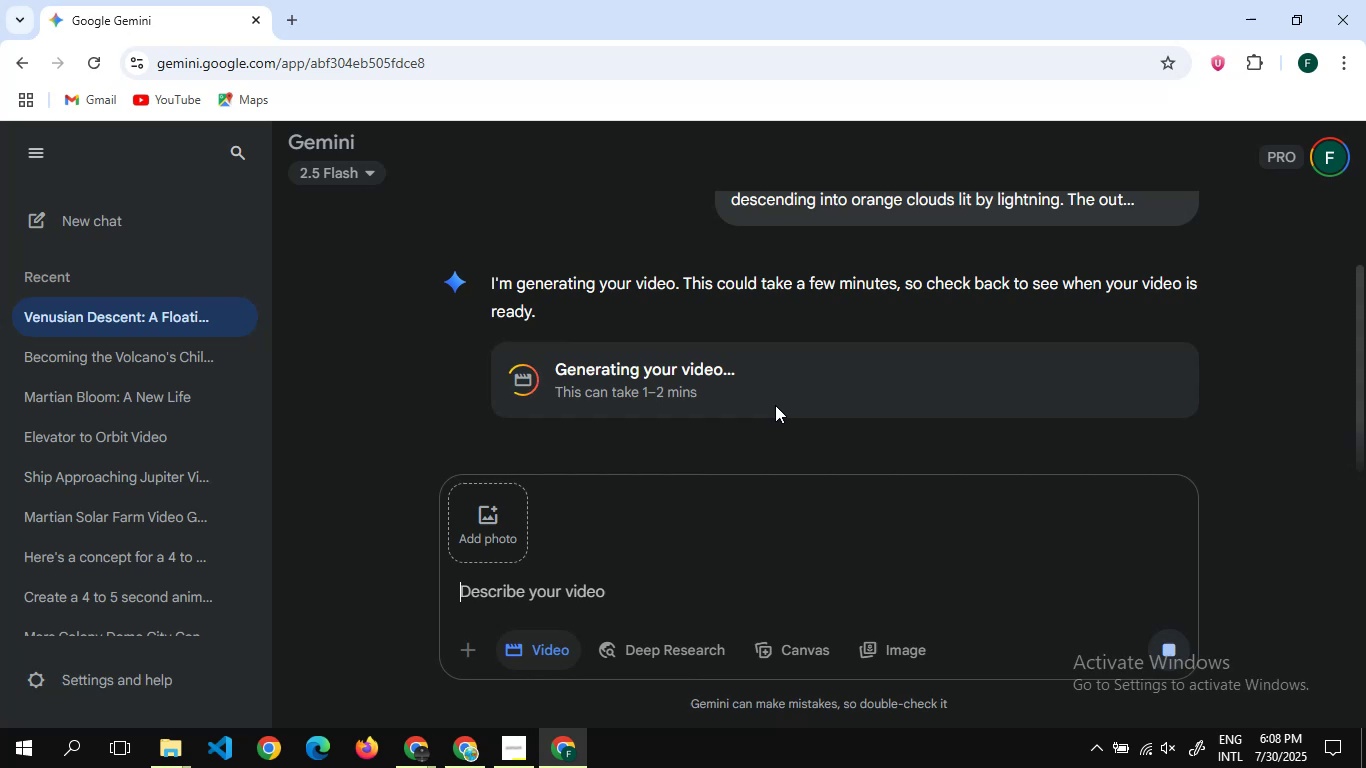 
wait(19.48)
 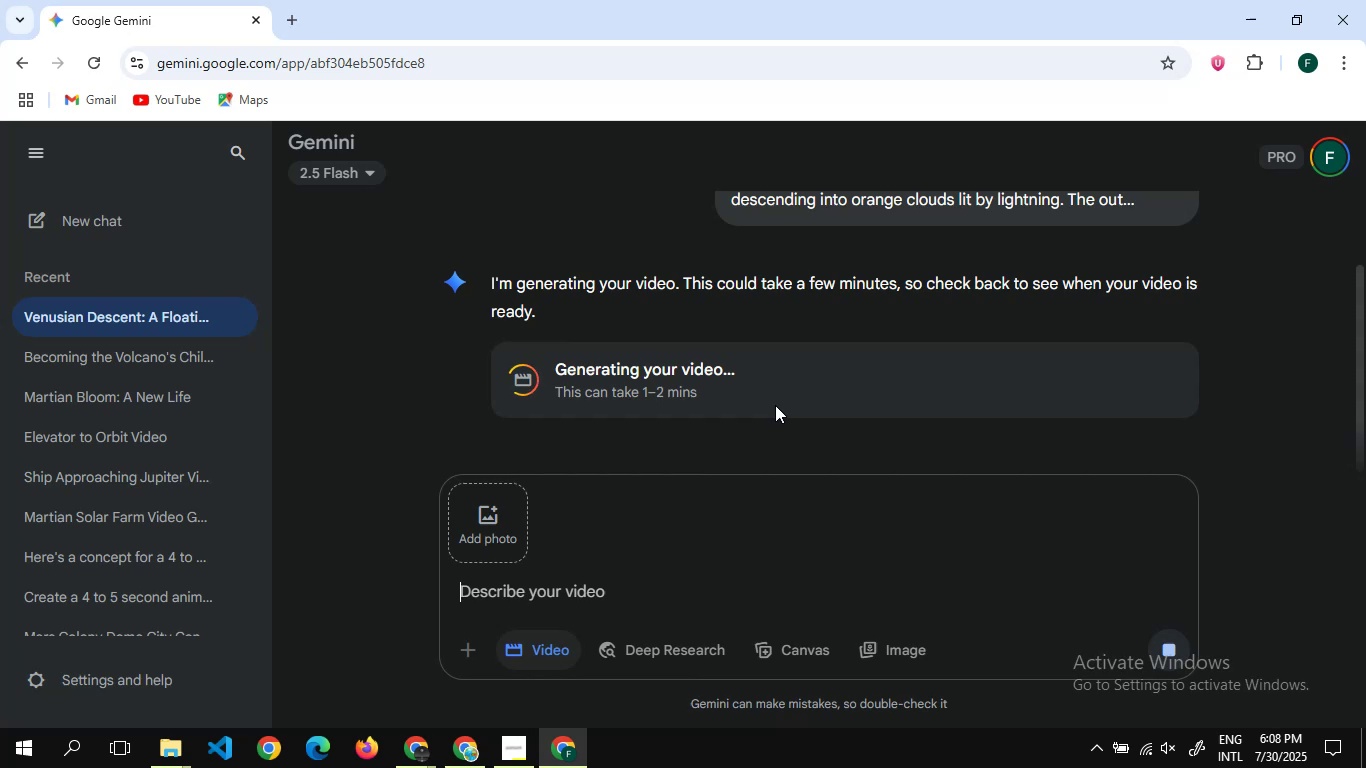 
scroll: coordinate [699, 335], scroll_direction: down, amount: 6.0
 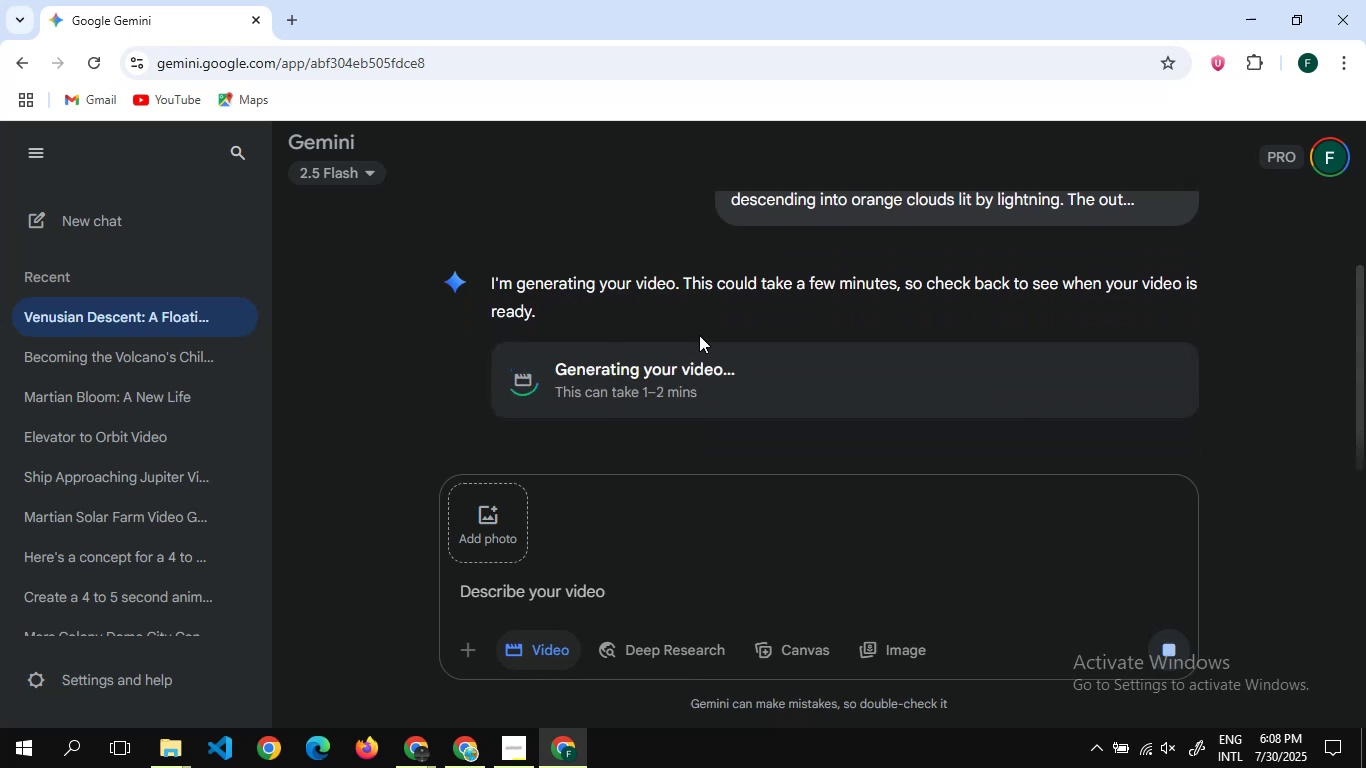 
wait(8.23)
 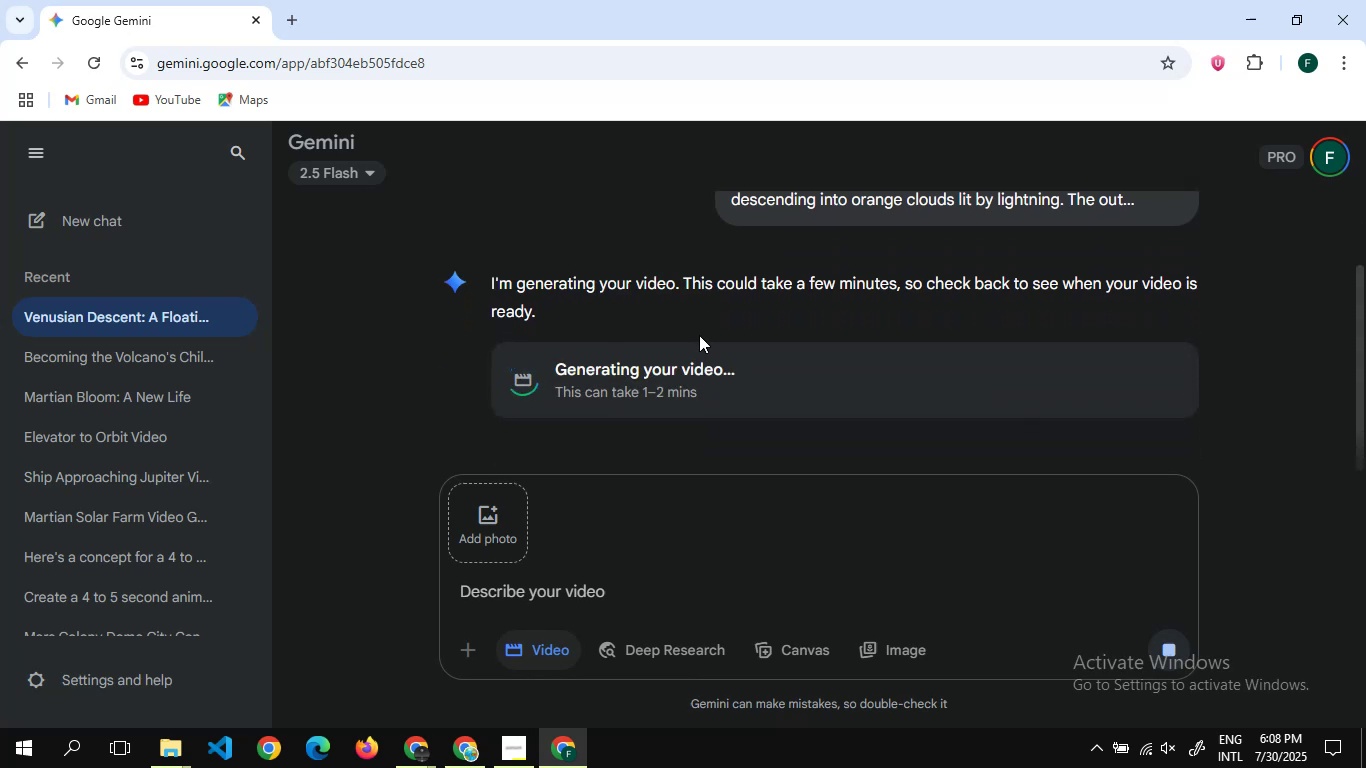 
scroll: coordinate [699, 335], scroll_direction: down, amount: 2.0
 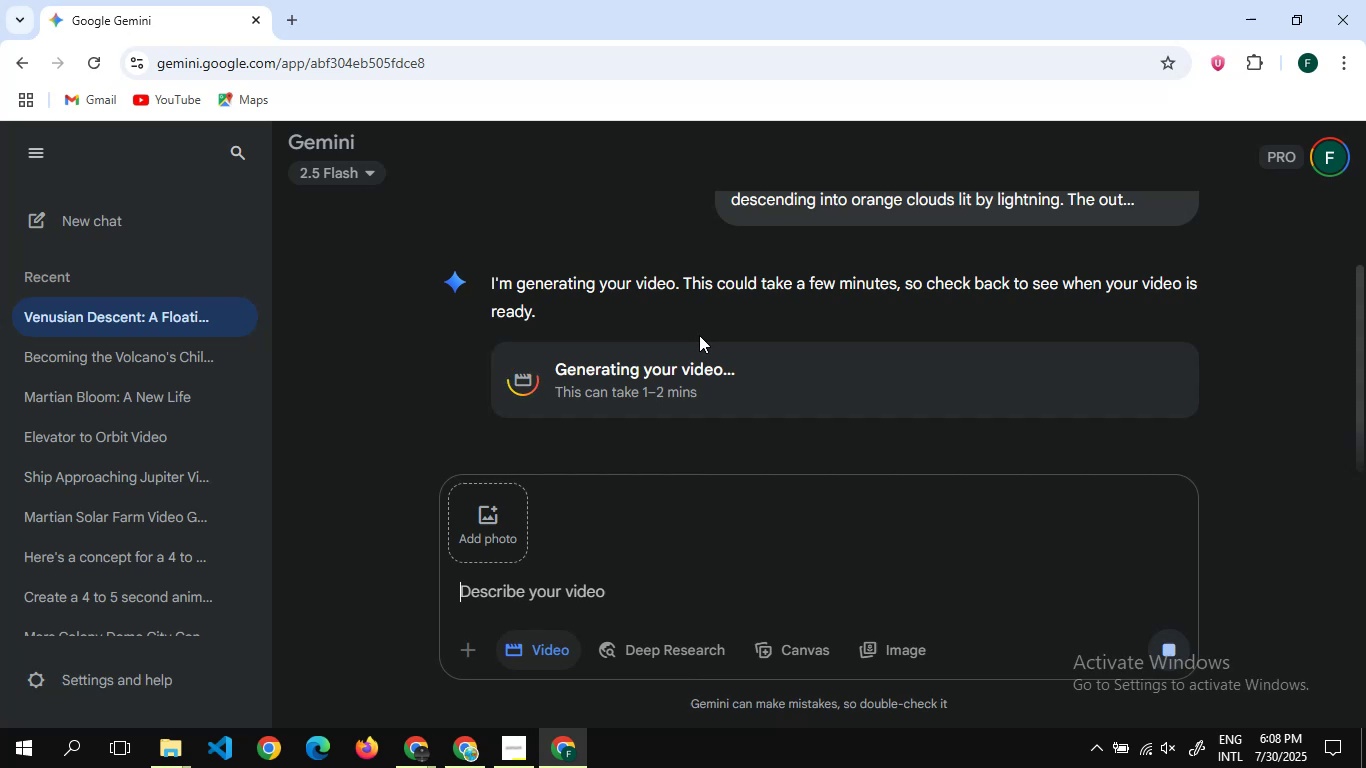 
wait(7.97)
 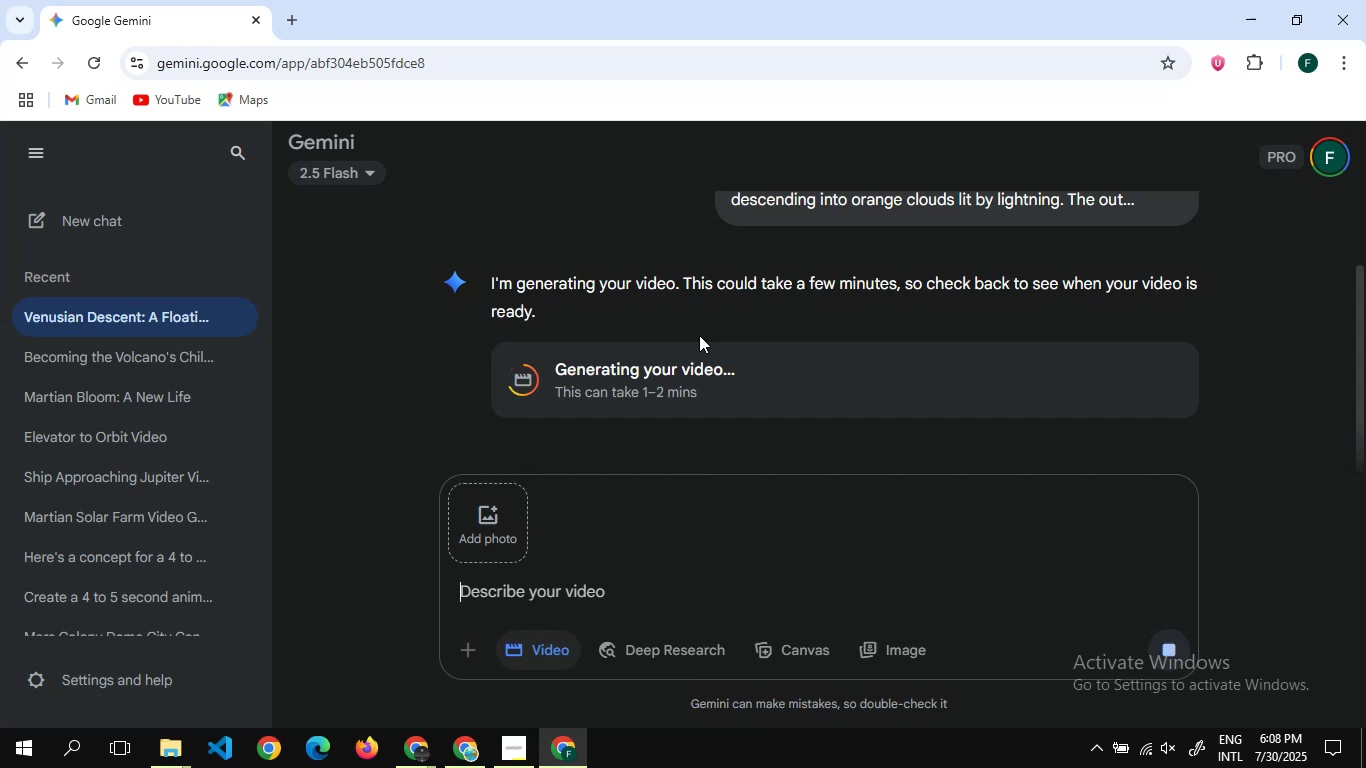 
scroll: coordinate [699, 335], scroll_direction: down, amount: 7.0
 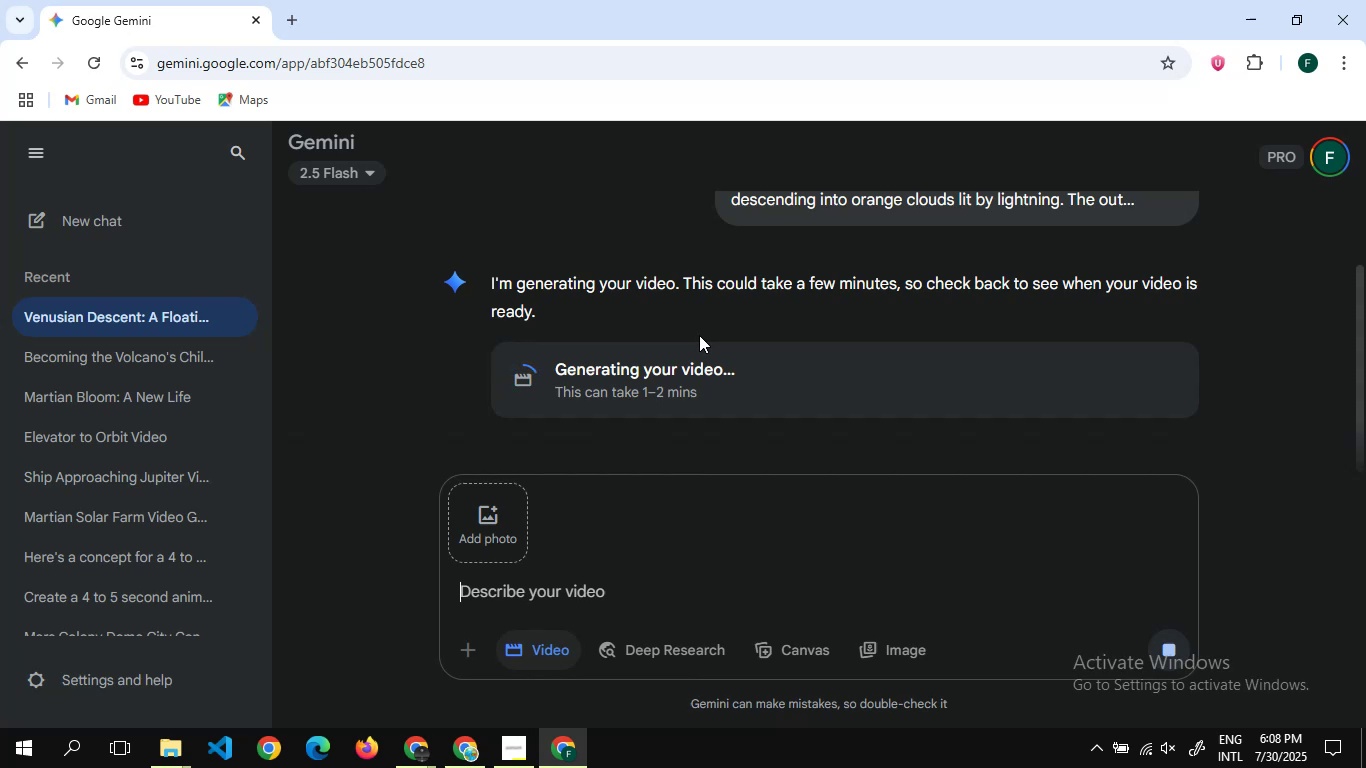 
wait(5.28)
 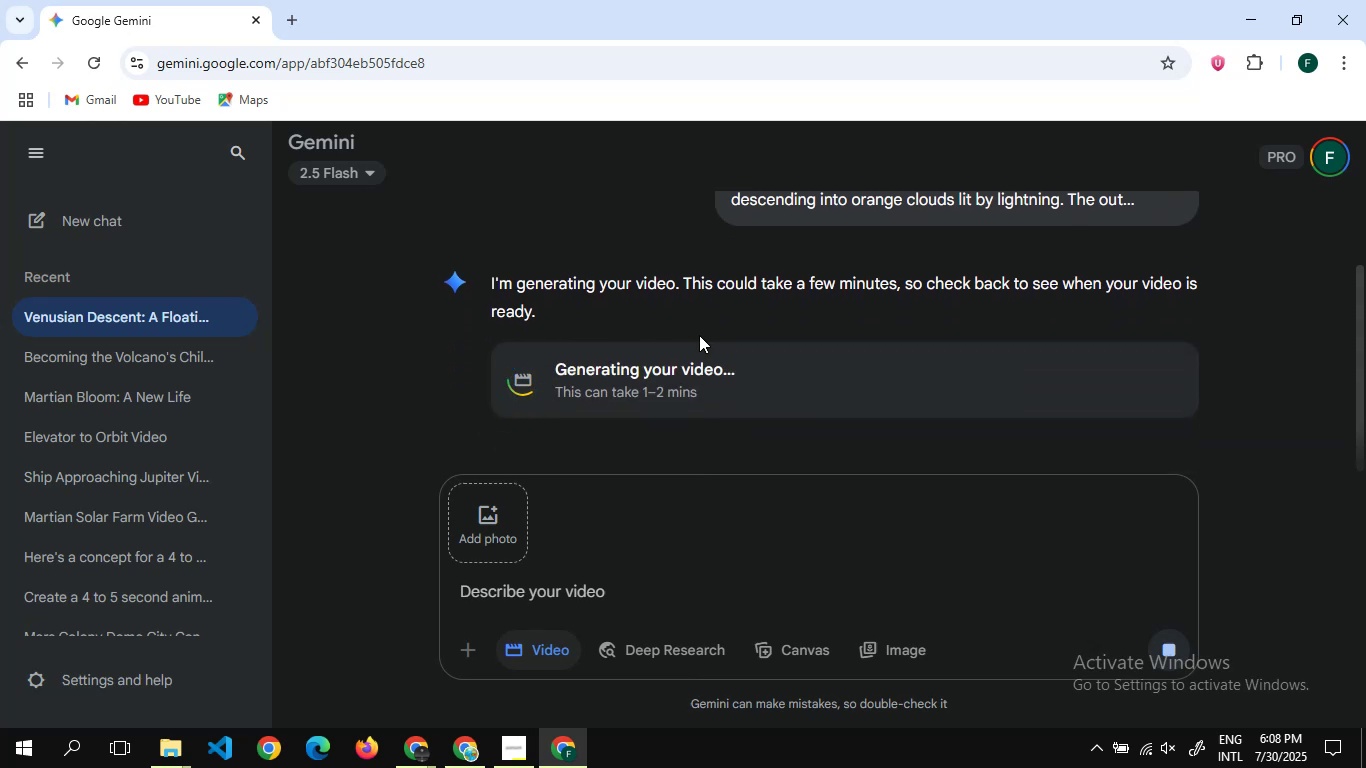 
scroll: coordinate [699, 335], scroll_direction: none, amount: 0.0
 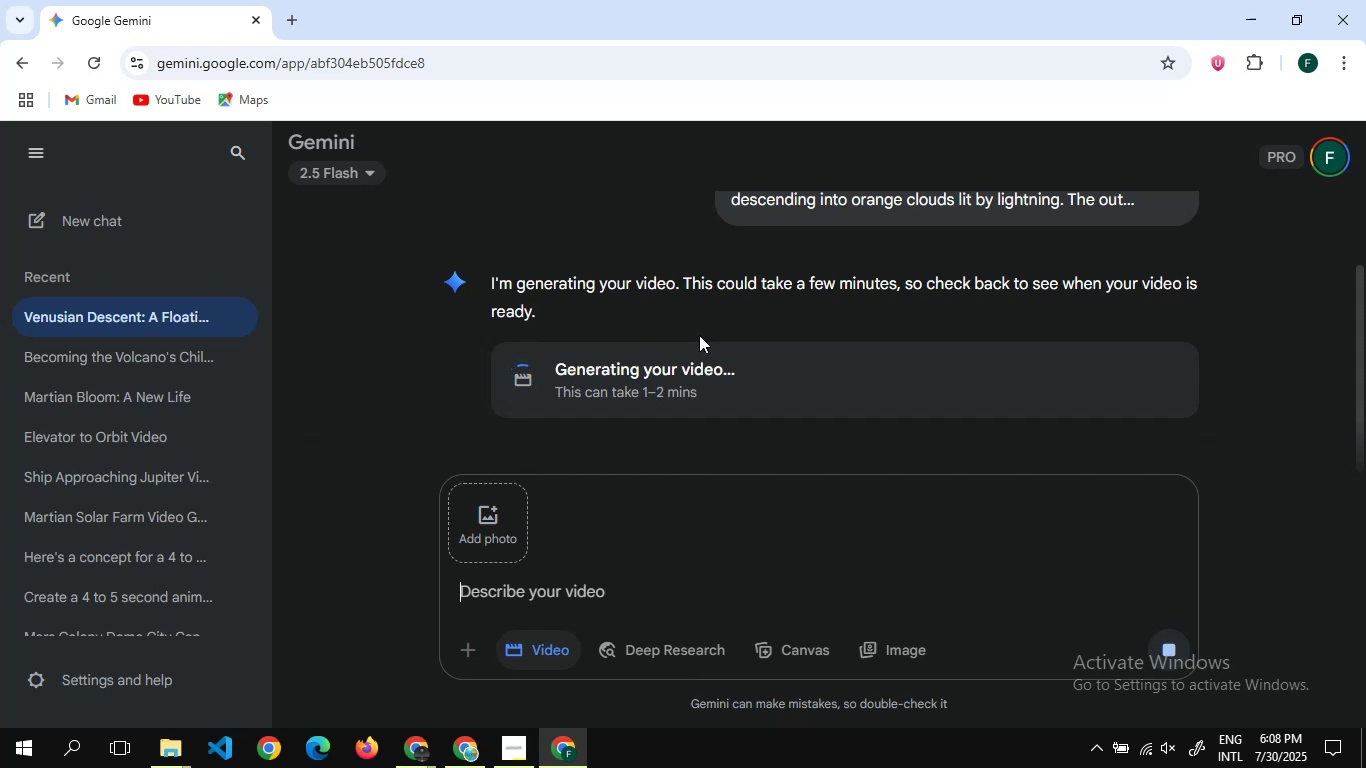 
wait(13.96)
 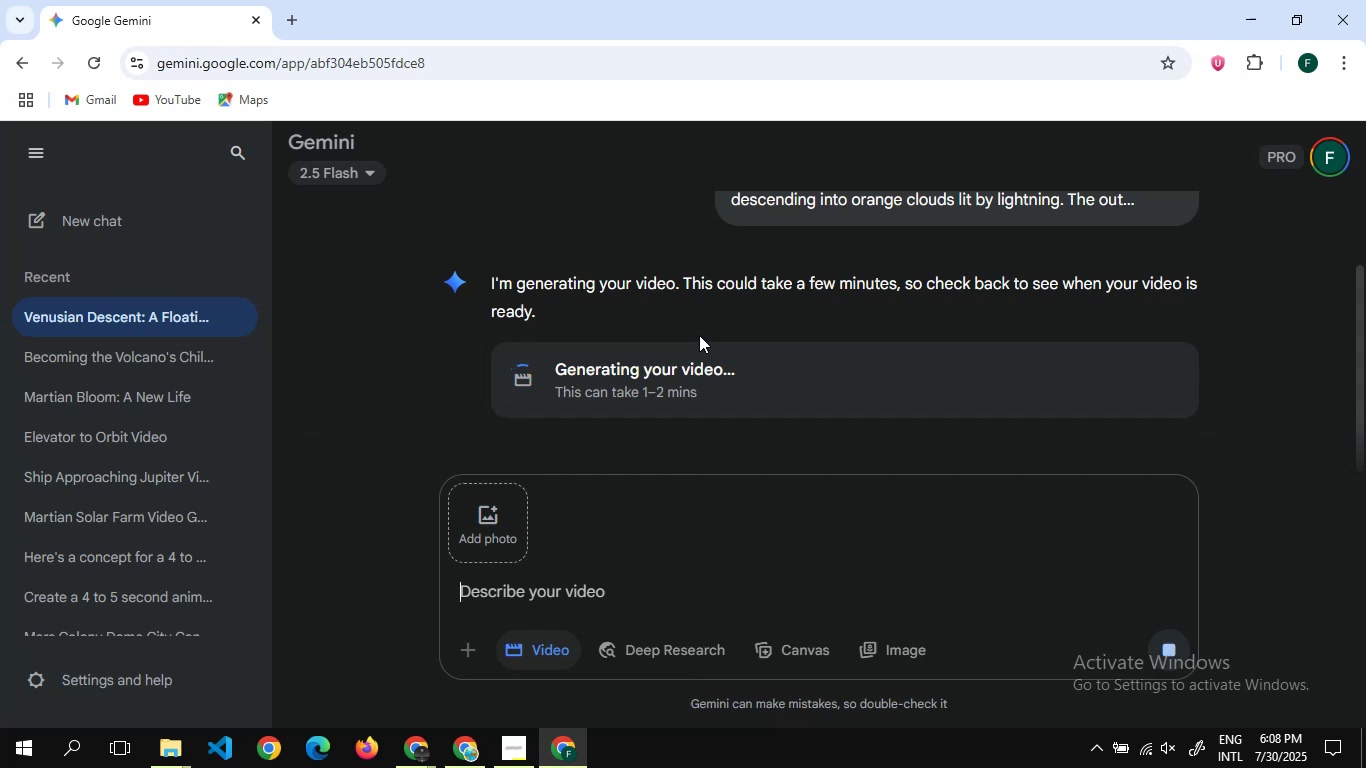 
scroll: coordinate [699, 305], scroll_direction: none, amount: 0.0
 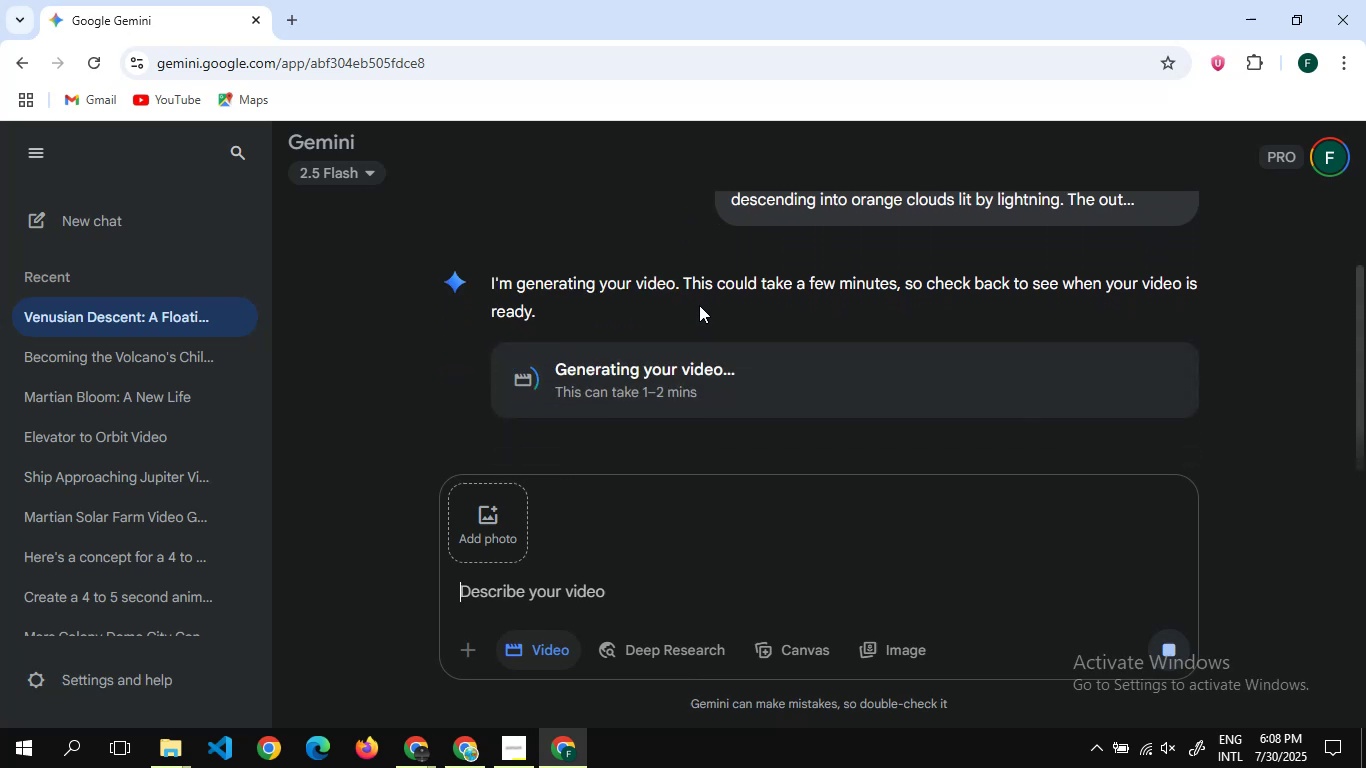 
scroll: coordinate [699, 305], scroll_direction: down, amount: 2.0
 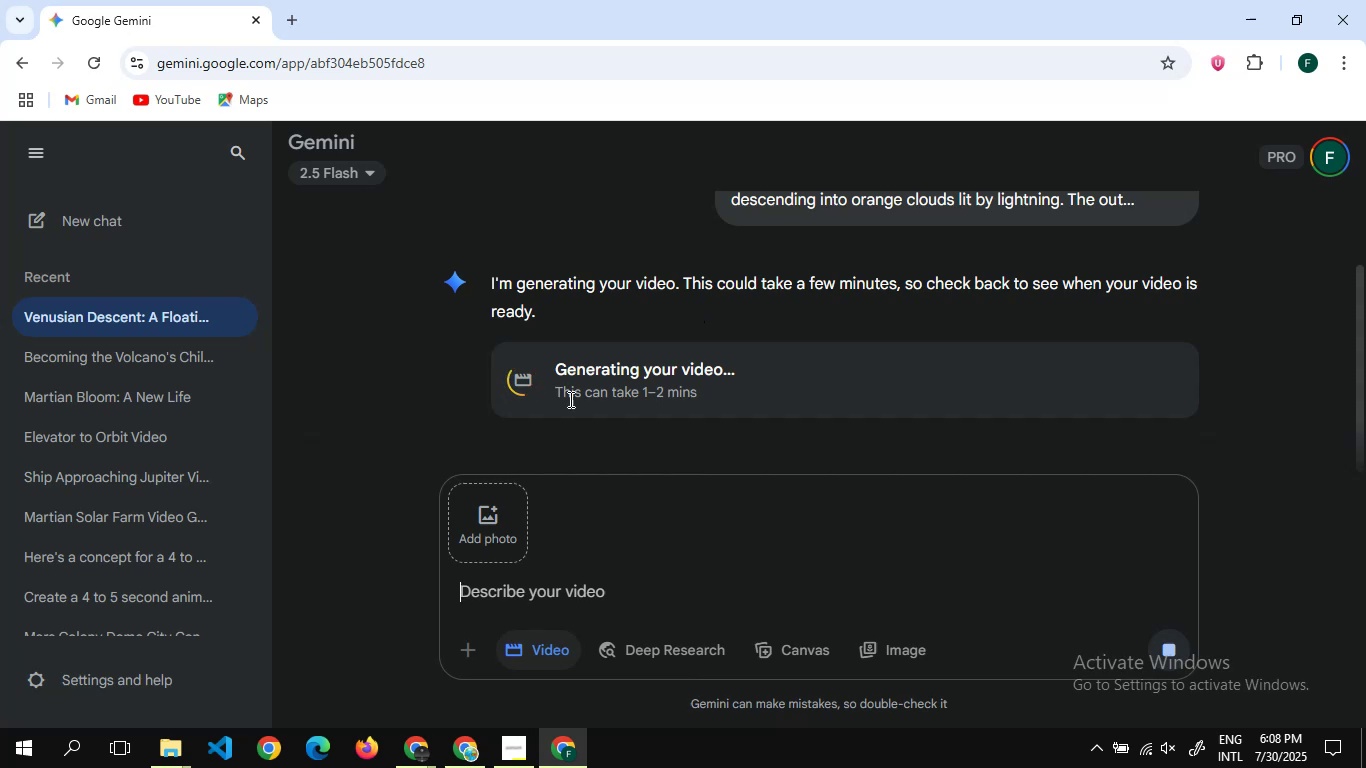 
wait(6.67)
 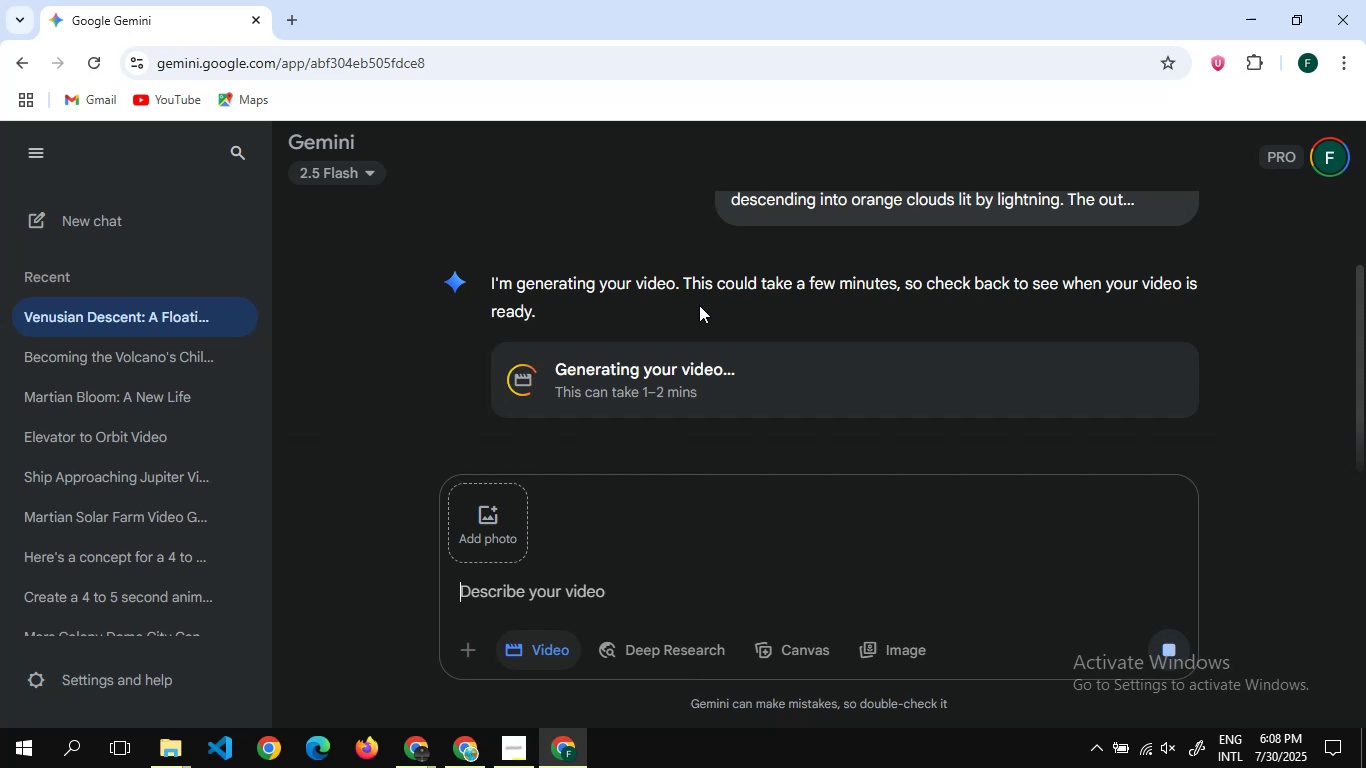 
scroll: coordinate [678, 378], scroll_direction: down, amount: 8.0
 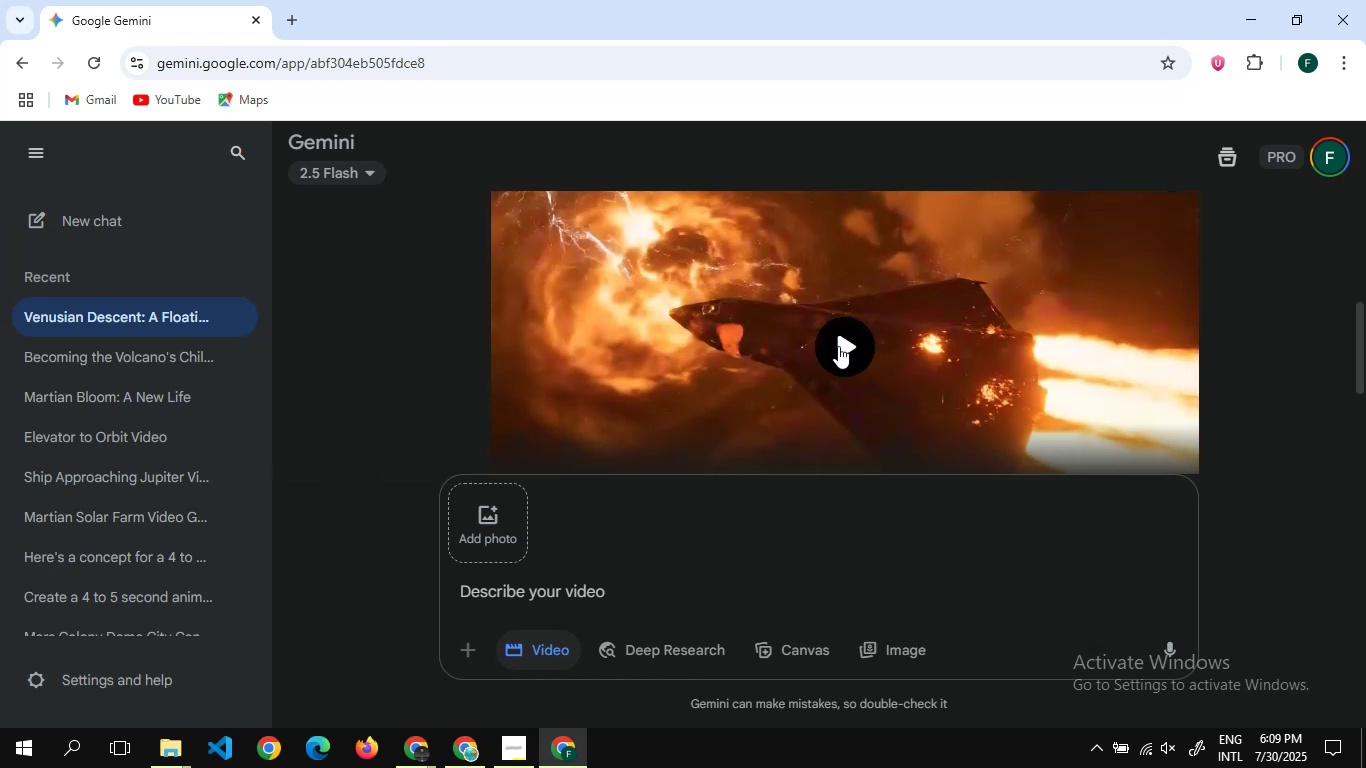 
left_click([838, 346])
 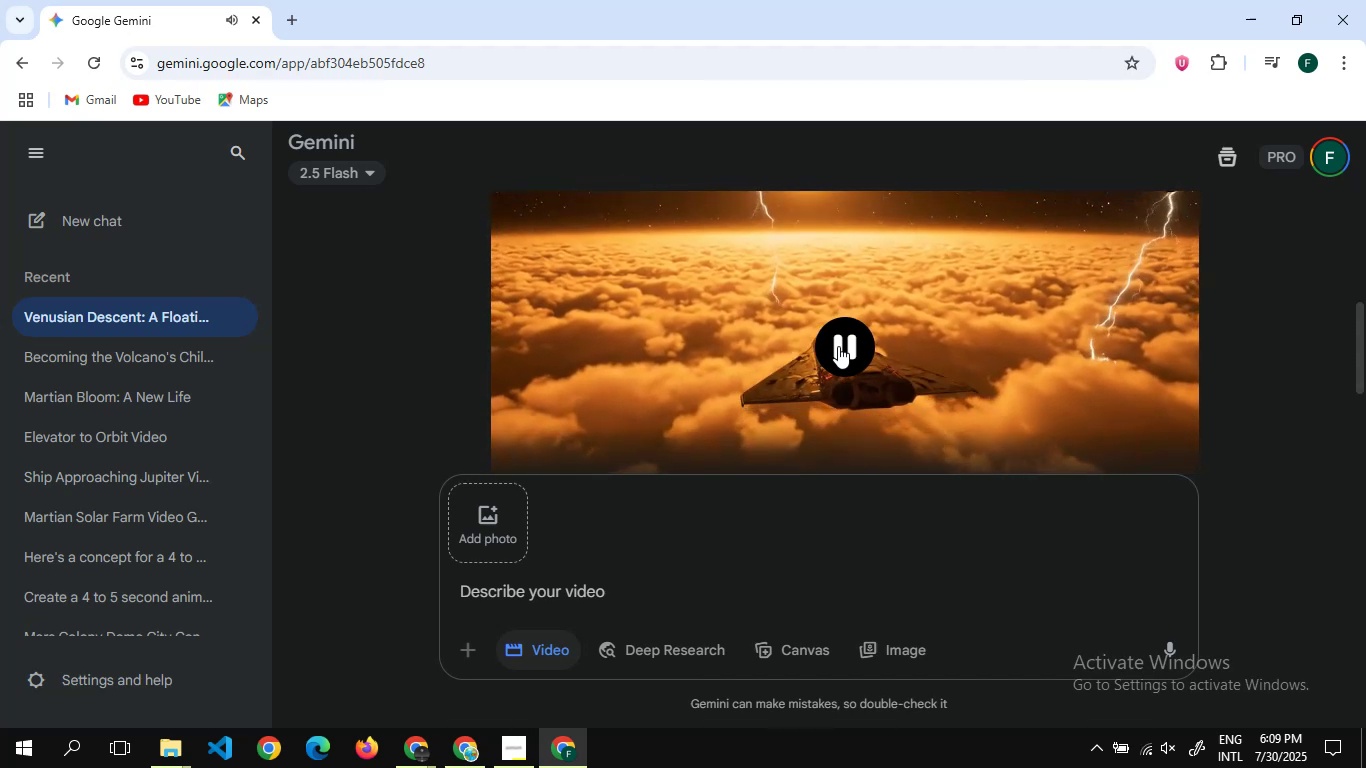 
wait(17.06)
 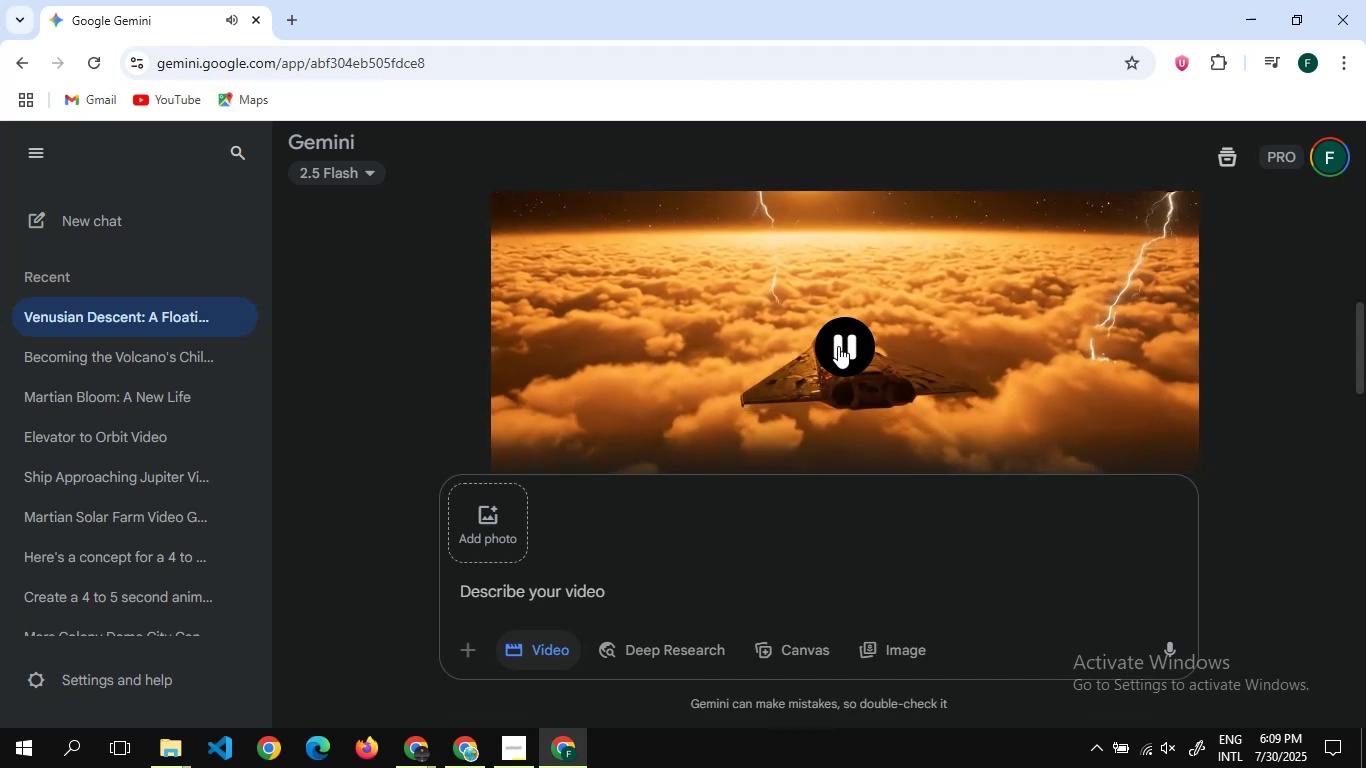 
left_click([847, 351])
 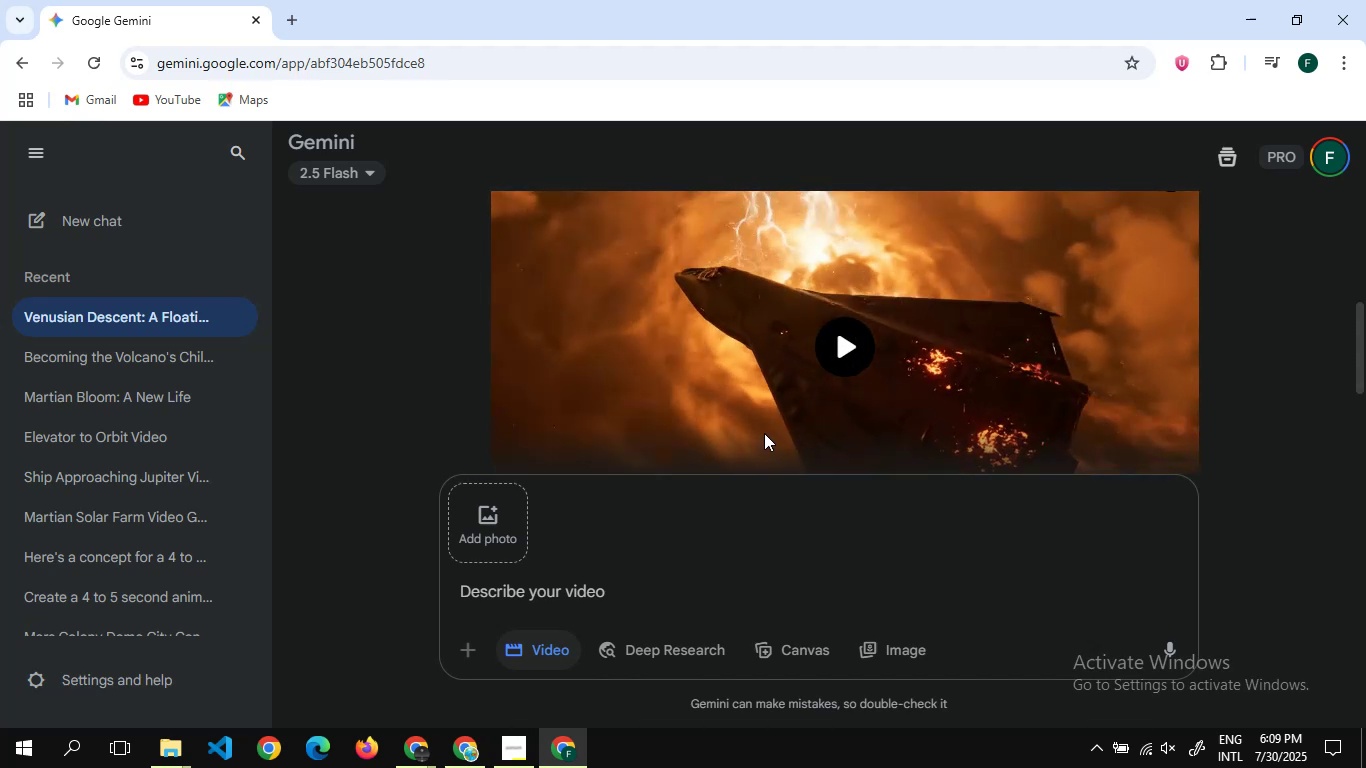 
wait(5.0)
 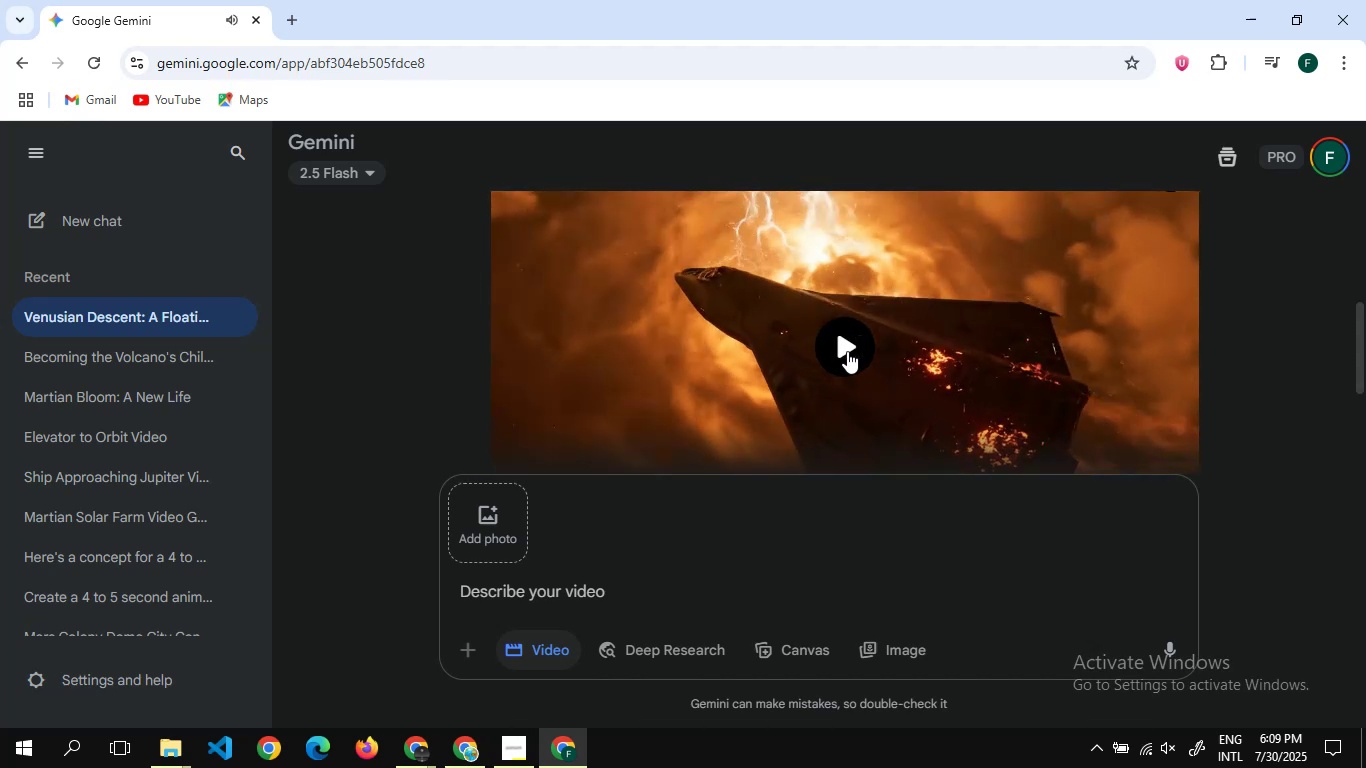 
scroll: coordinate [784, 398], scroll_direction: down, amount: 3.0
 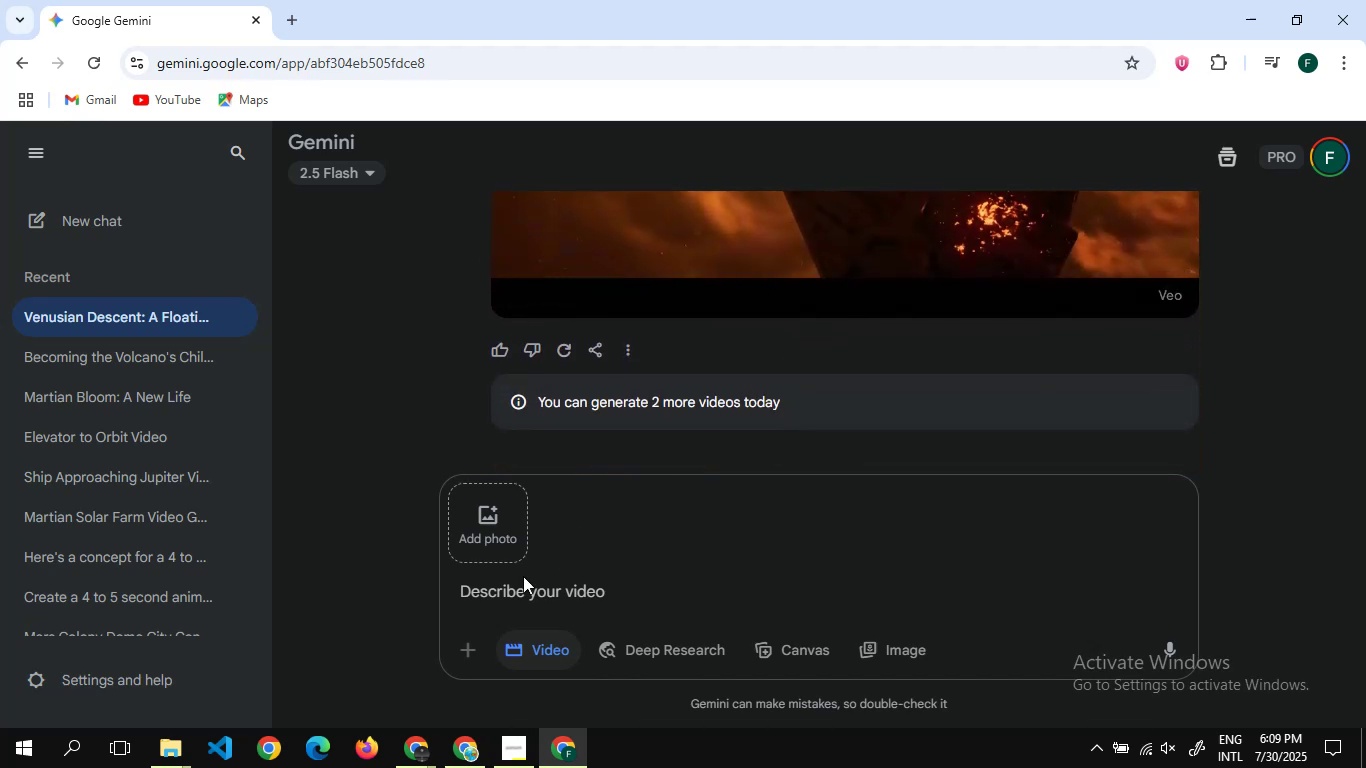 
mouse_move([397, 731])
 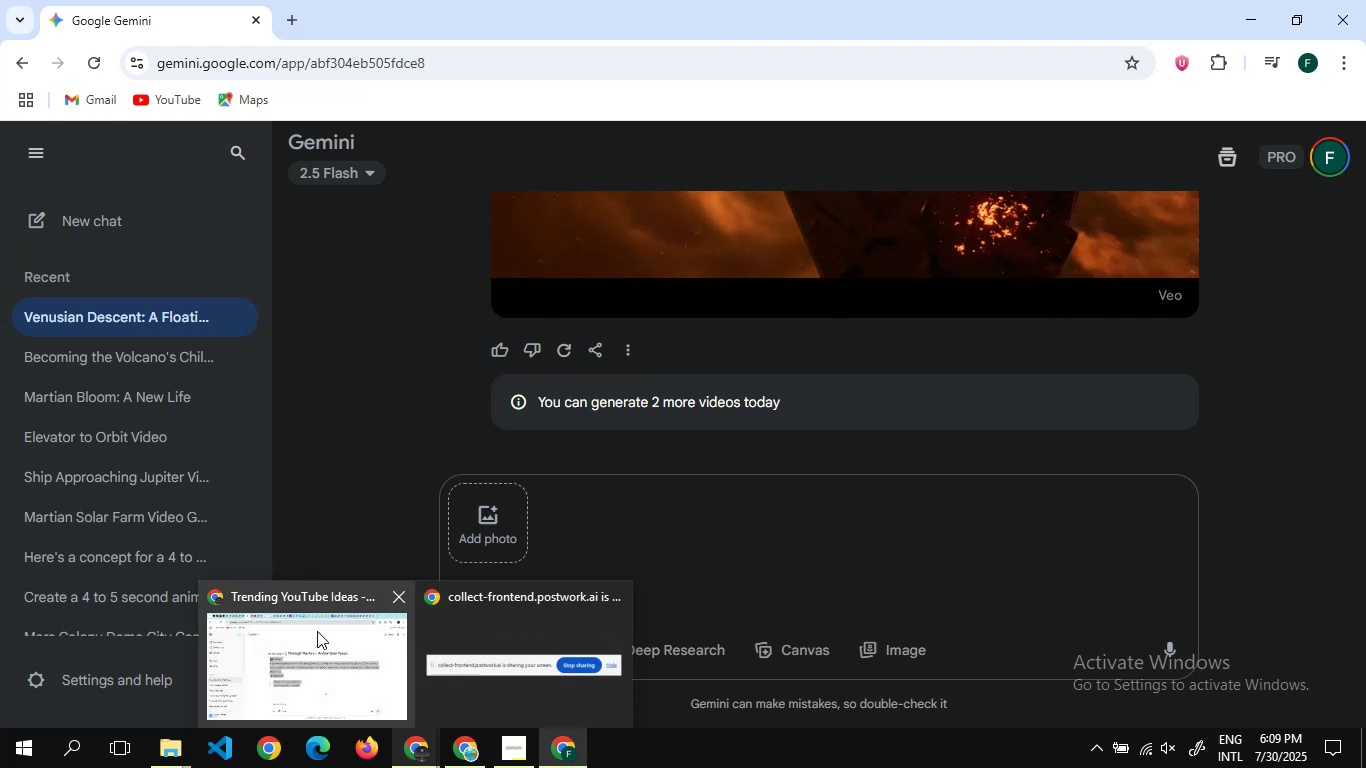 
left_click([317, 631])
 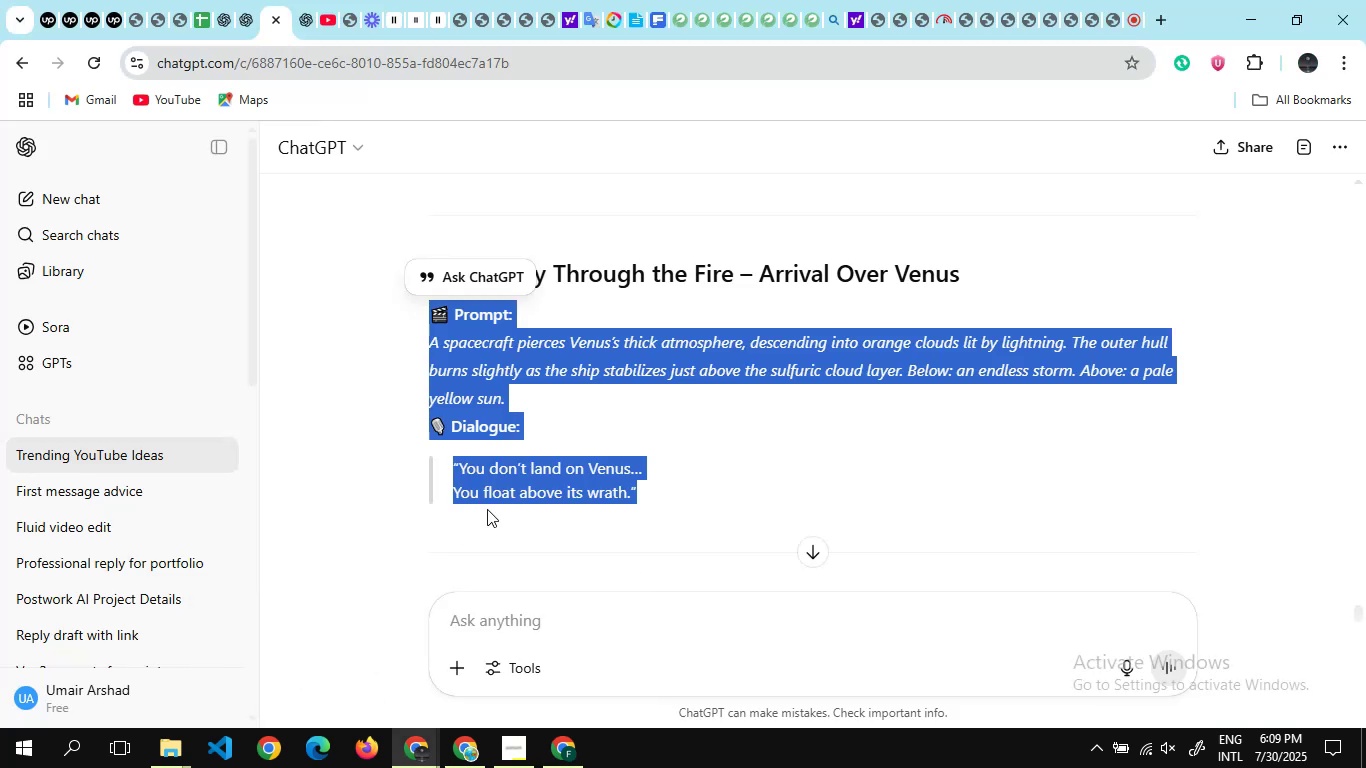 
scroll: coordinate [487, 509], scroll_direction: down, amount: 3.0
 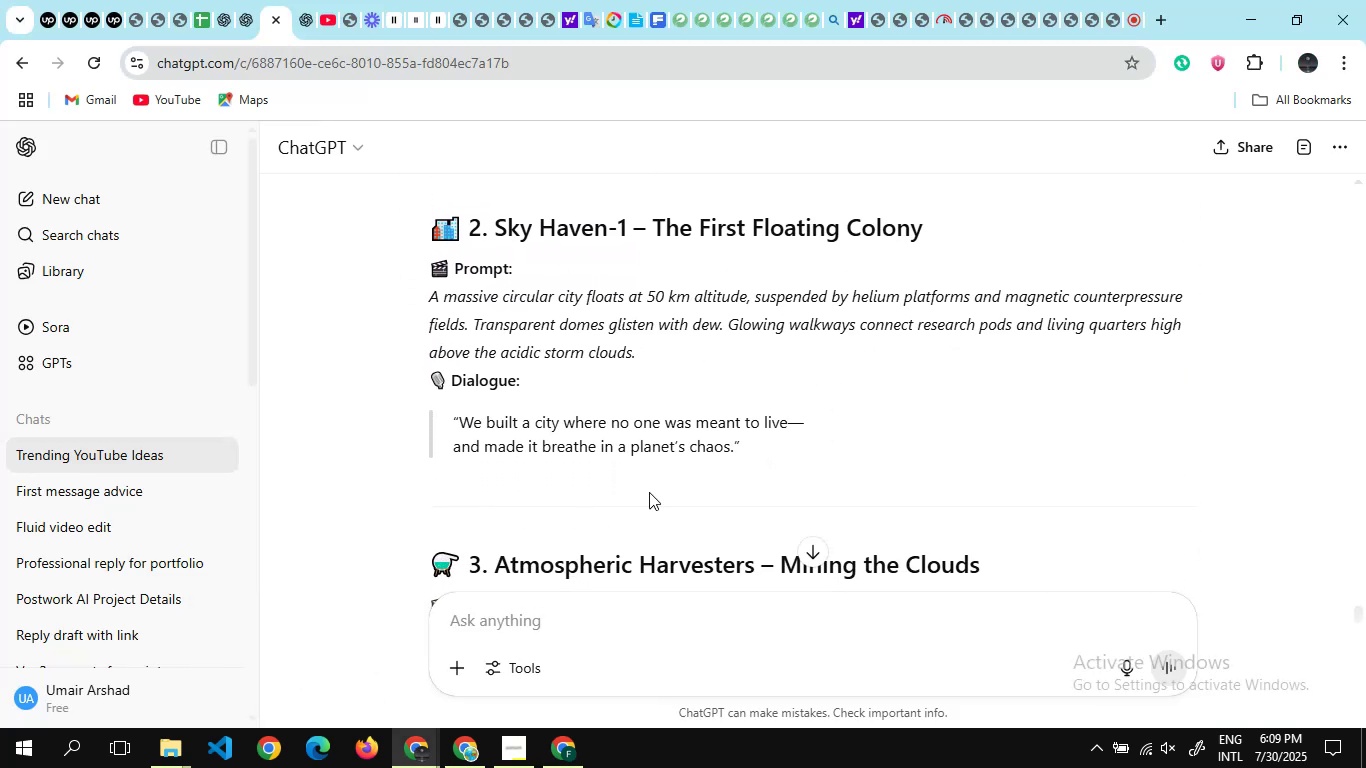 
left_click_drag(start_coordinate=[664, 489], to_coordinate=[368, 294])
 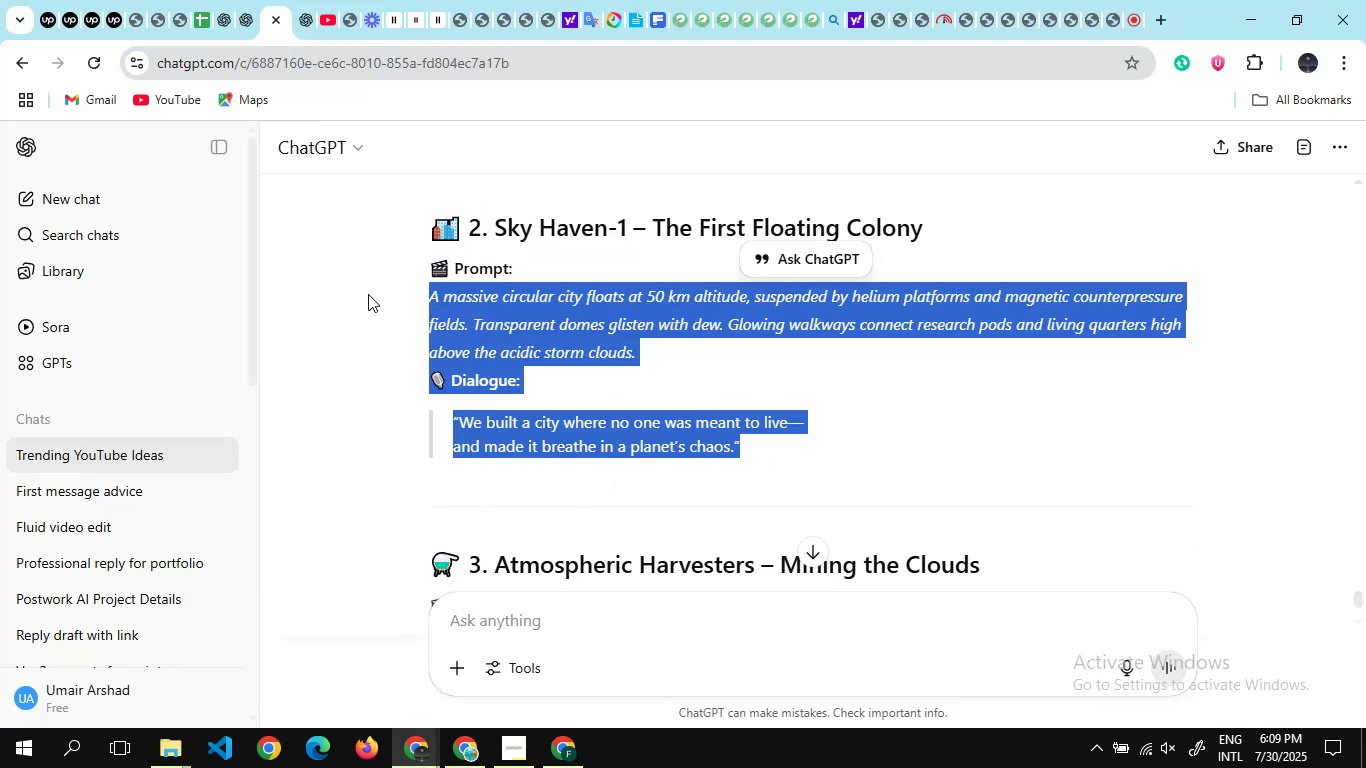 
hold_key(key=ControlLeft, duration=0.68)
 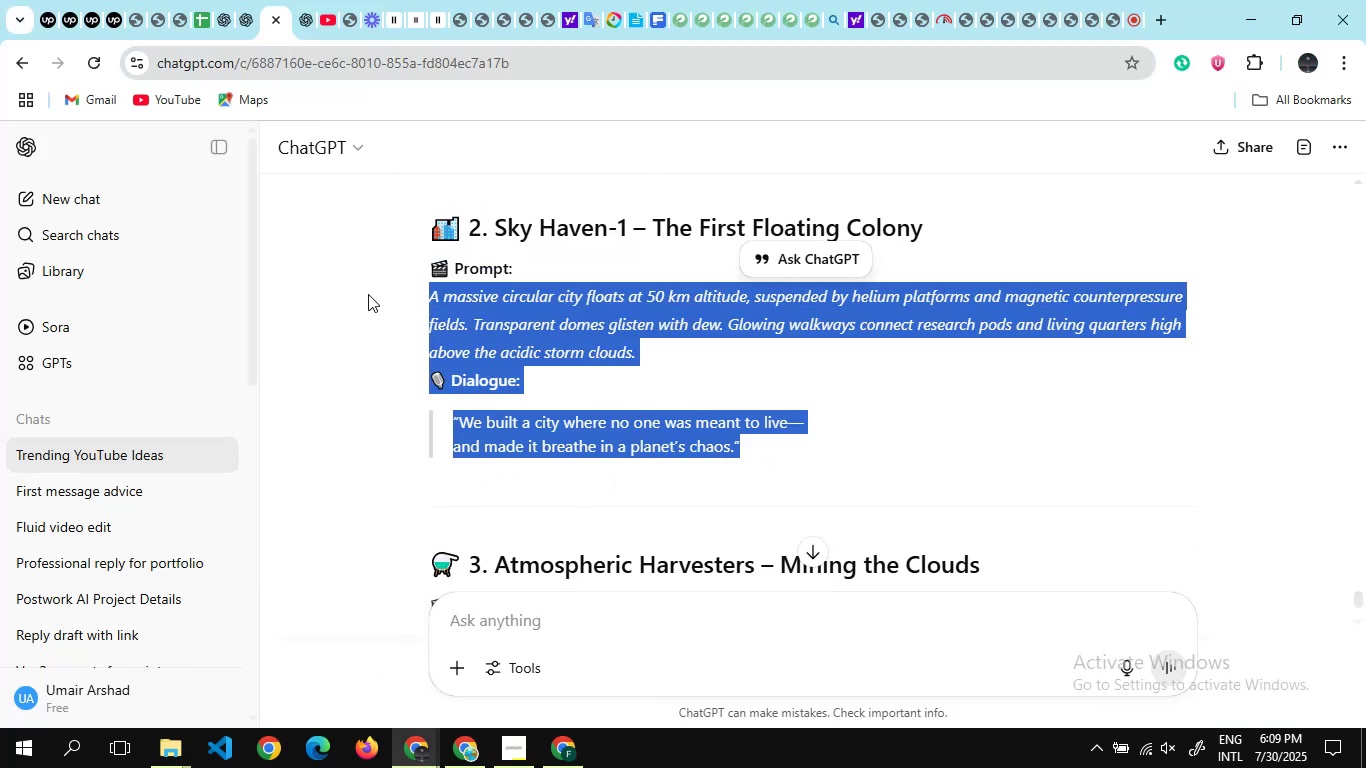 
hold_key(key=C, duration=0.35)
 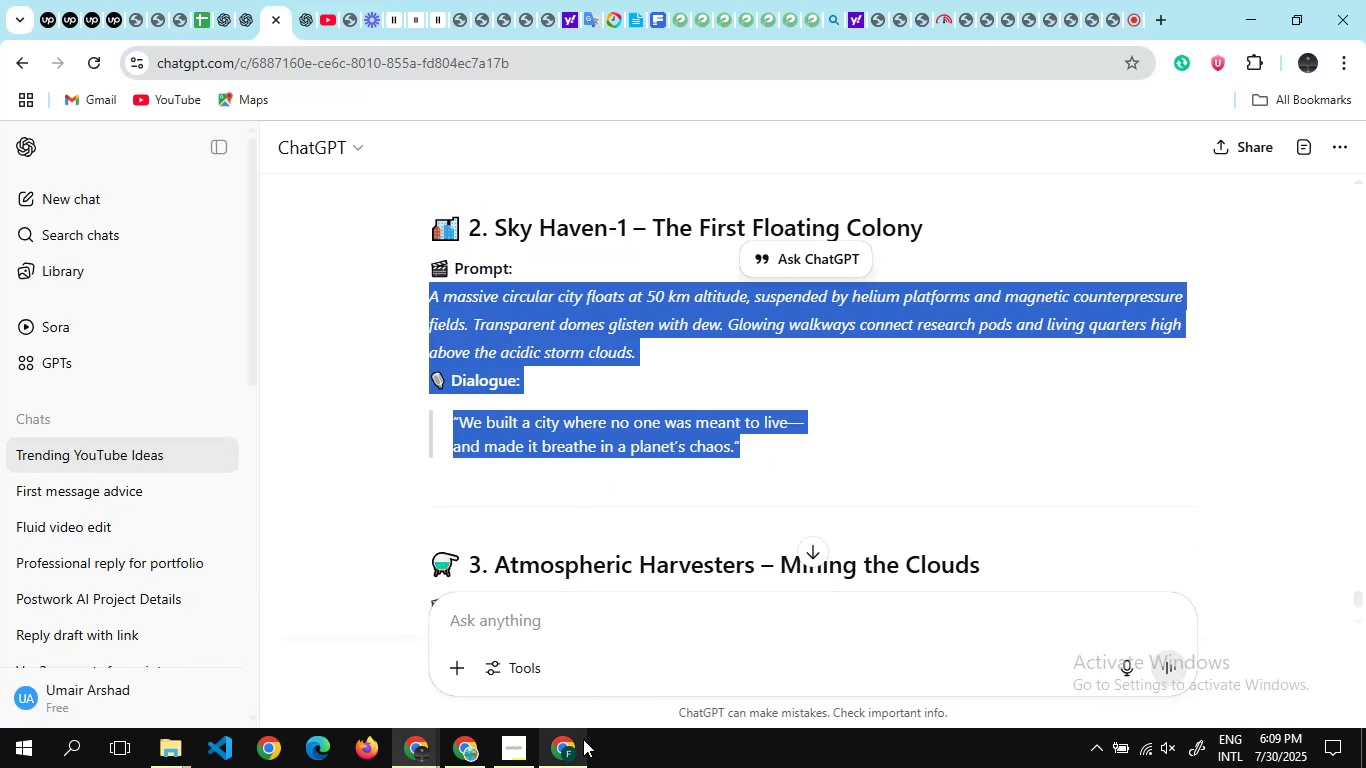 
left_click([582, 741])
 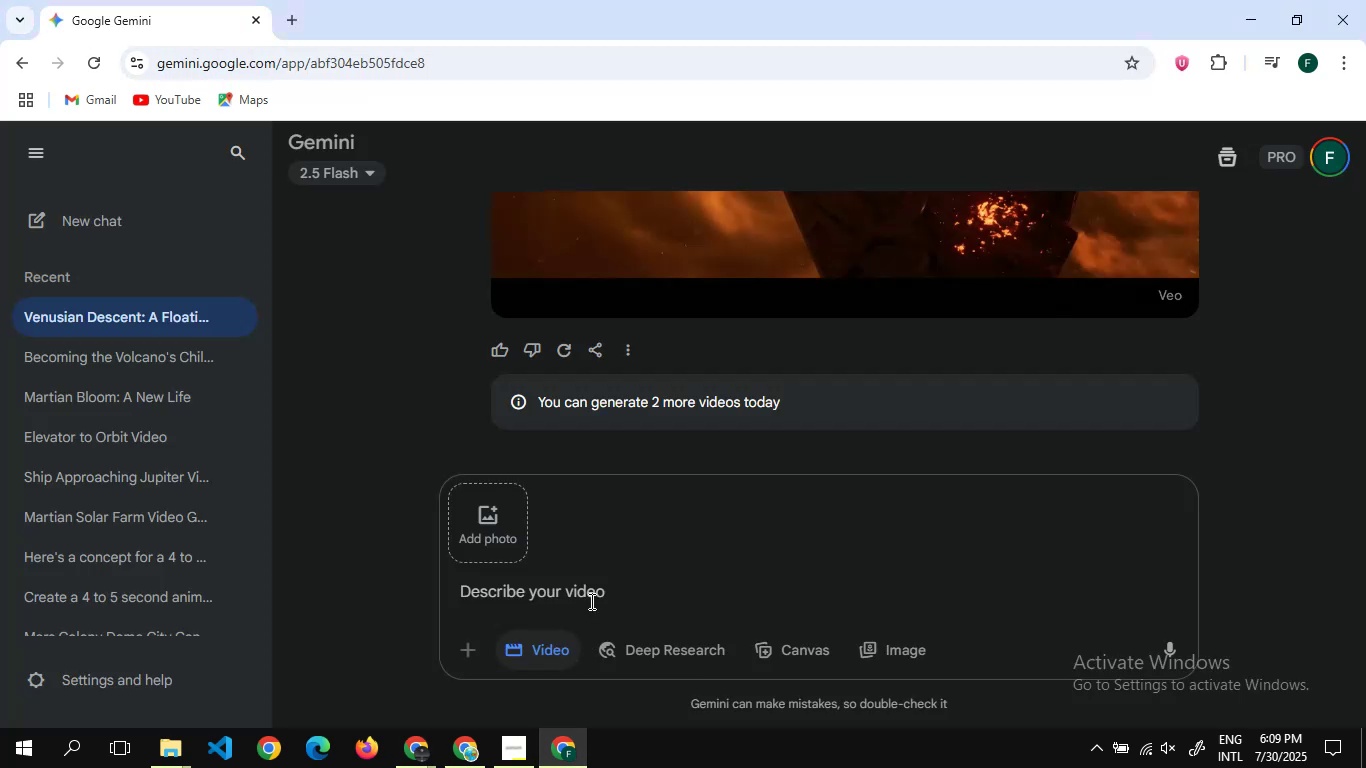 
left_click([590, 599])
 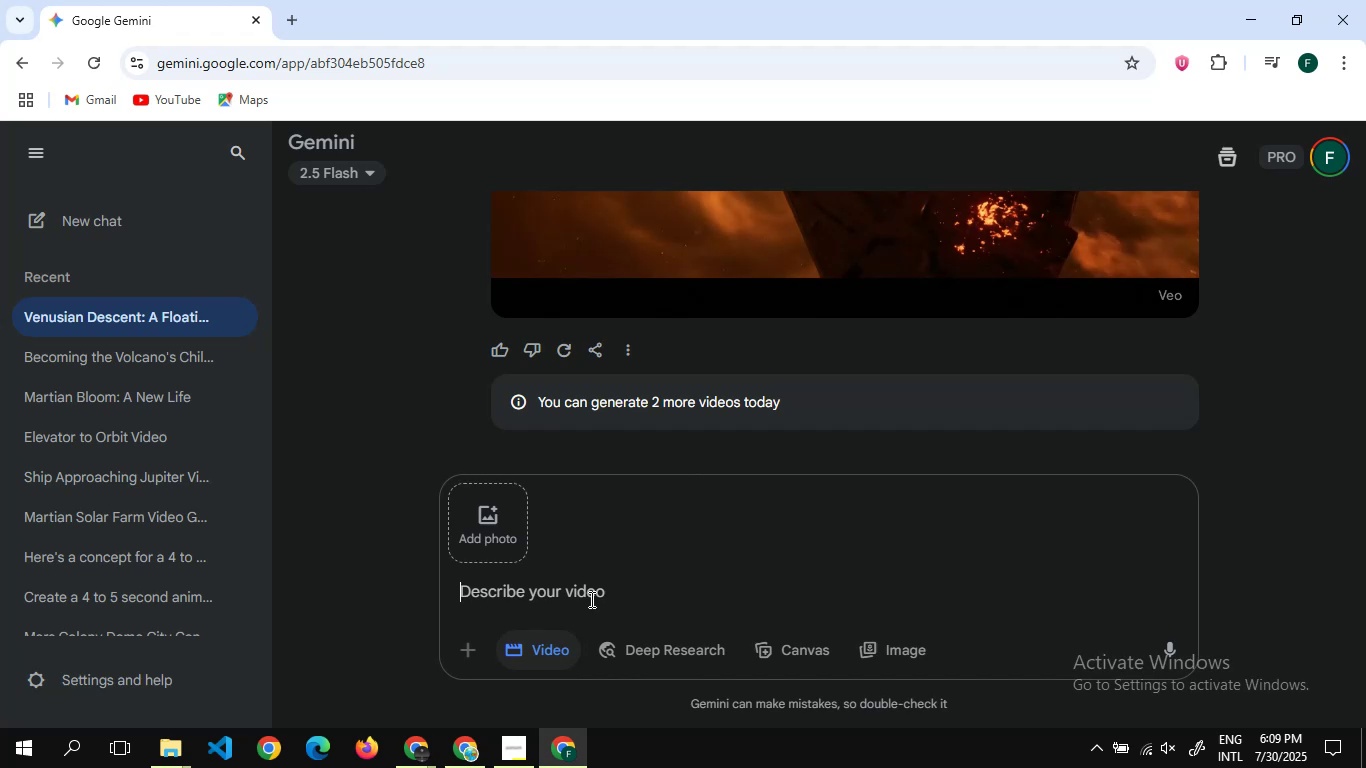 
key(Control+V)
 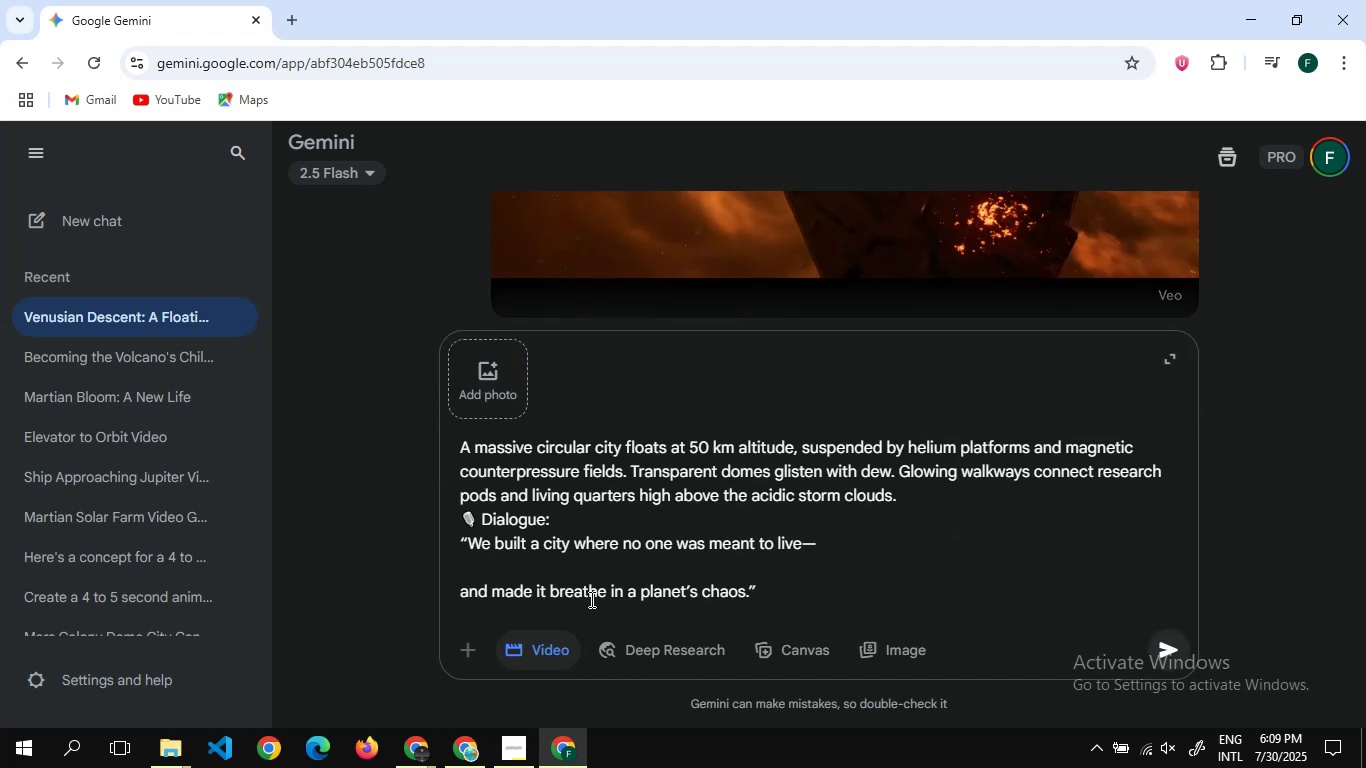 
key(Enter)
 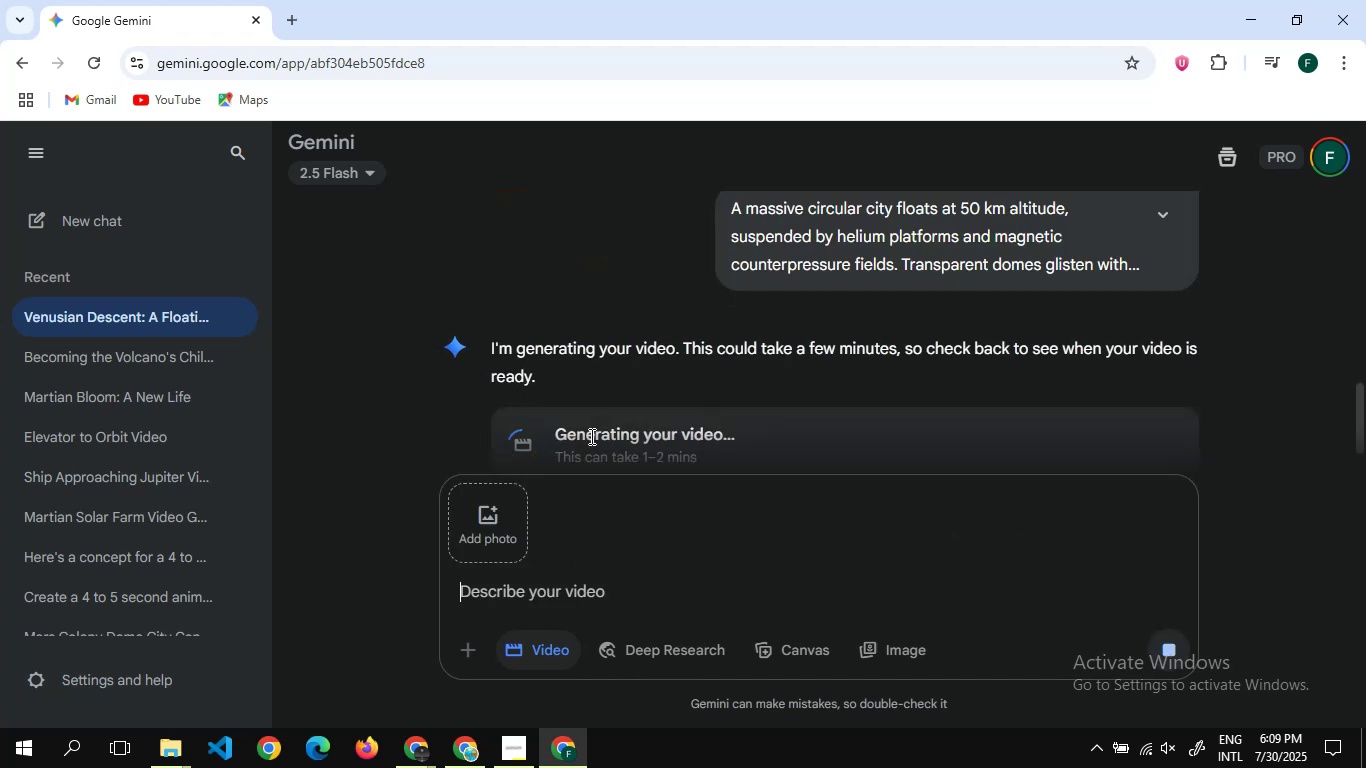 
wait(10.85)
 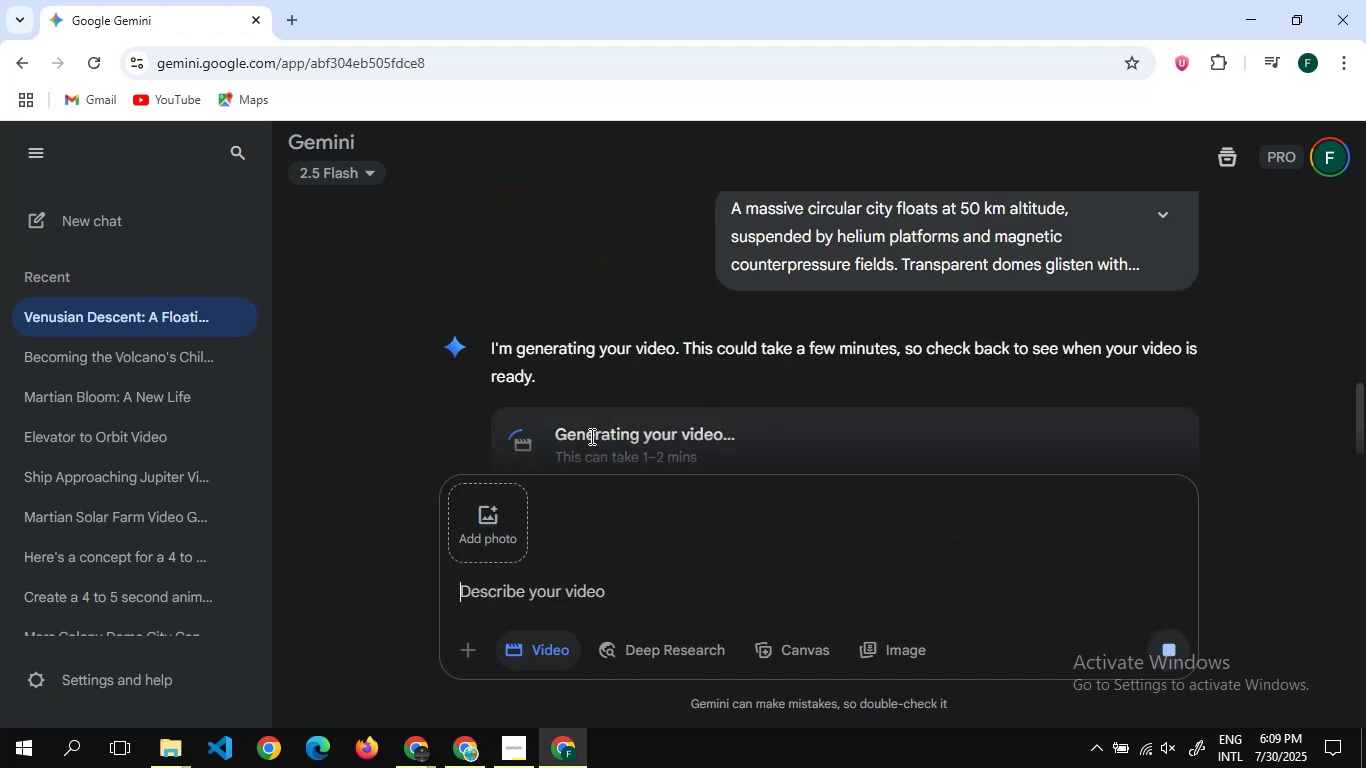 
scroll: coordinate [558, 373], scroll_direction: up, amount: 1.0
 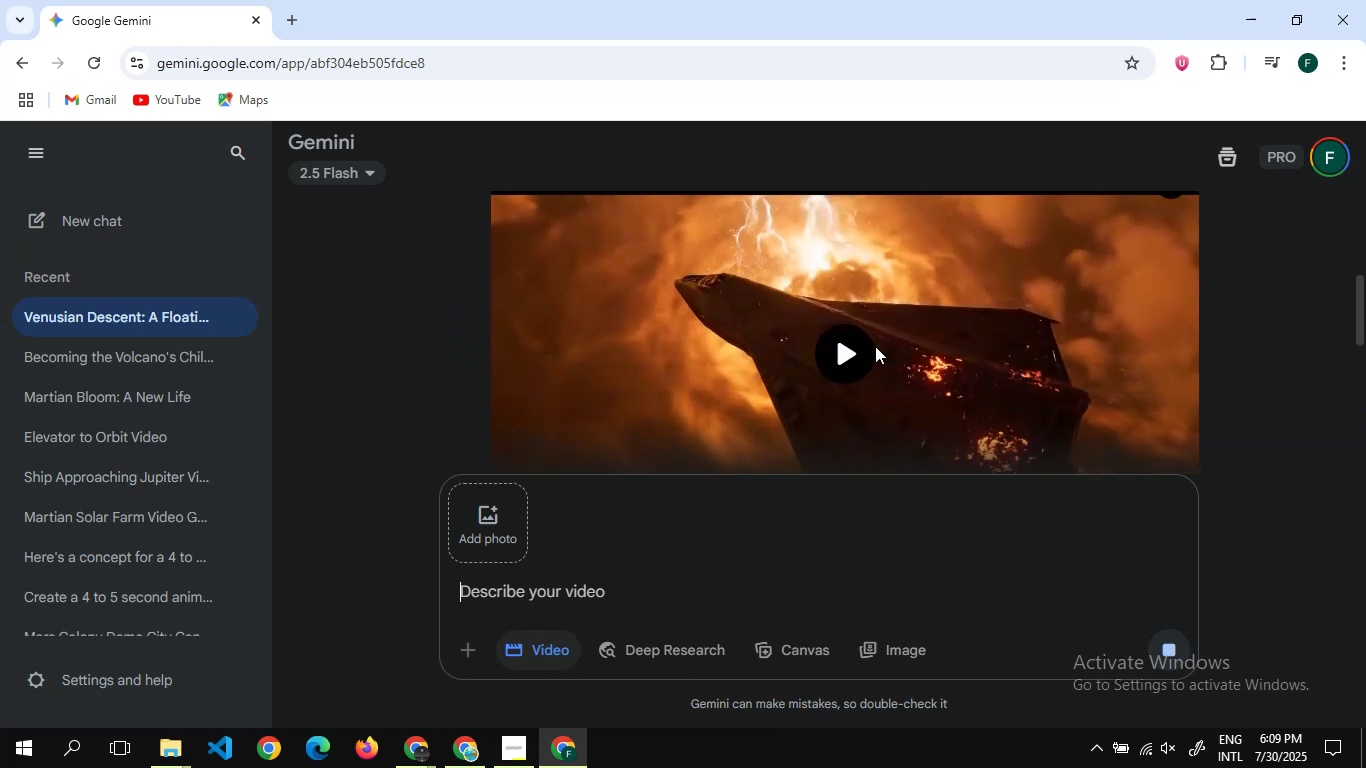 
left_click([876, 343])
 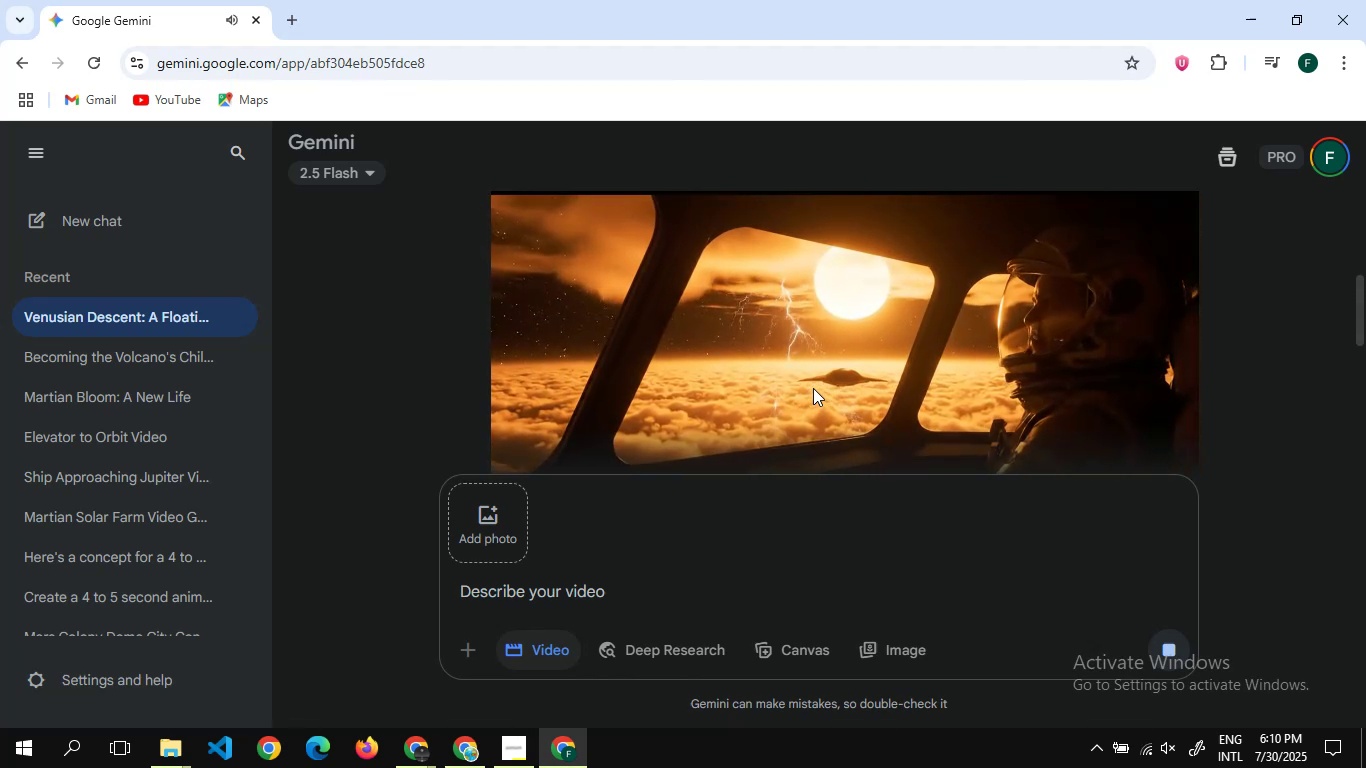 
wait(27.76)
 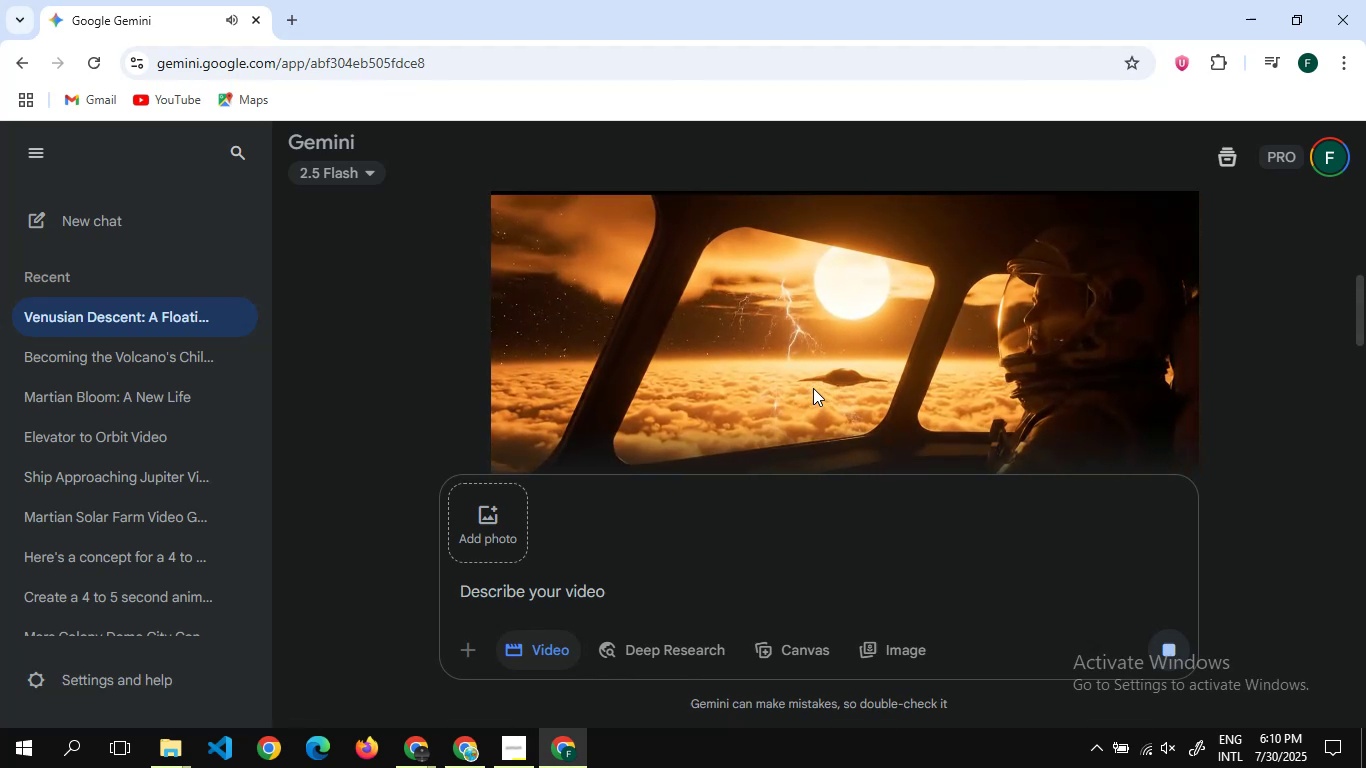 
scroll: coordinate [699, 328], scroll_direction: down, amount: 11.0
 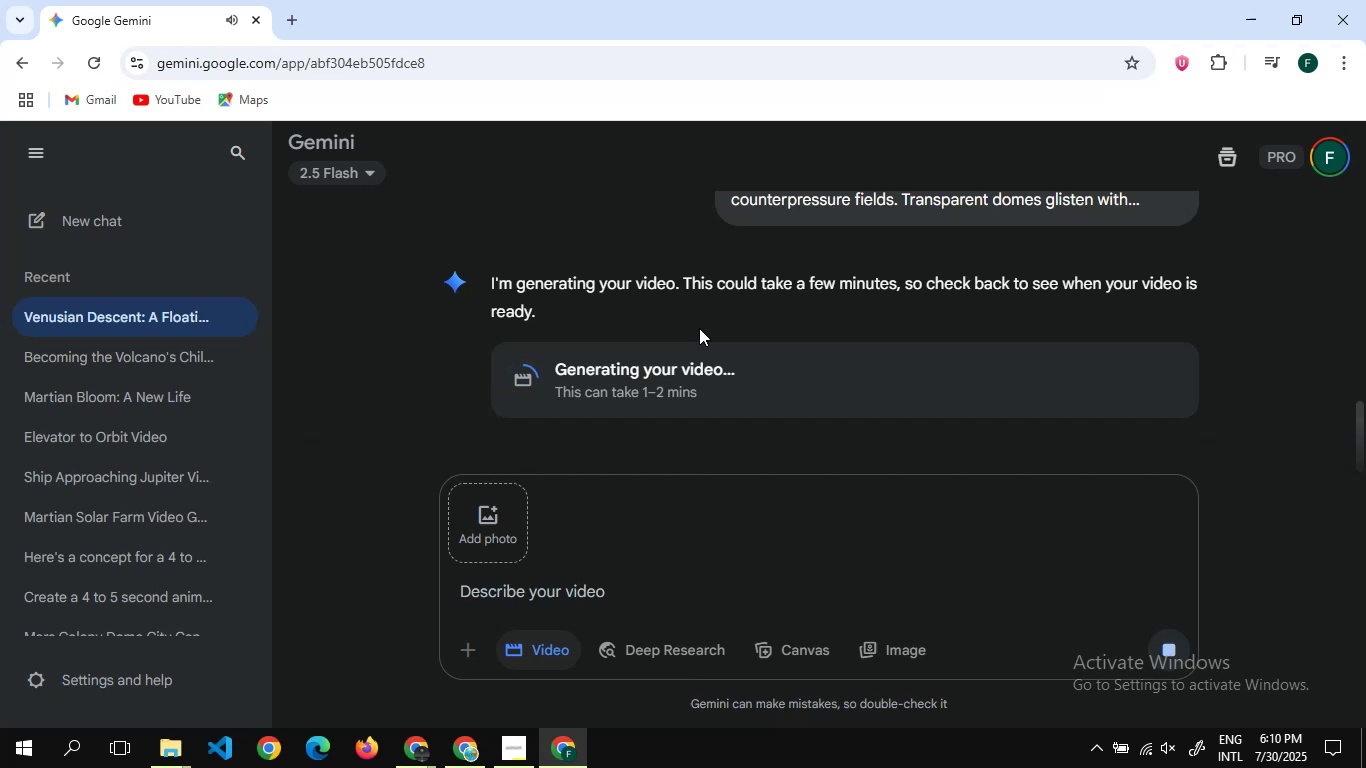 
wait(10.9)
 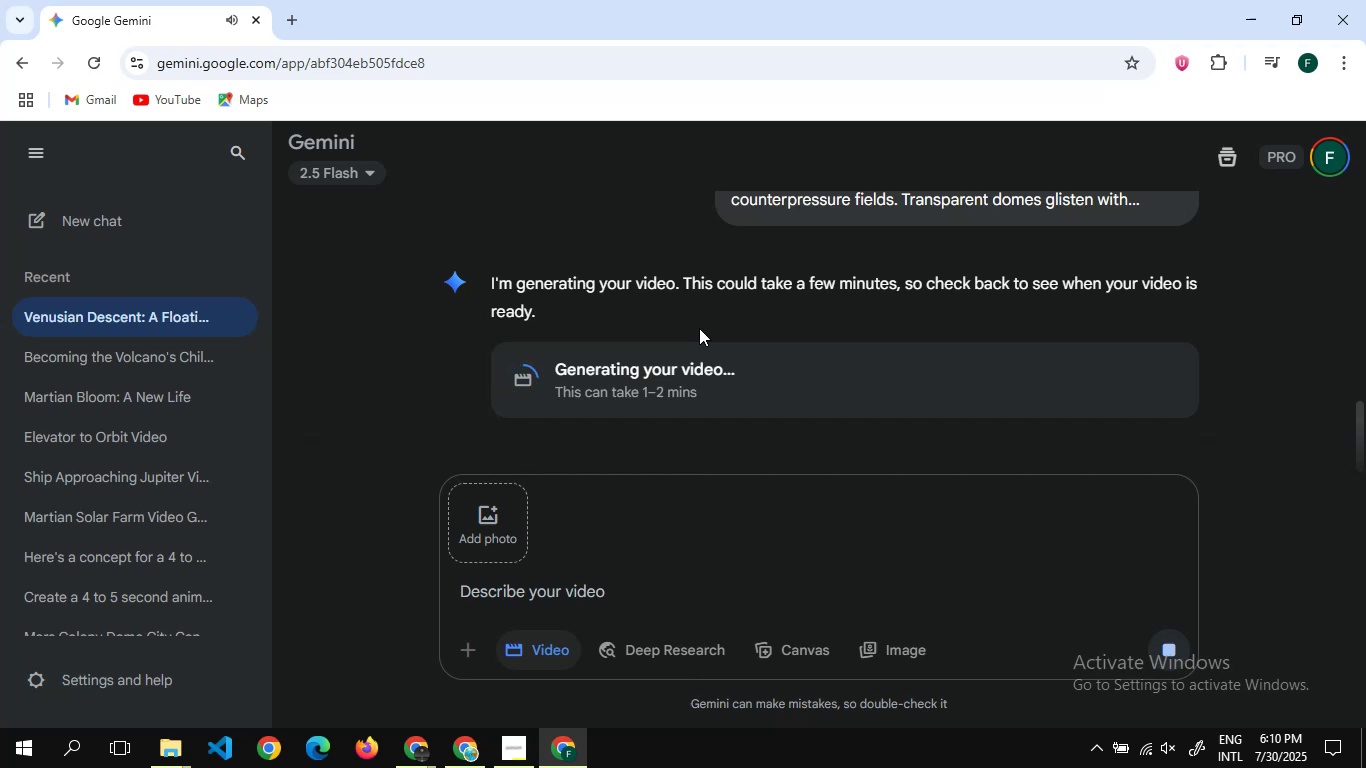 
scroll: coordinate [699, 328], scroll_direction: none, amount: 0.0
 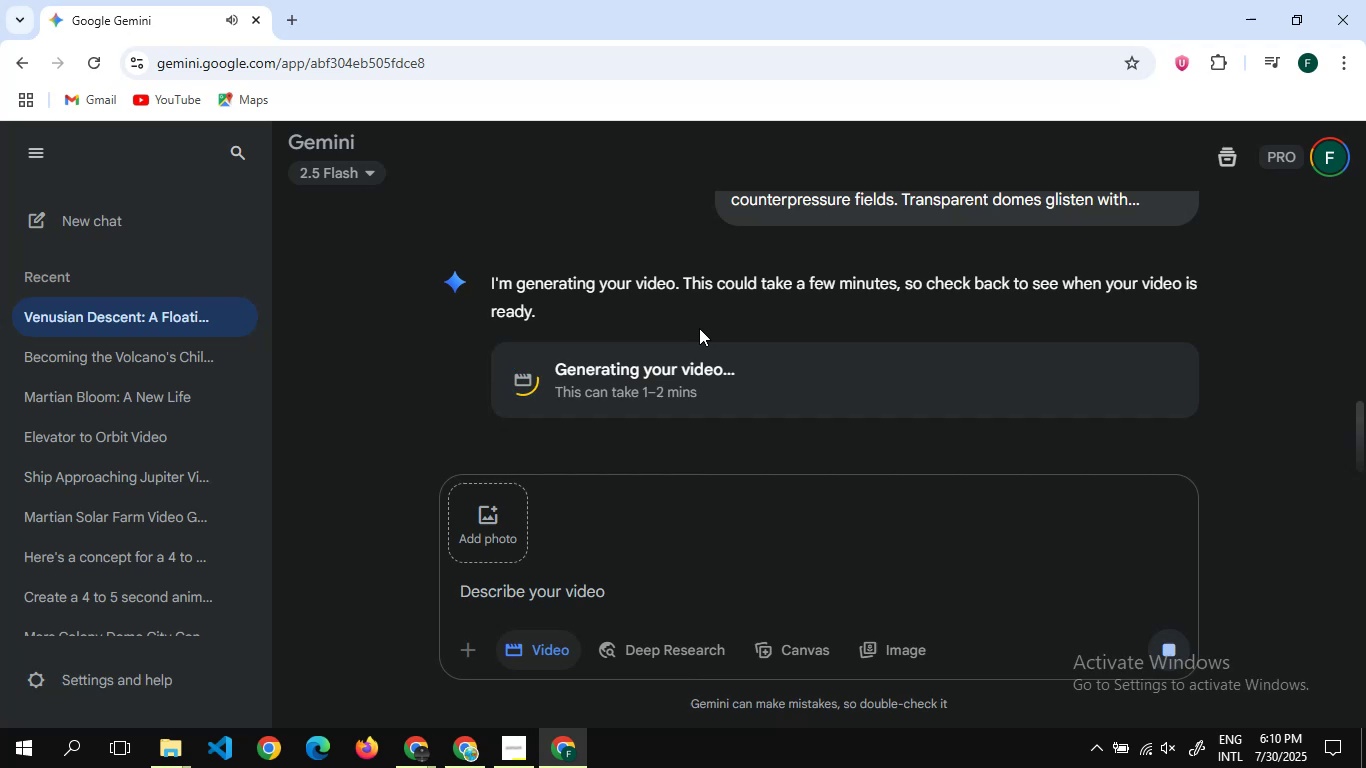 
wait(21.54)
 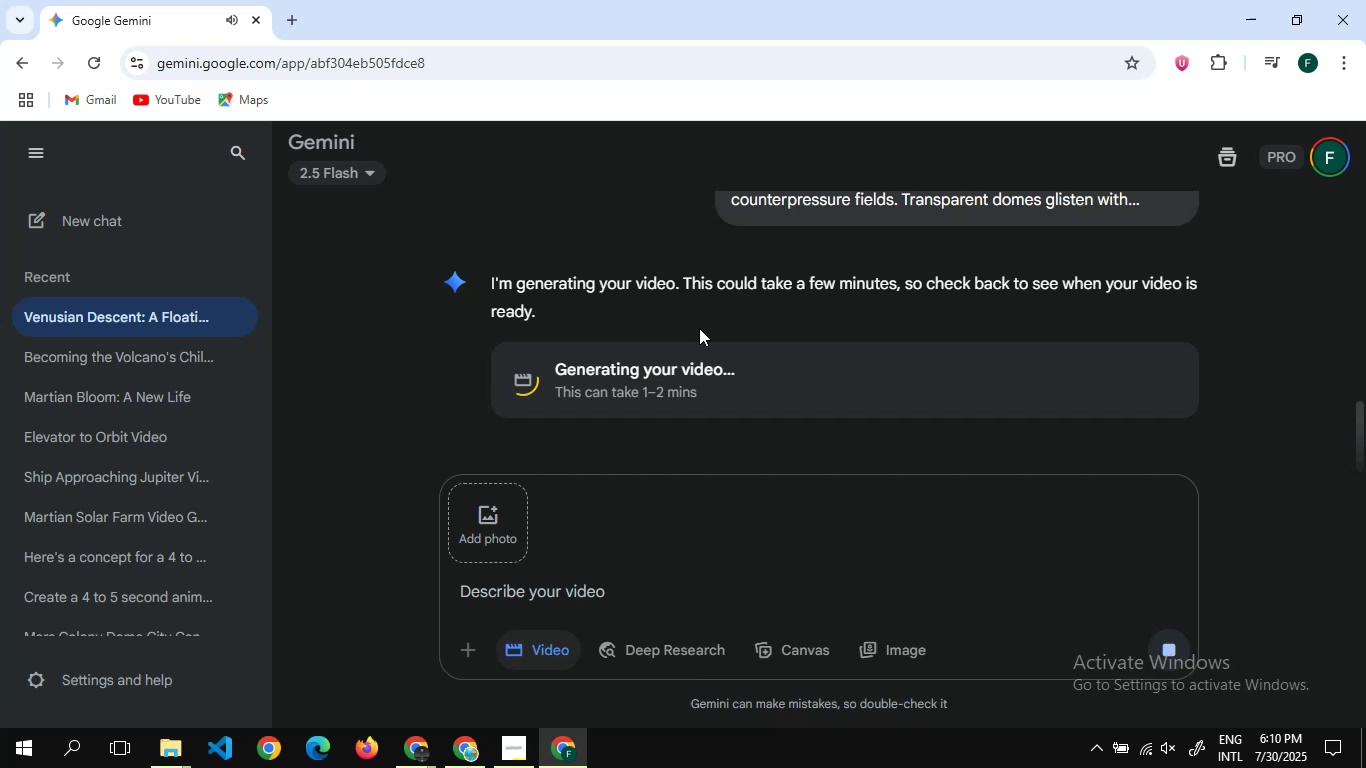 
scroll: coordinate [808, 389], scroll_direction: down, amount: 3.0
 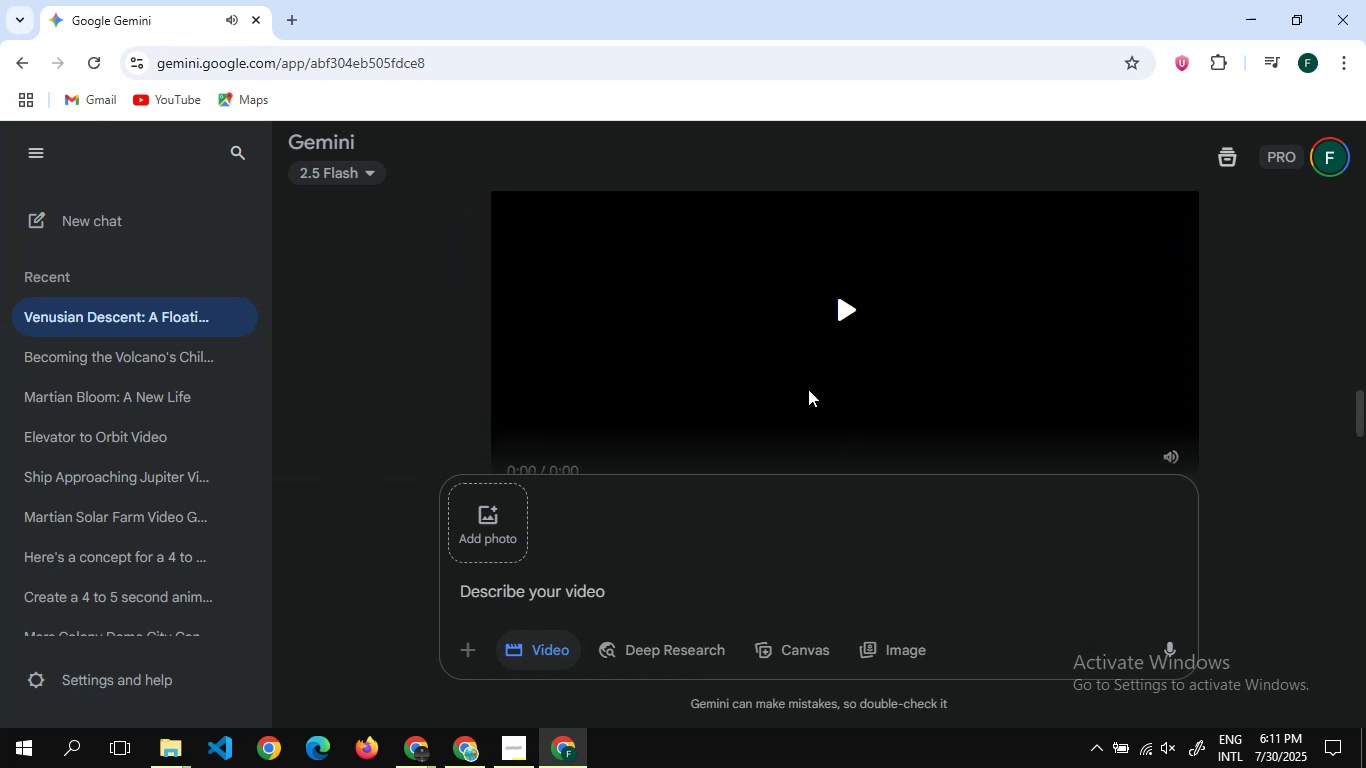 
scroll: coordinate [808, 389], scroll_direction: none, amount: 0.0
 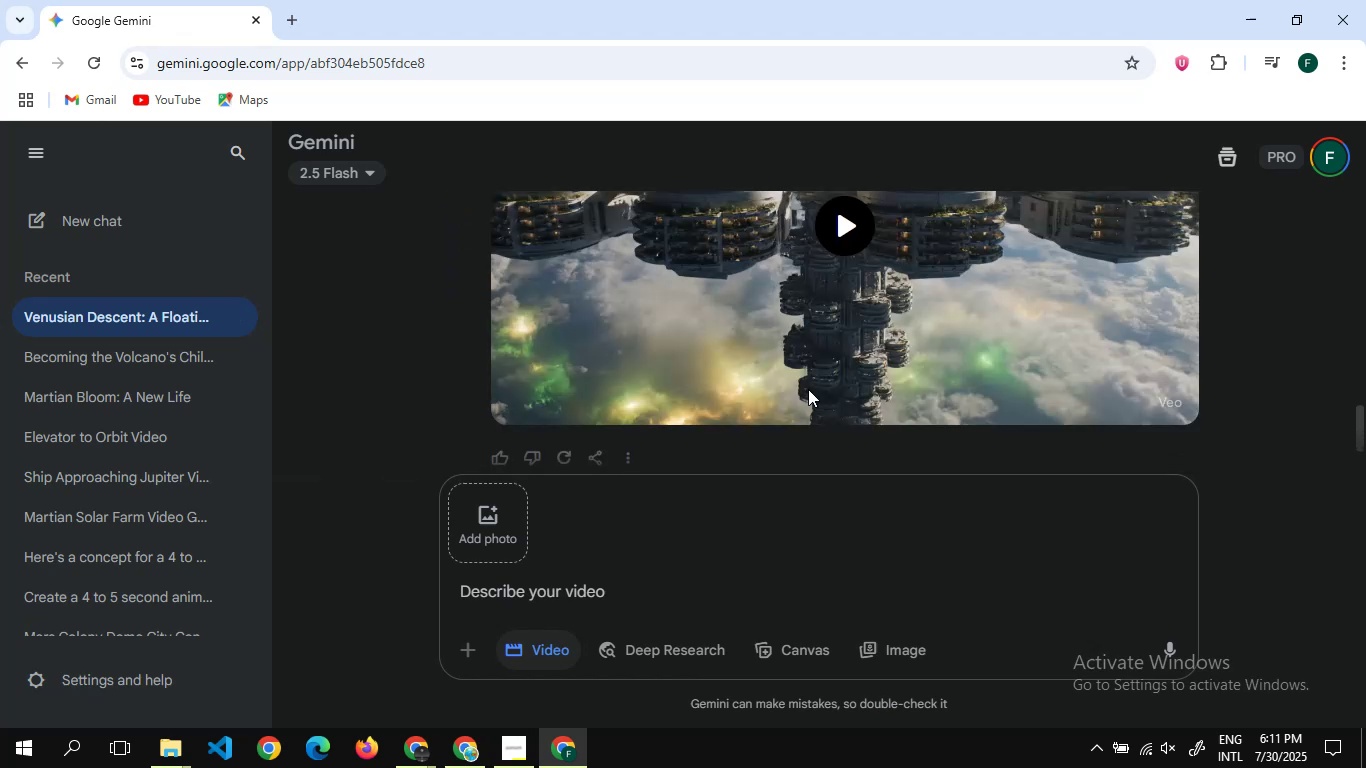 
wait(5.0)
 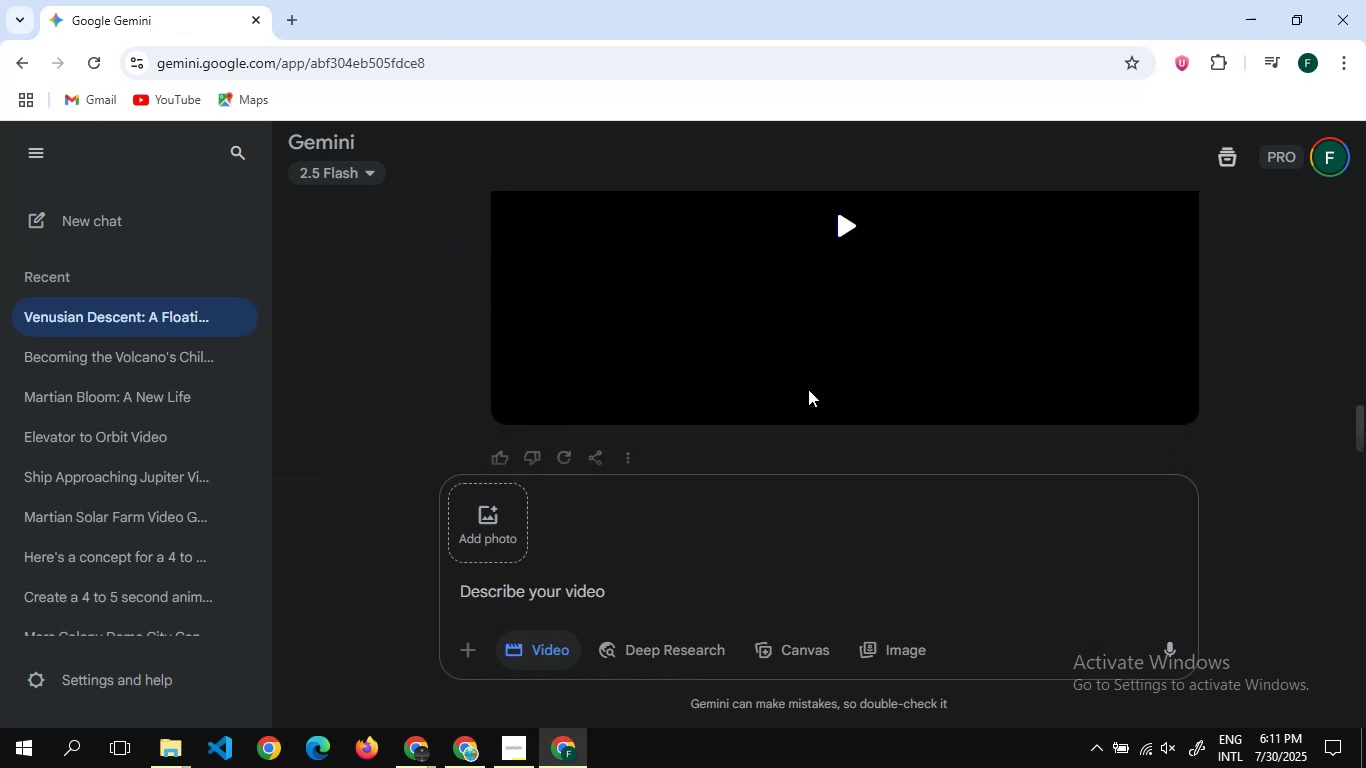 
scroll: coordinate [764, 288], scroll_direction: down, amount: 2.0
 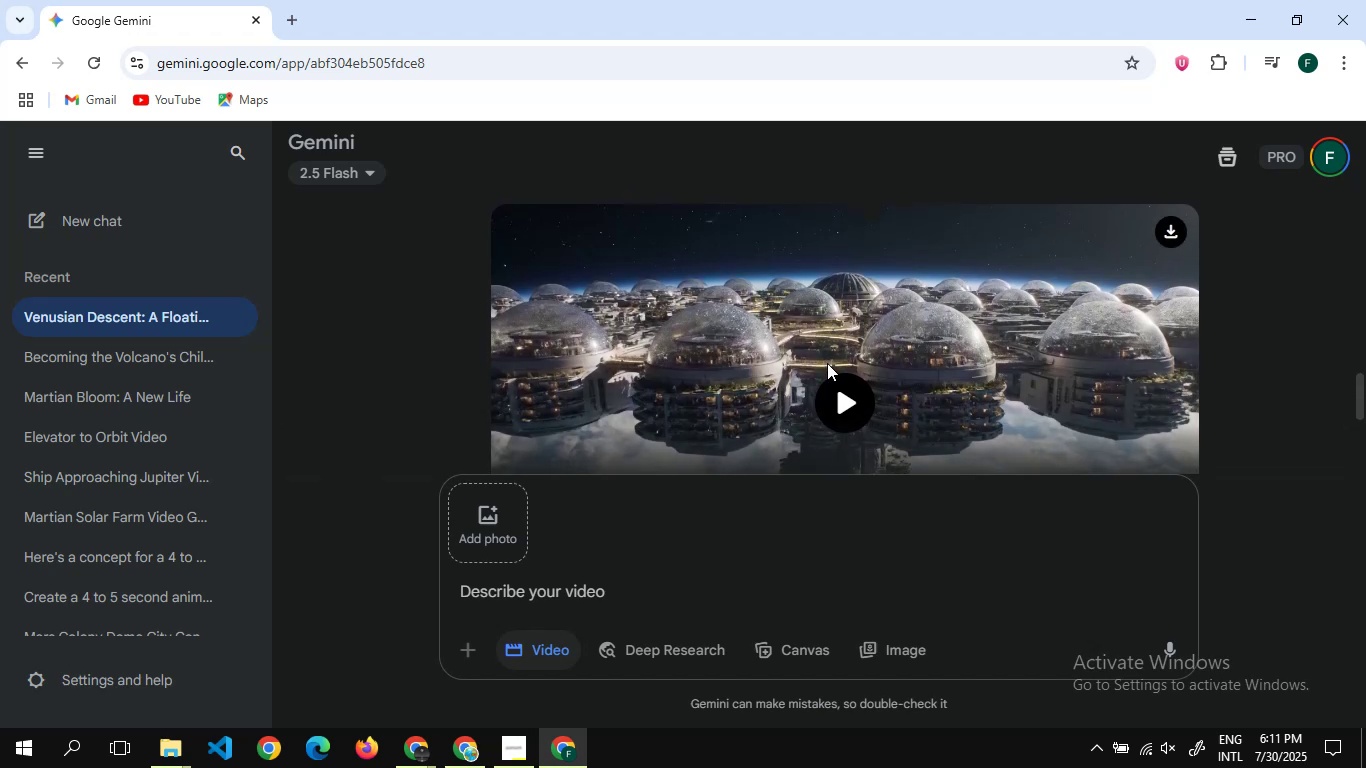 
left_click([827, 363])
 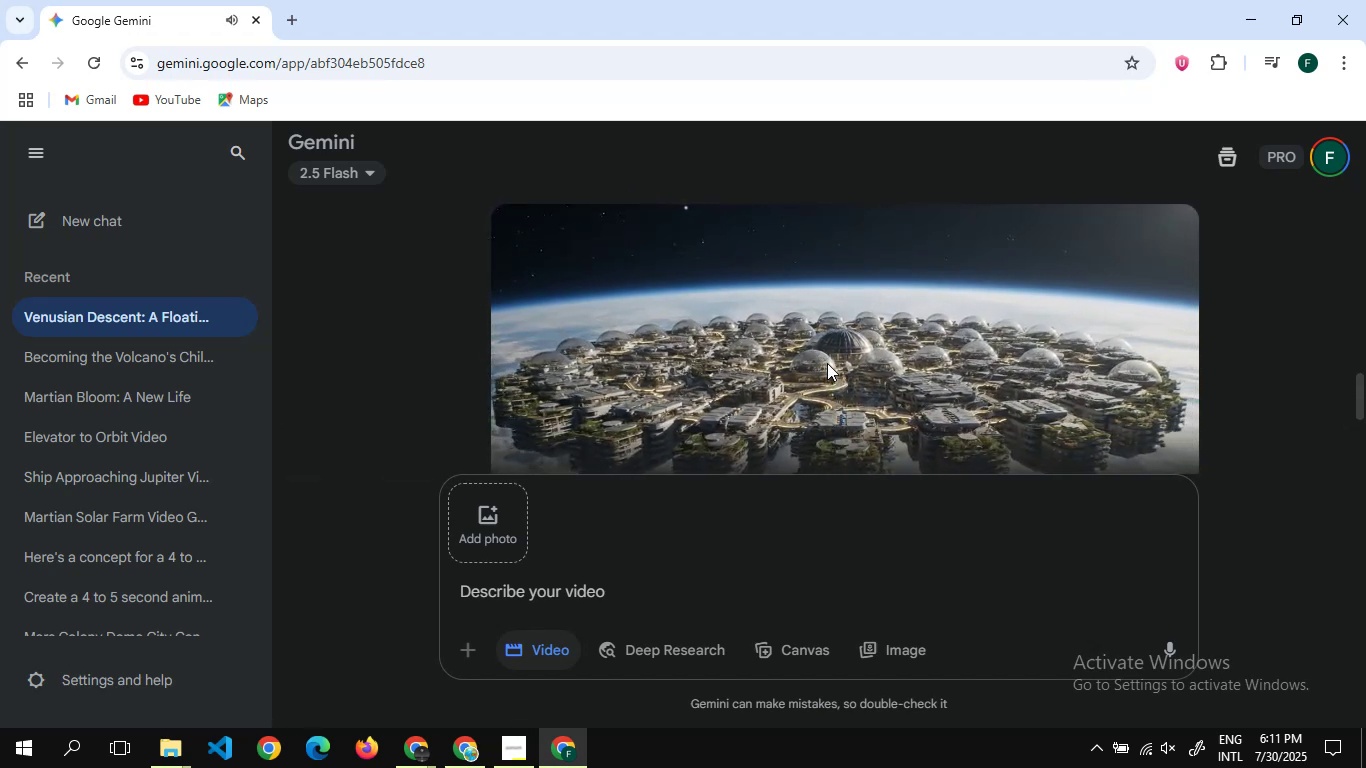 
wait(12.23)
 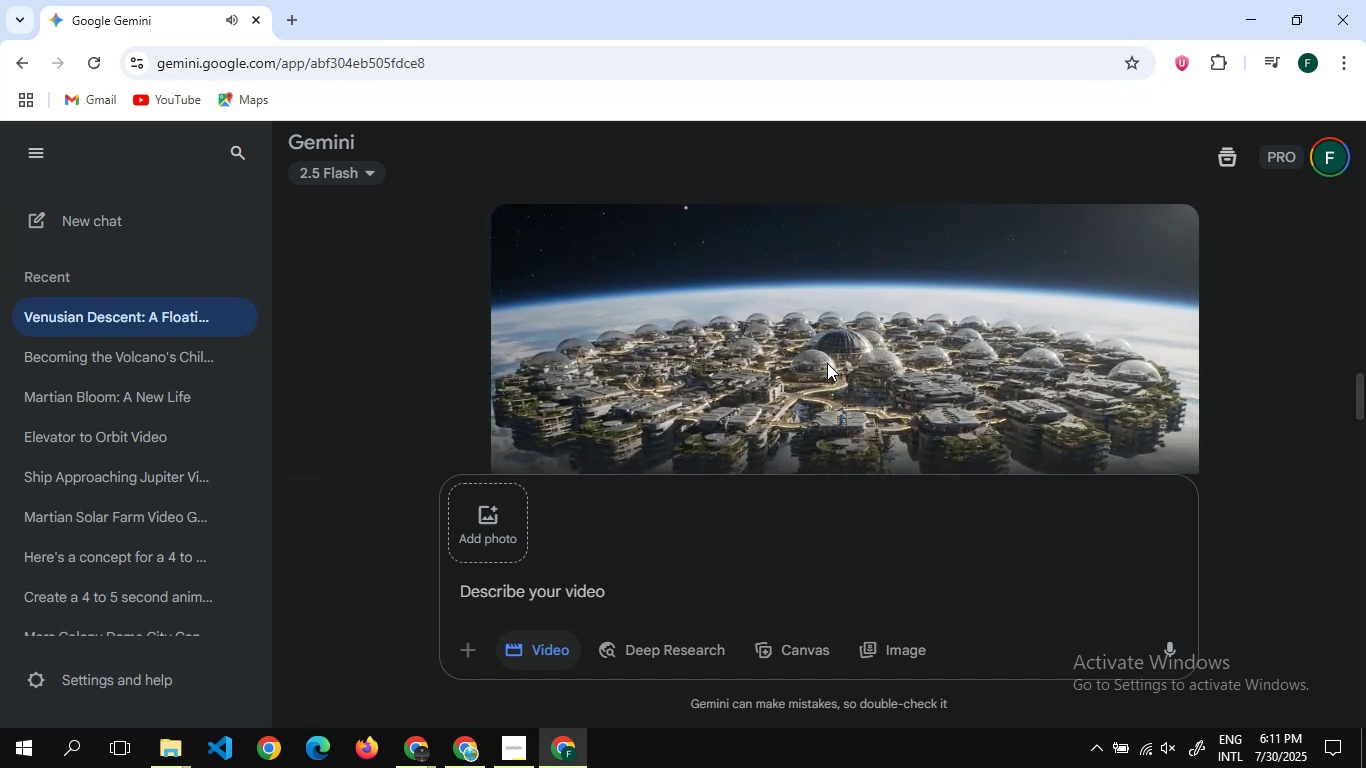 
left_click([828, 408])
 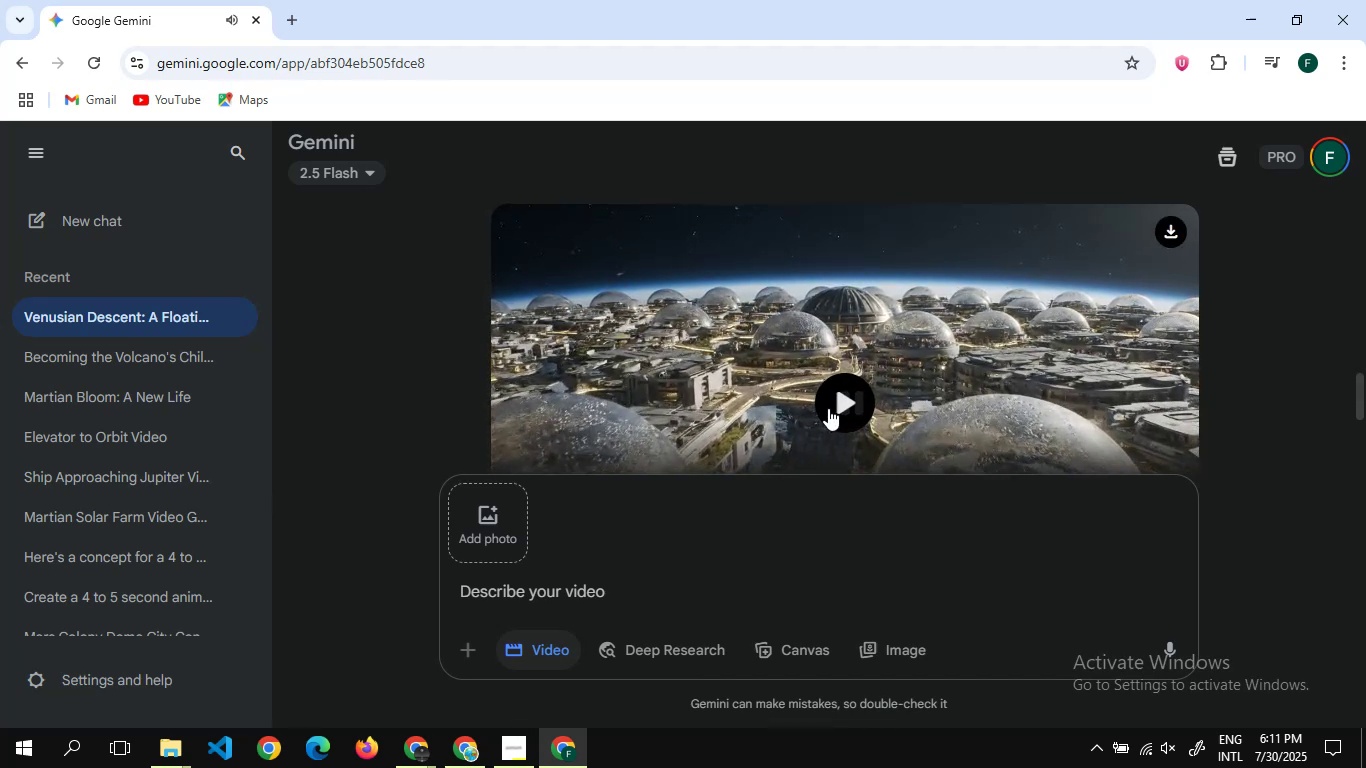 
scroll: coordinate [828, 408], scroll_direction: down, amount: 6.0
 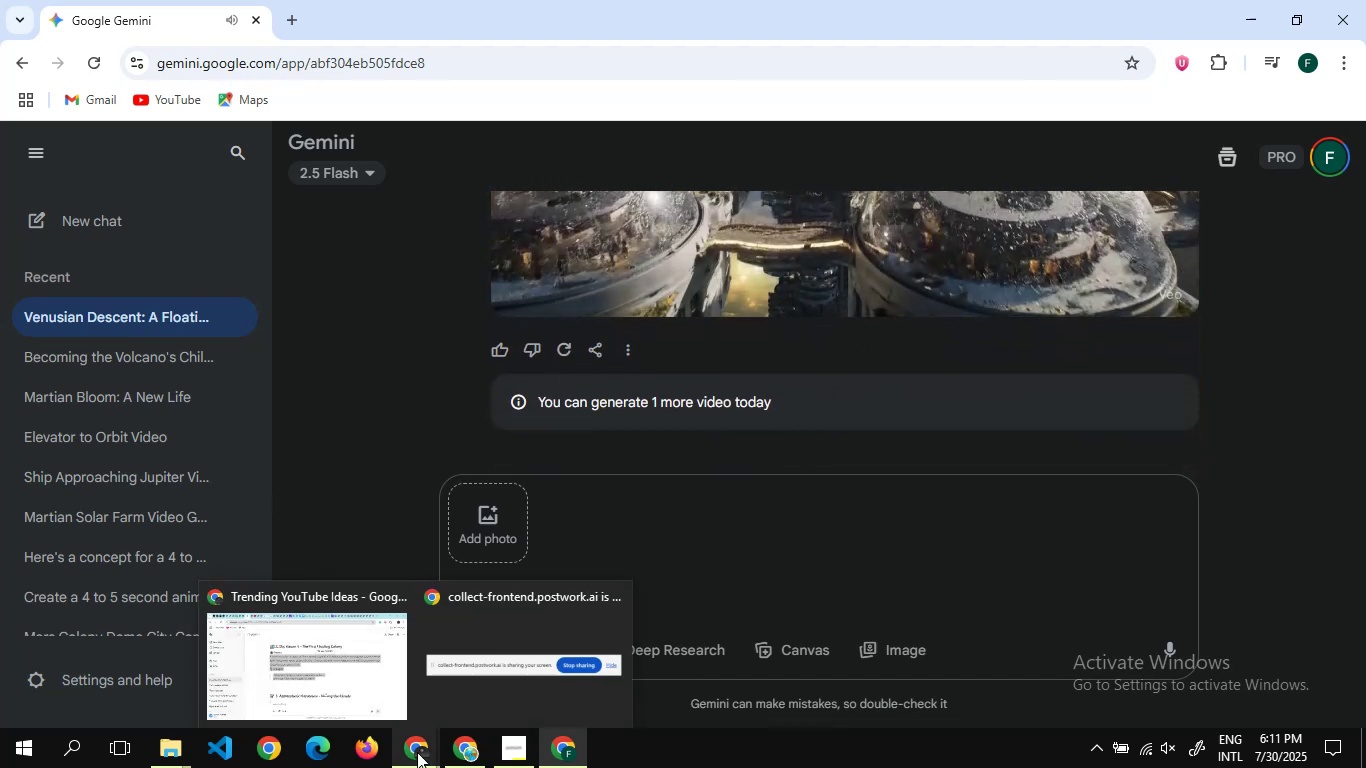 
left_click([365, 687])
 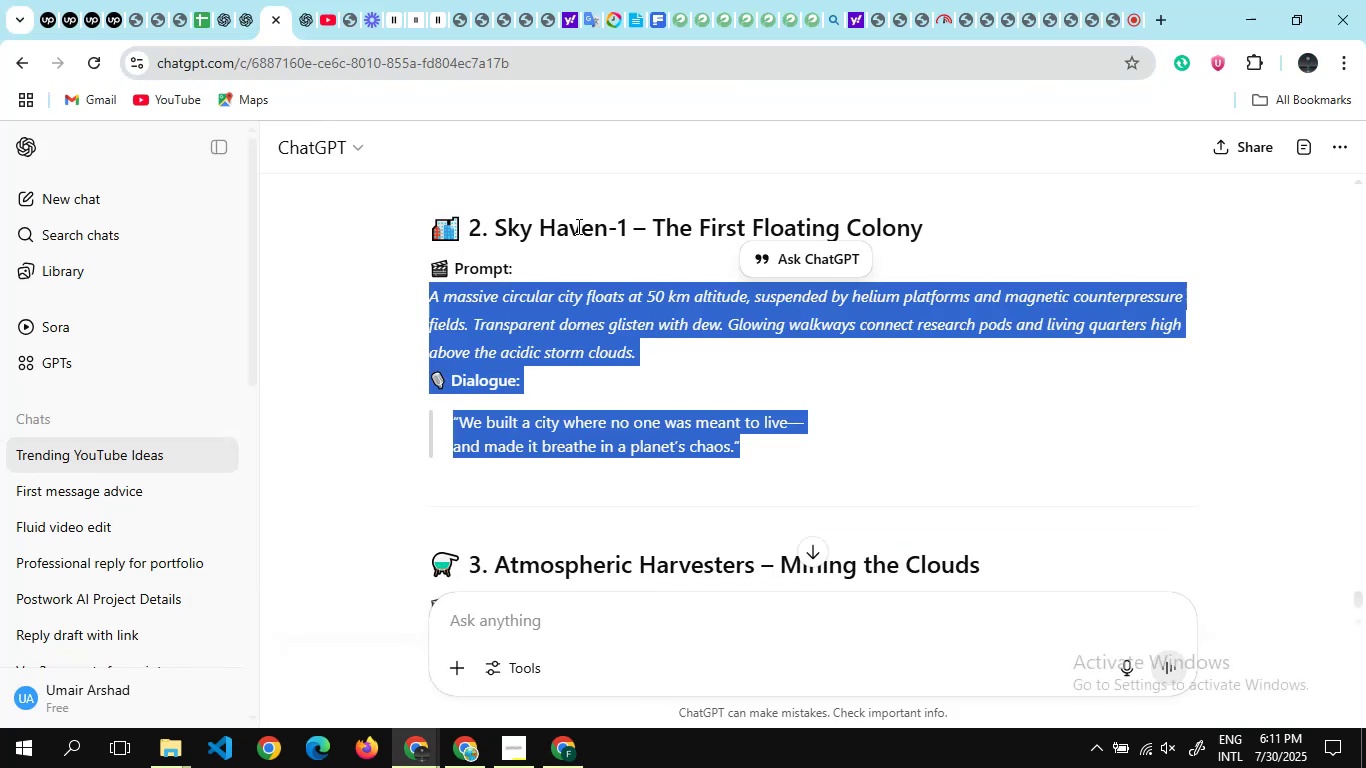 
scroll: coordinate [577, 226], scroll_direction: down, amount: 3.0
 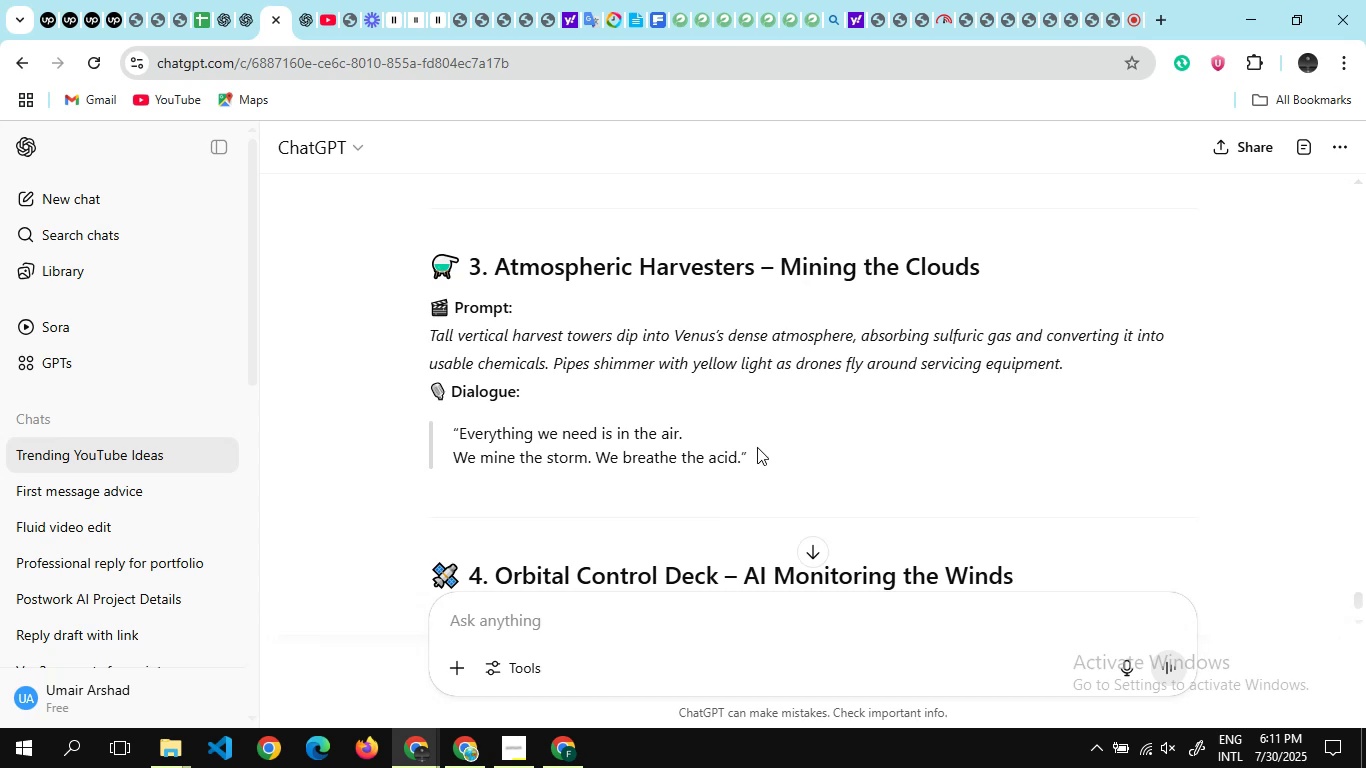 
left_click_drag(start_coordinate=[782, 471], to_coordinate=[387, 317])
 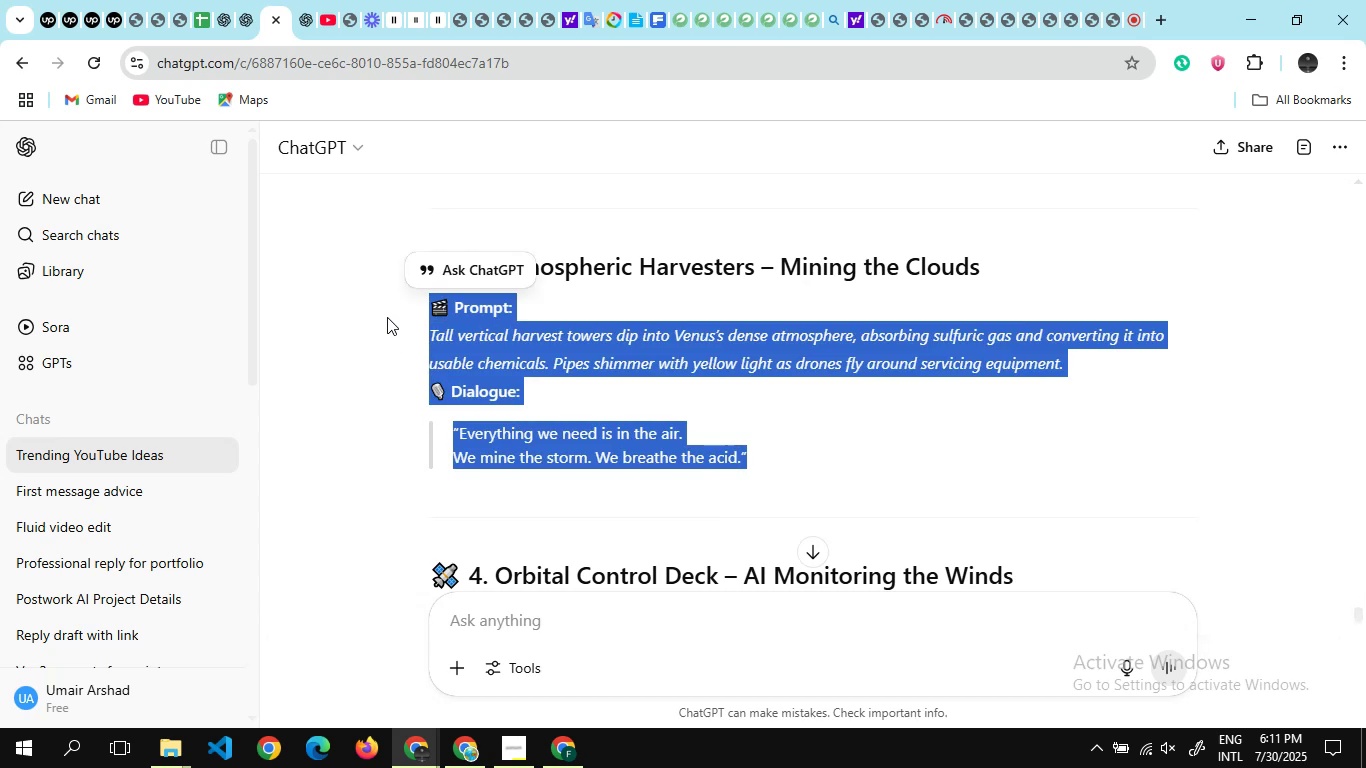 
key(Control+C)
 